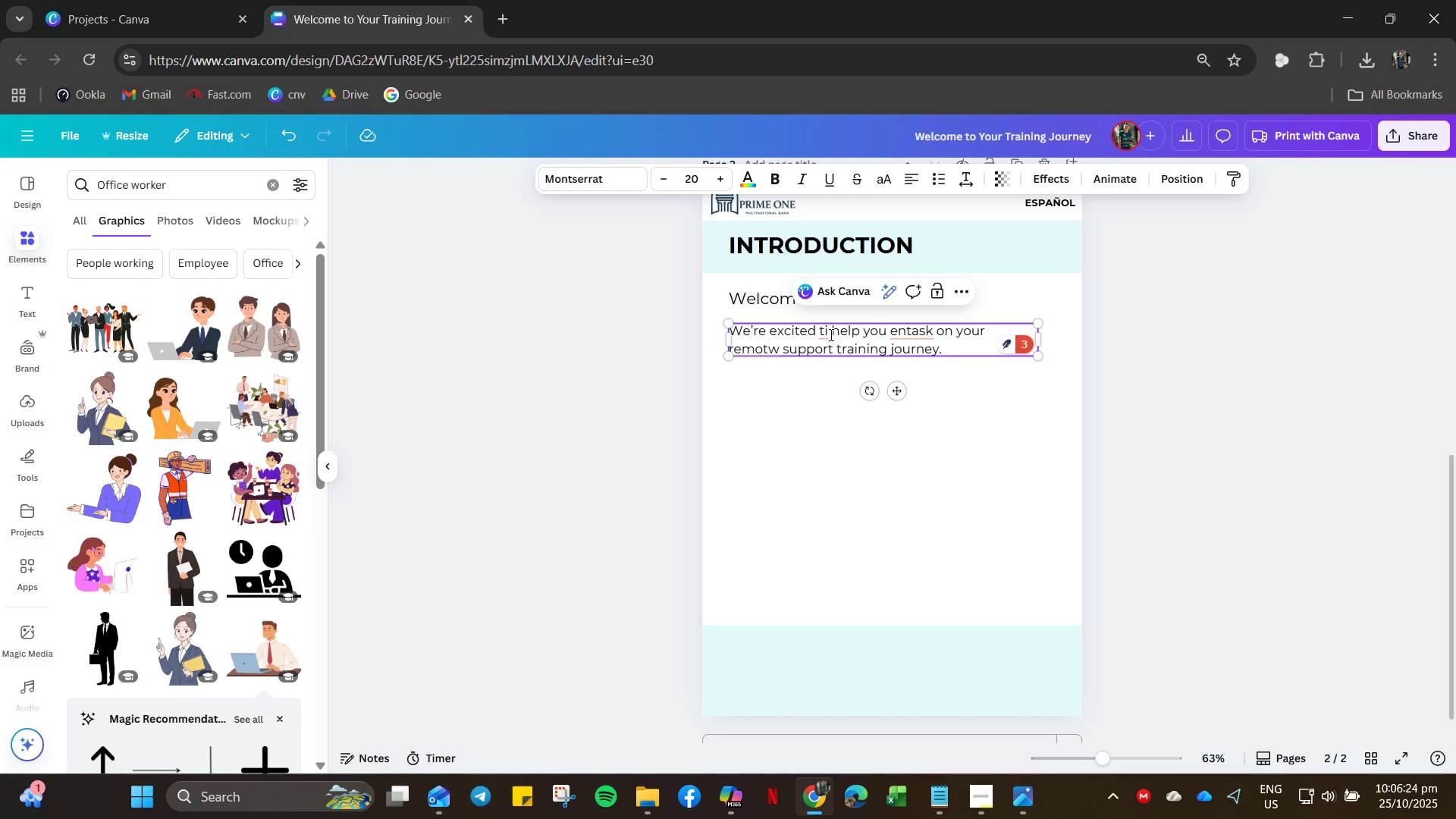 
right_click([824, 334])
 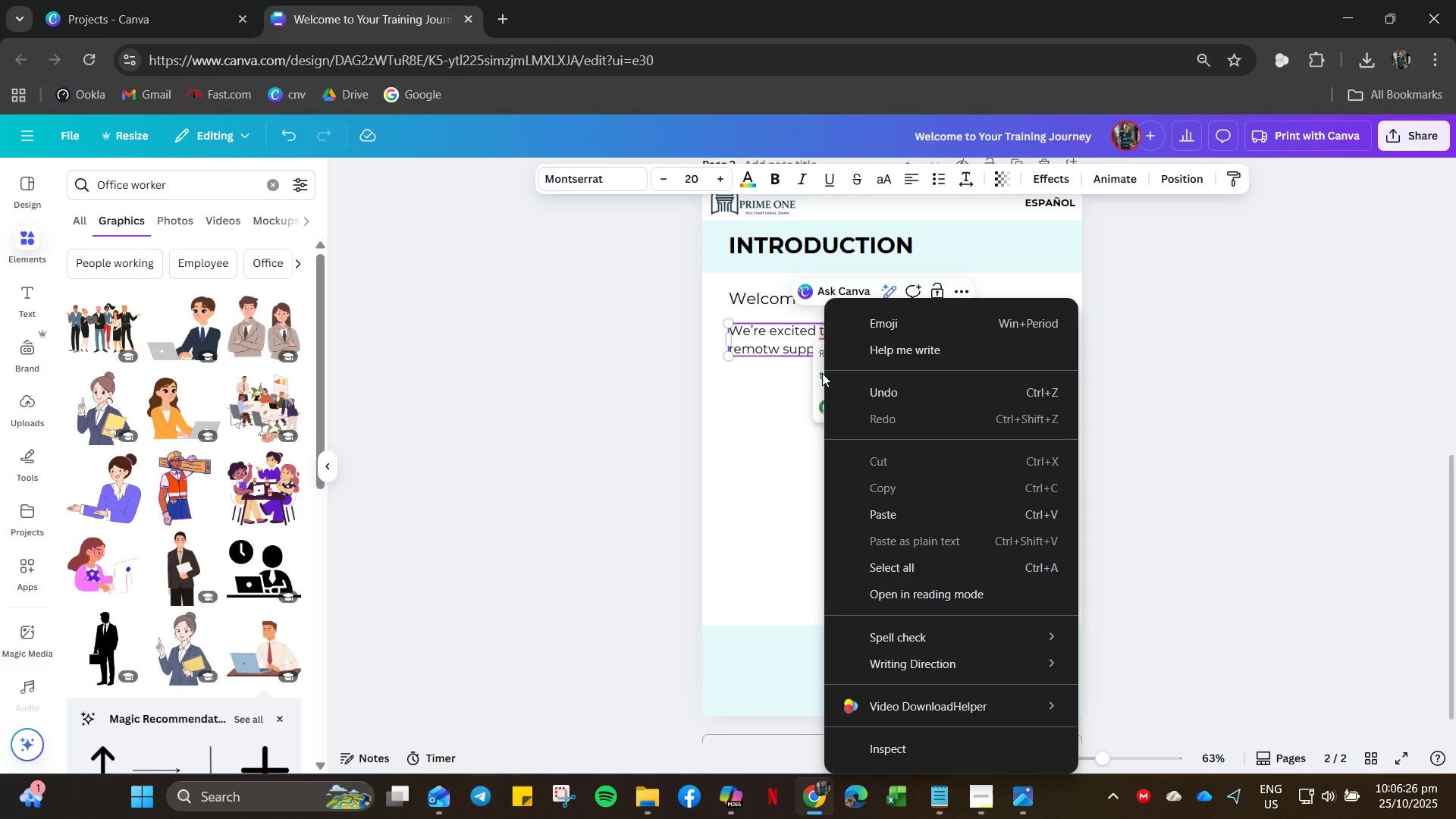 
left_click([800, 377])
 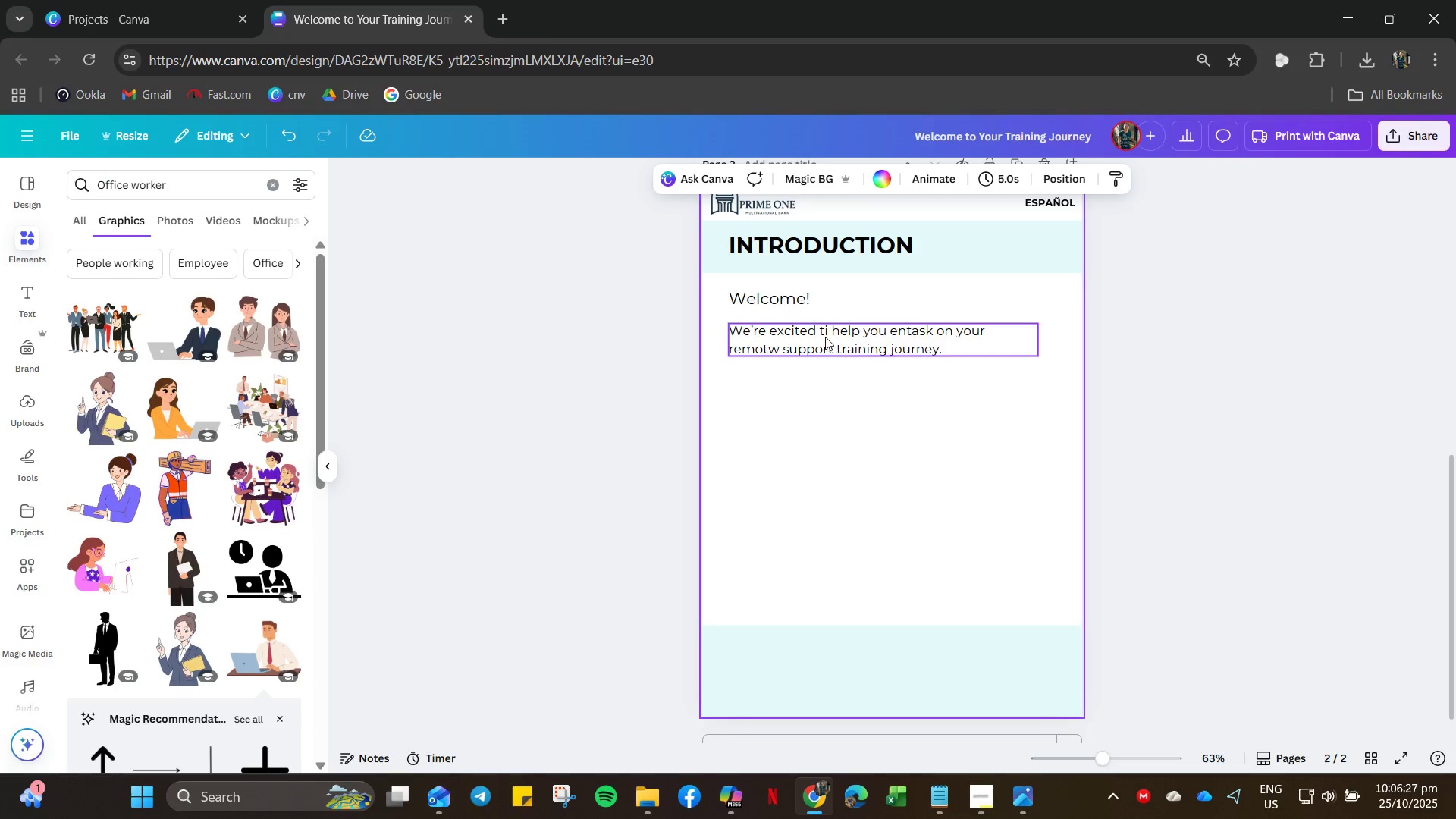 
left_click([823, 331])
 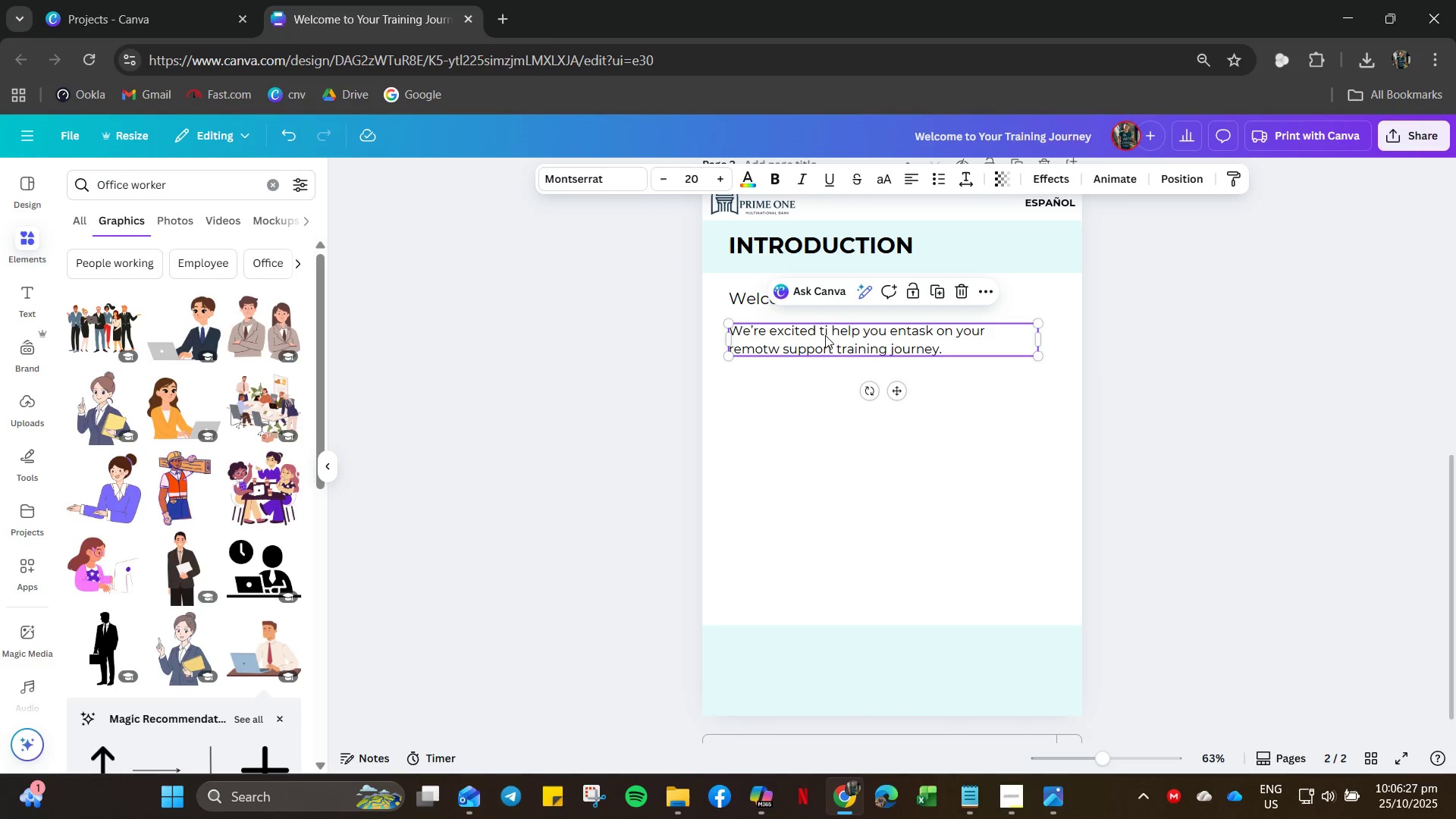 
left_click_drag(start_coordinate=[825, 335], to_coordinate=[830, 334])
 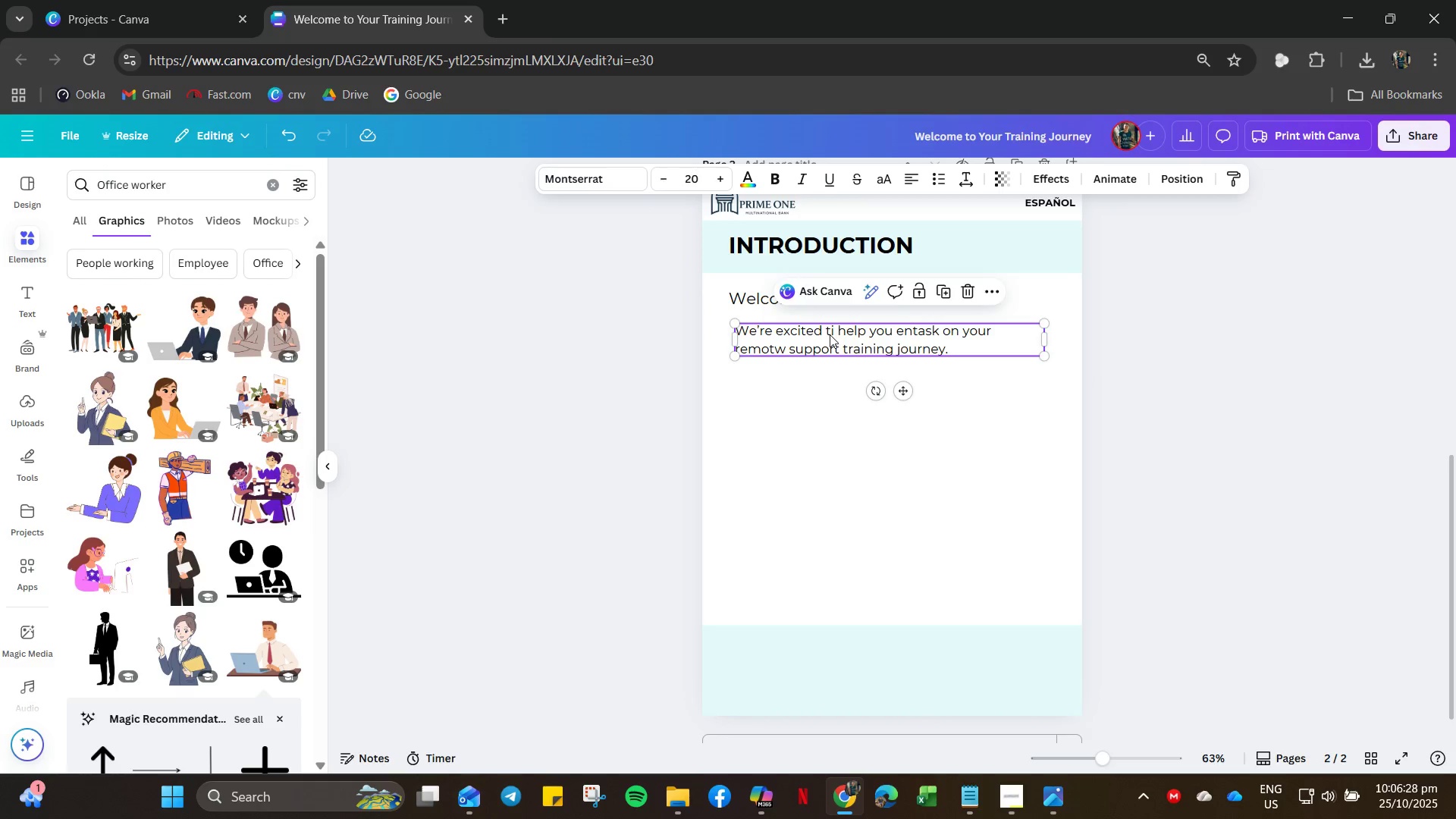 
double_click([830, 334])
 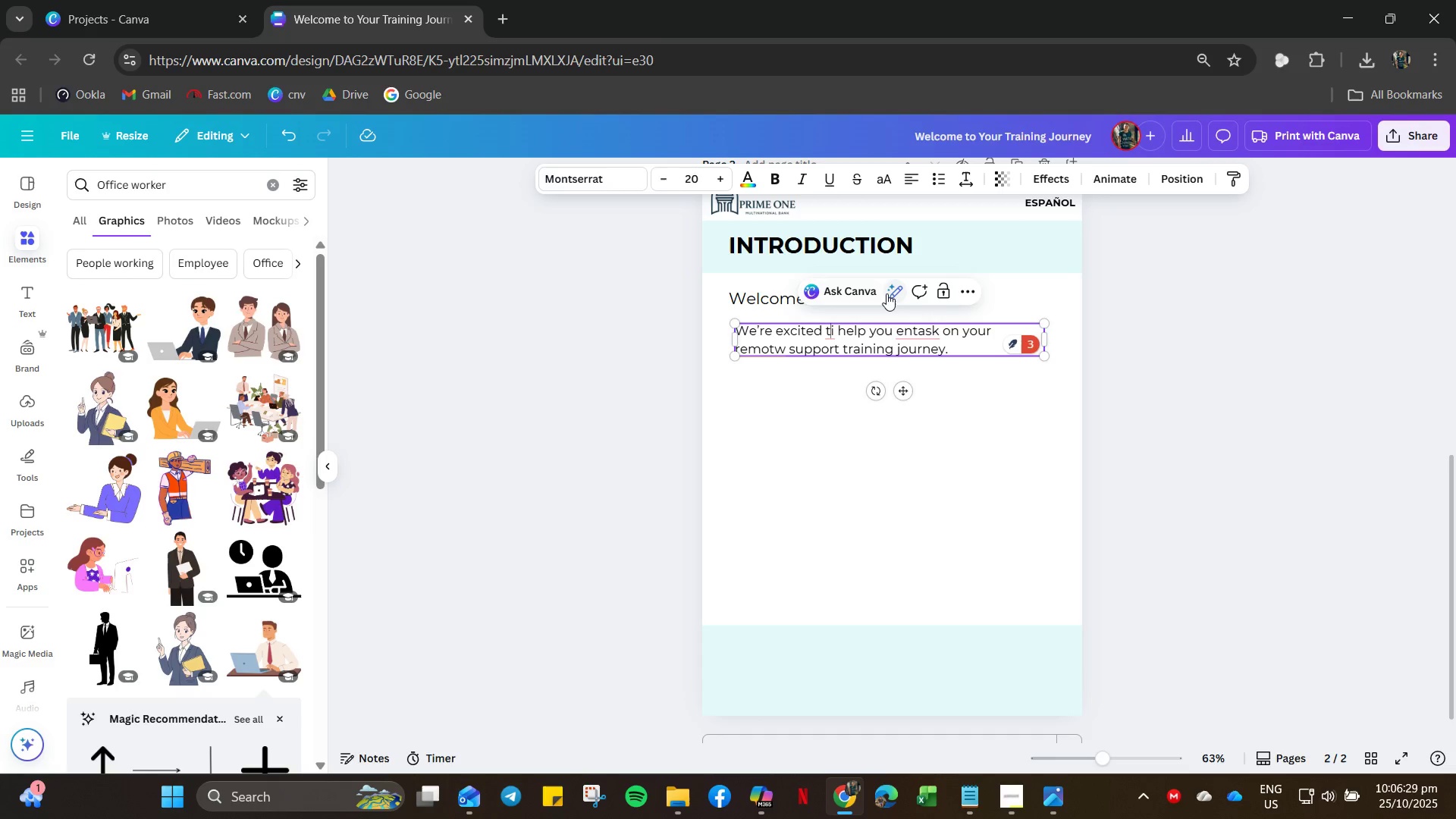 
left_click([890, 293])
 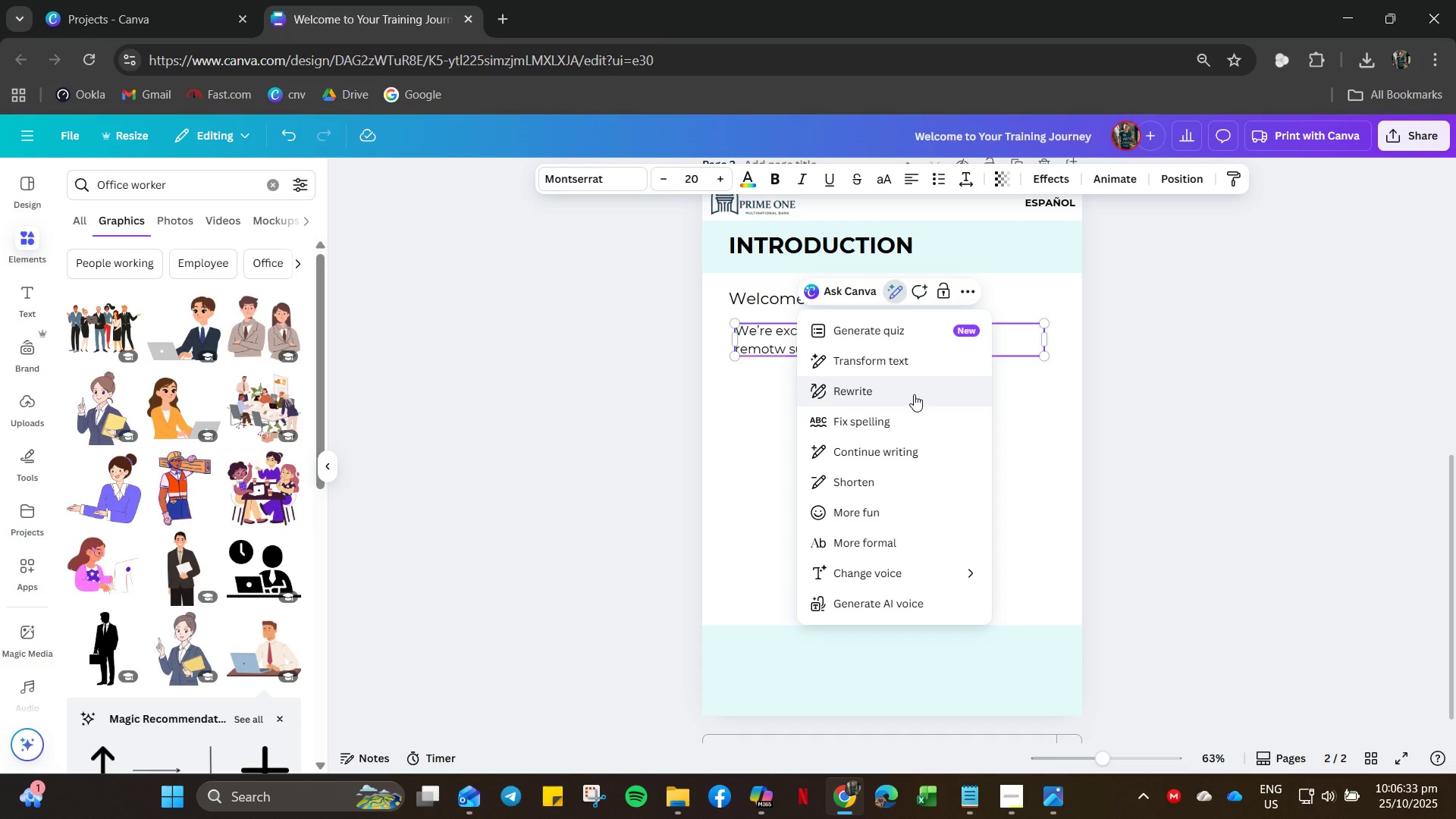 
left_click([919, 425])
 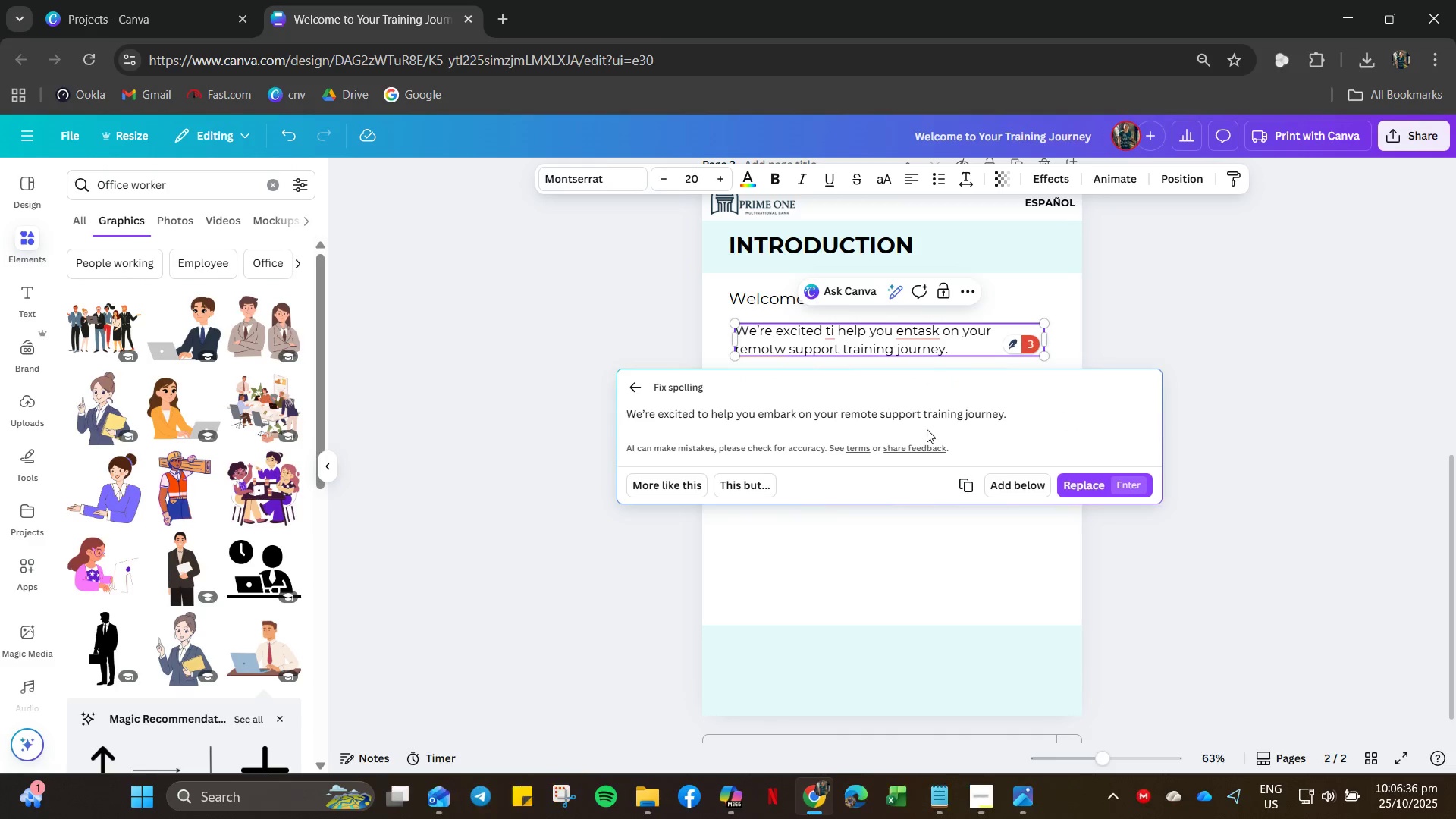 
left_click([1091, 491])
 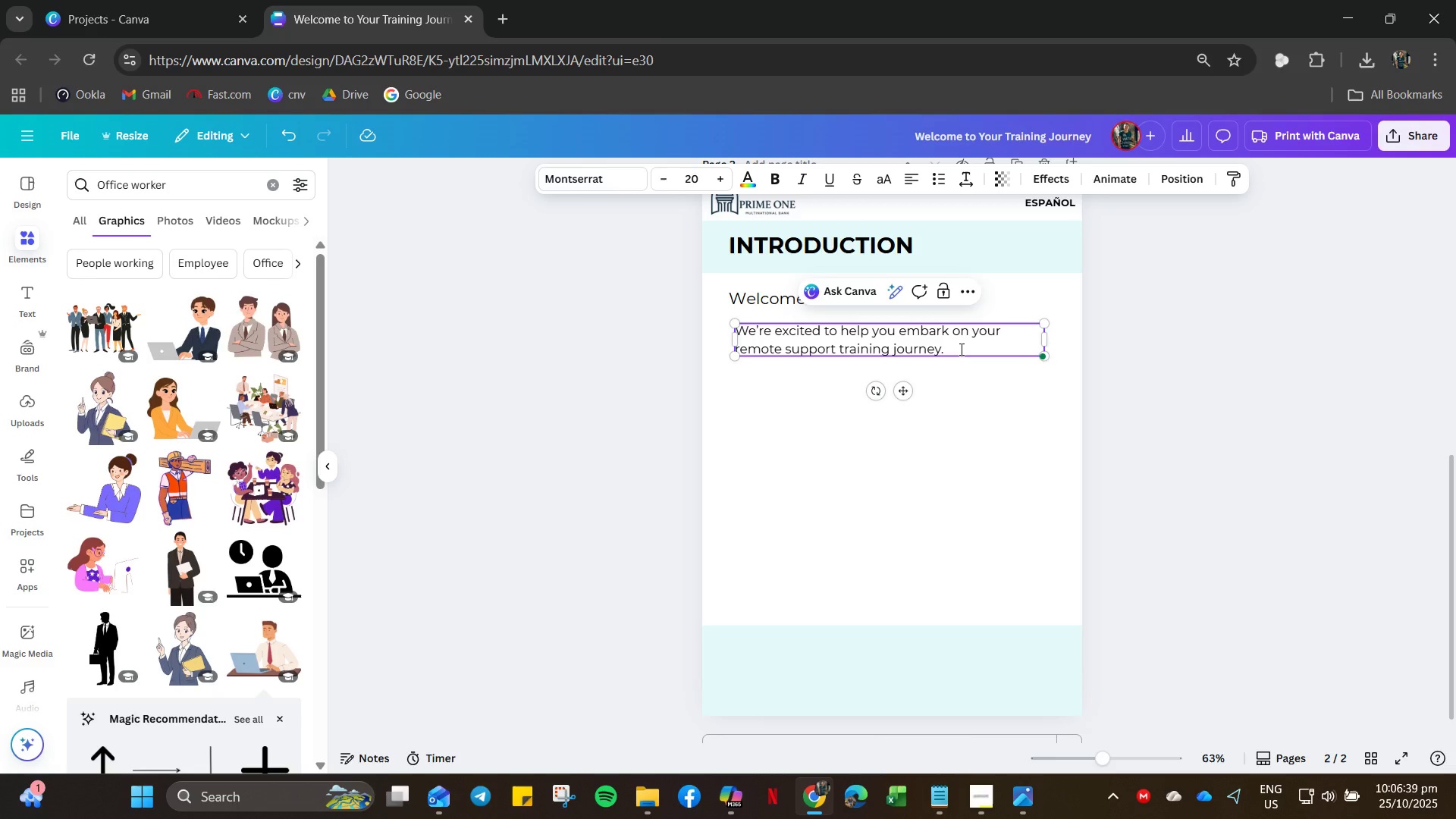 
left_click([960, 349])
 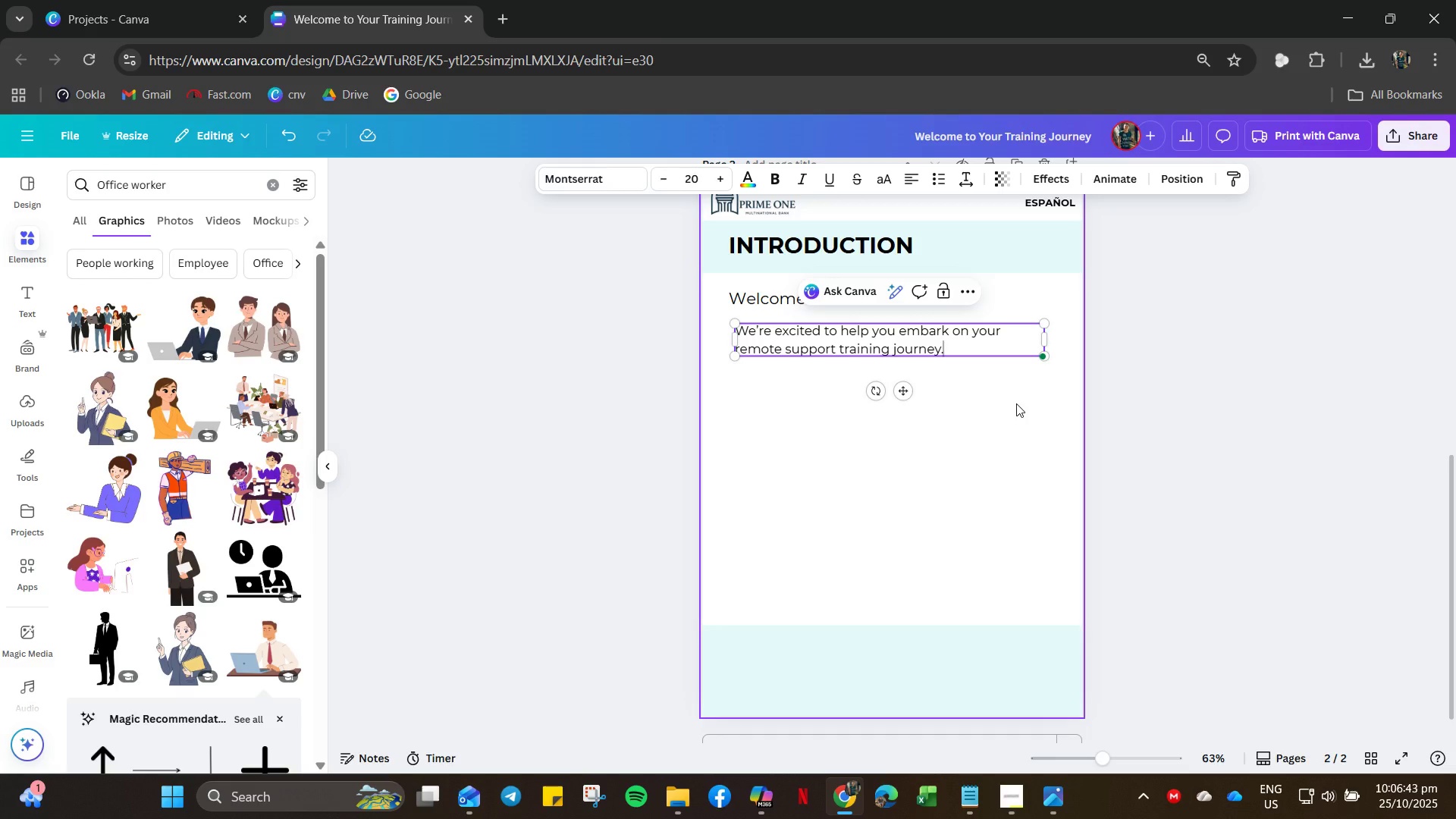 
wait(5.11)
 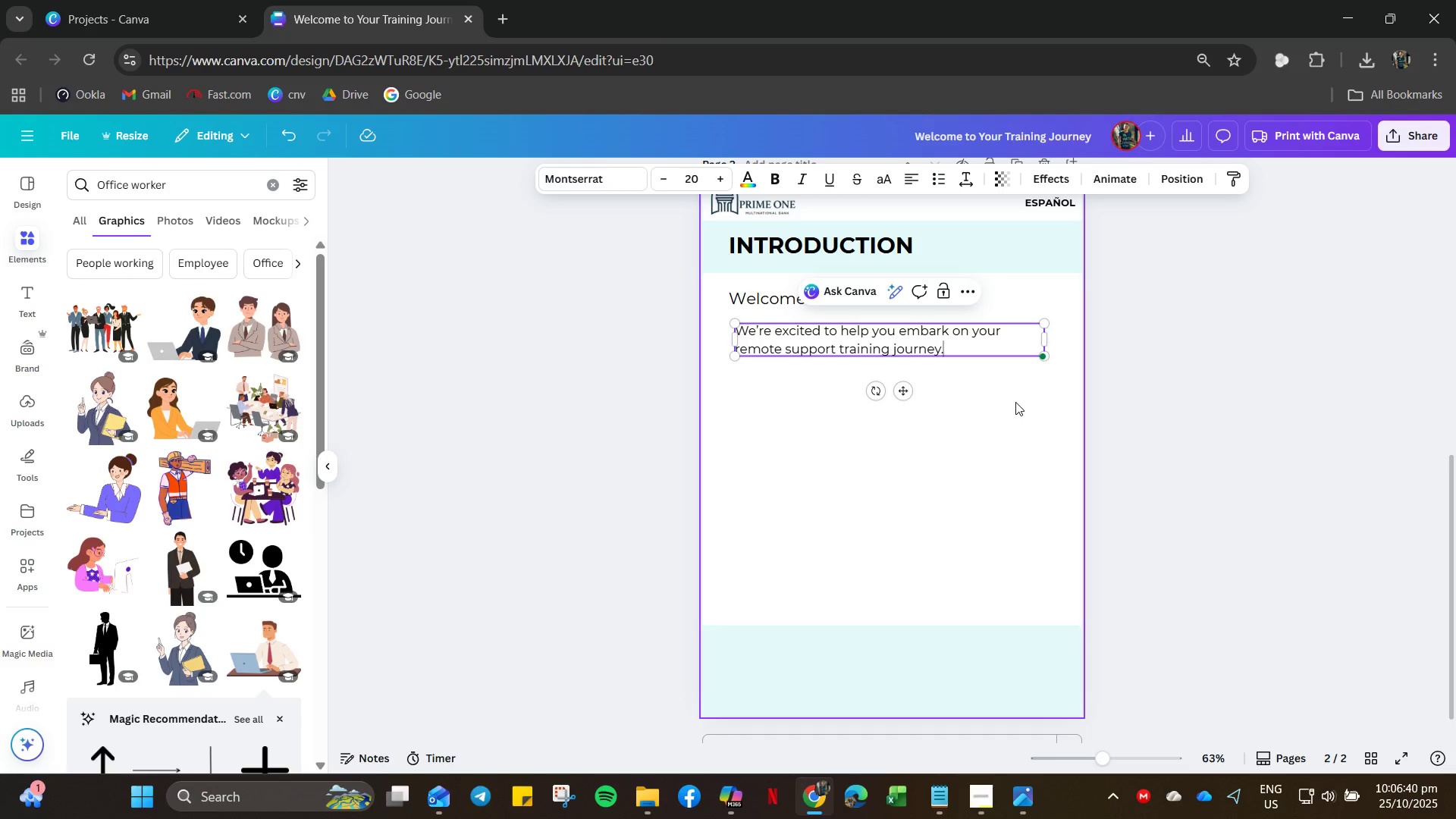 
type( this guide provides all t he test)
 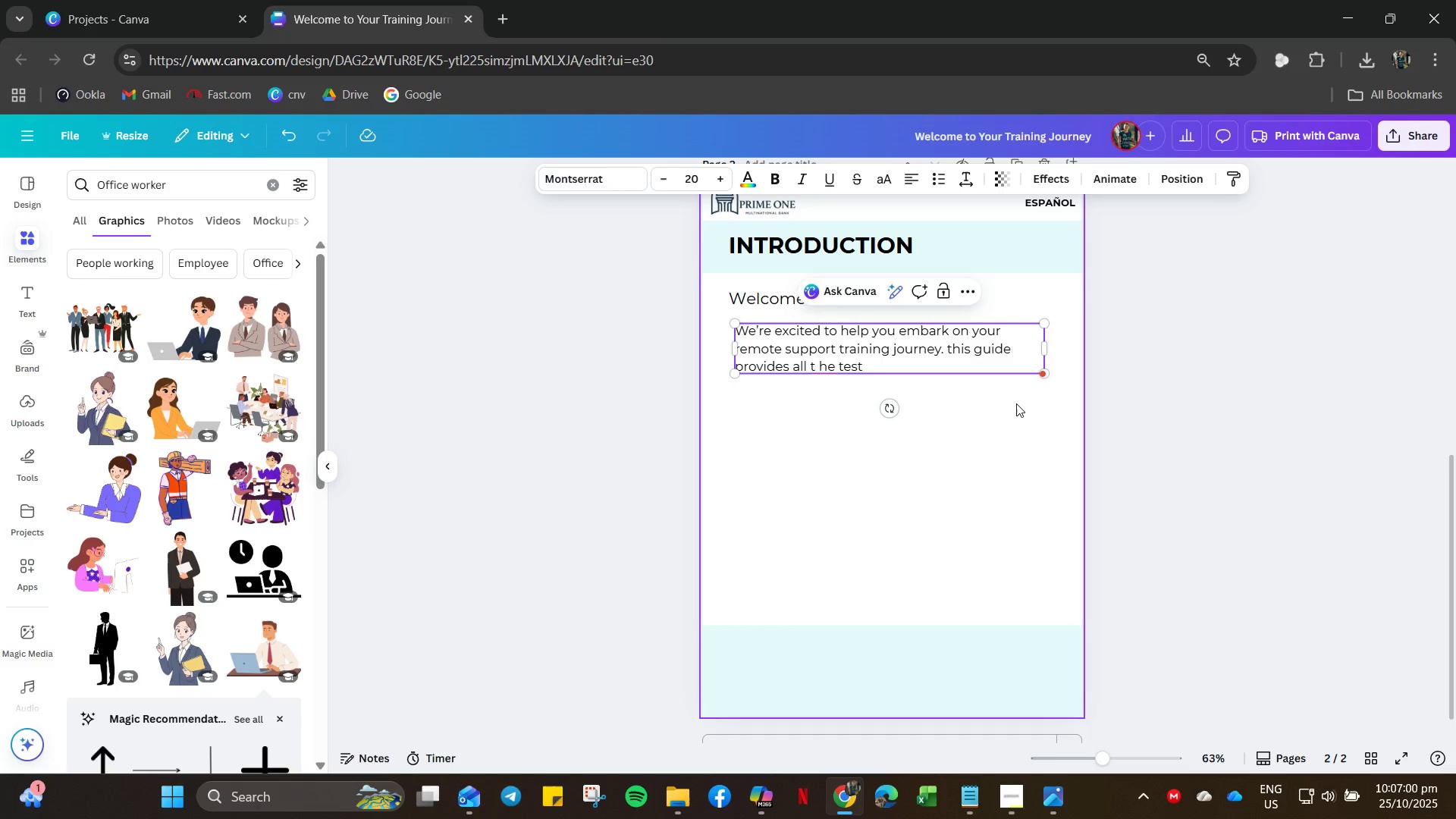 
wait(7.05)
 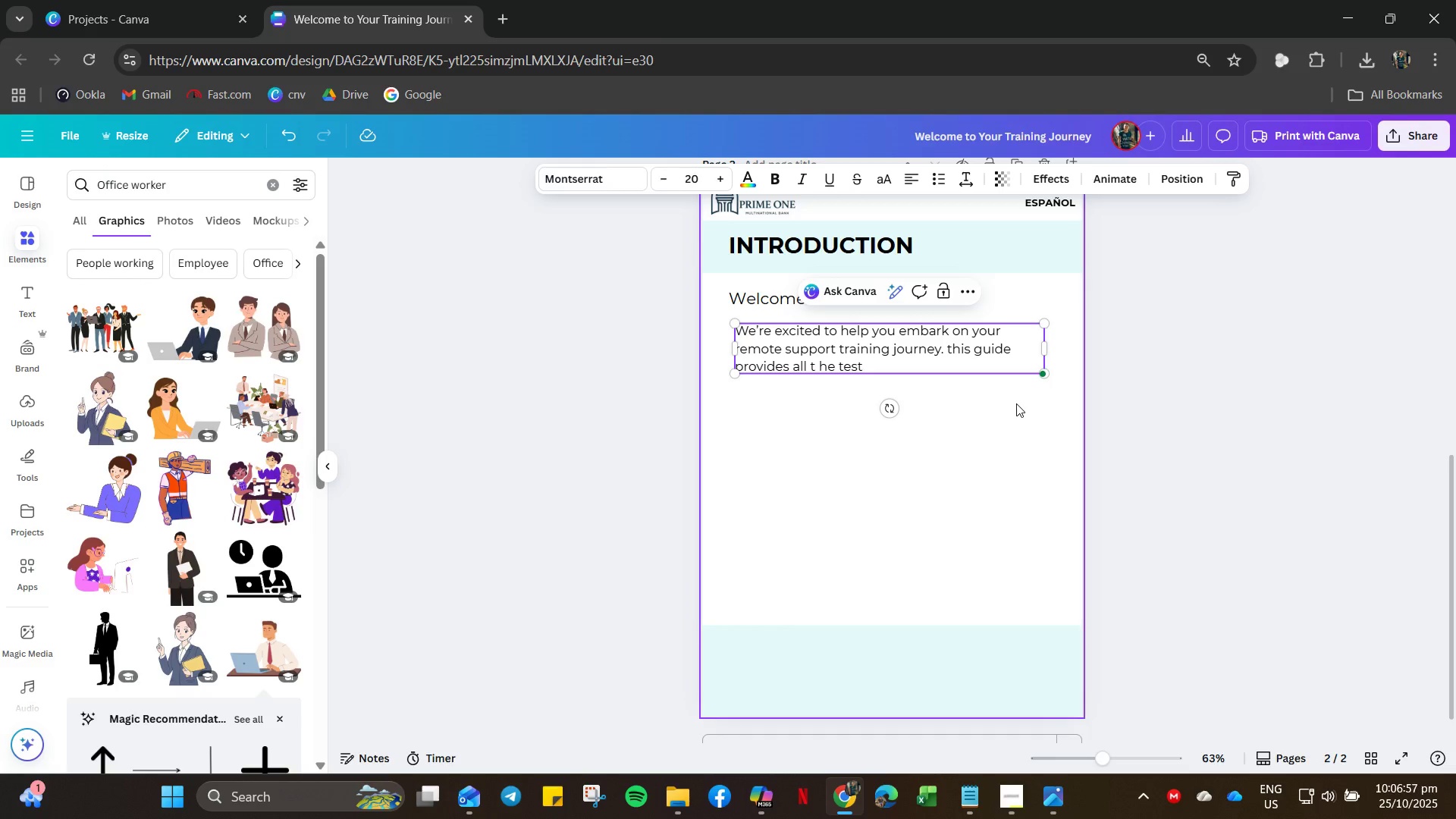 
key(Period)
 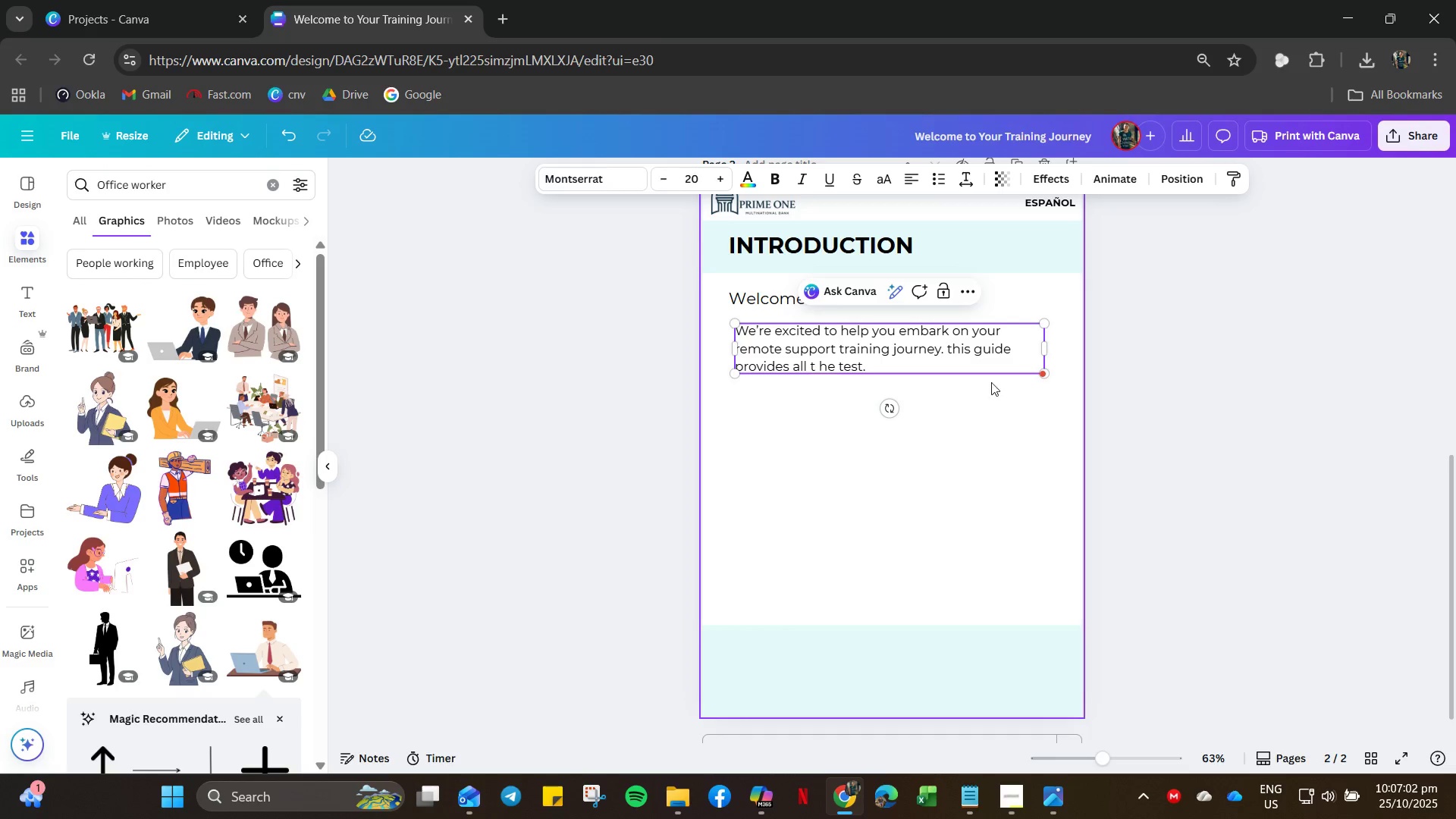 
left_click([965, 394])
 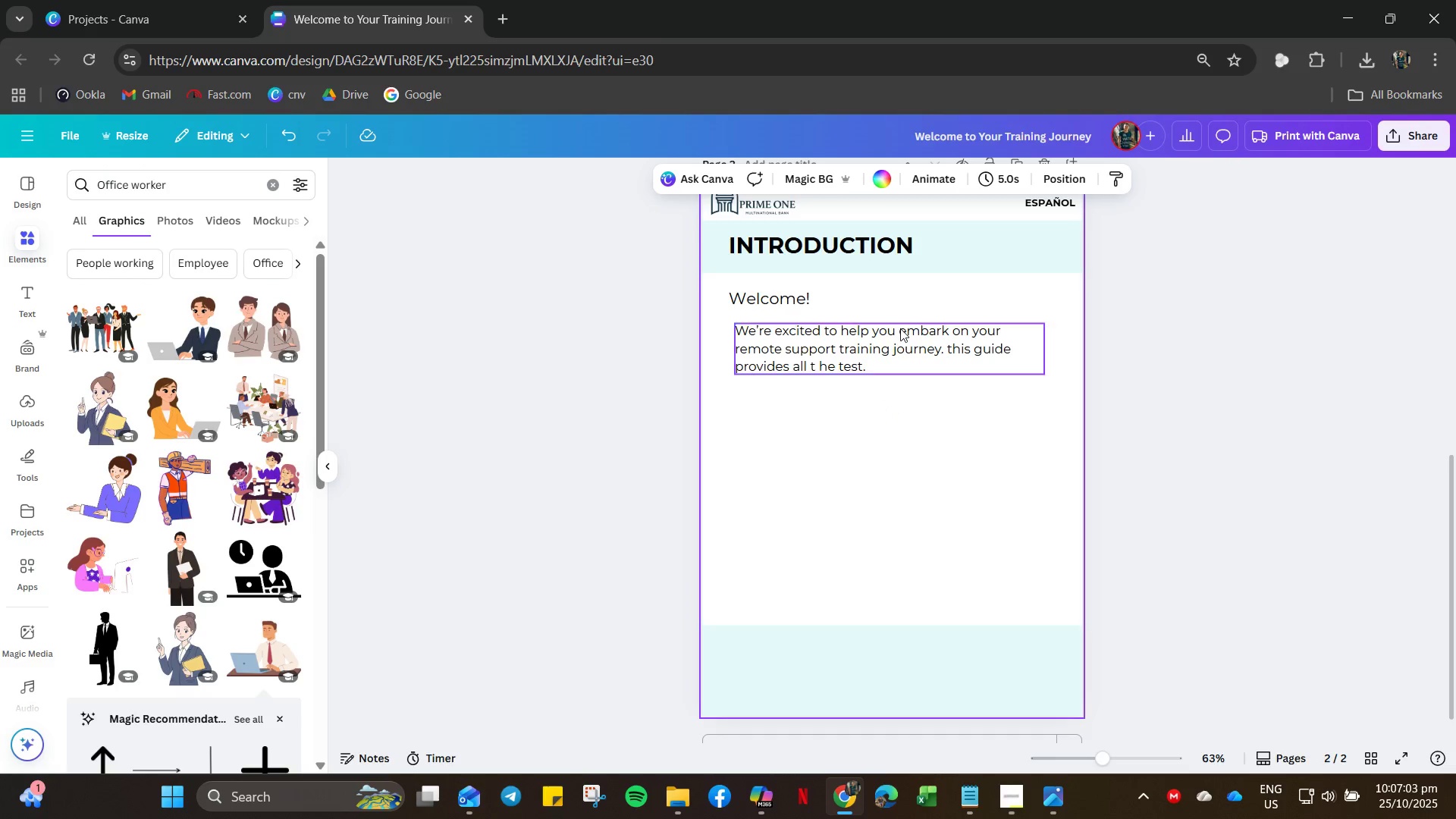 
left_click([900, 328])
 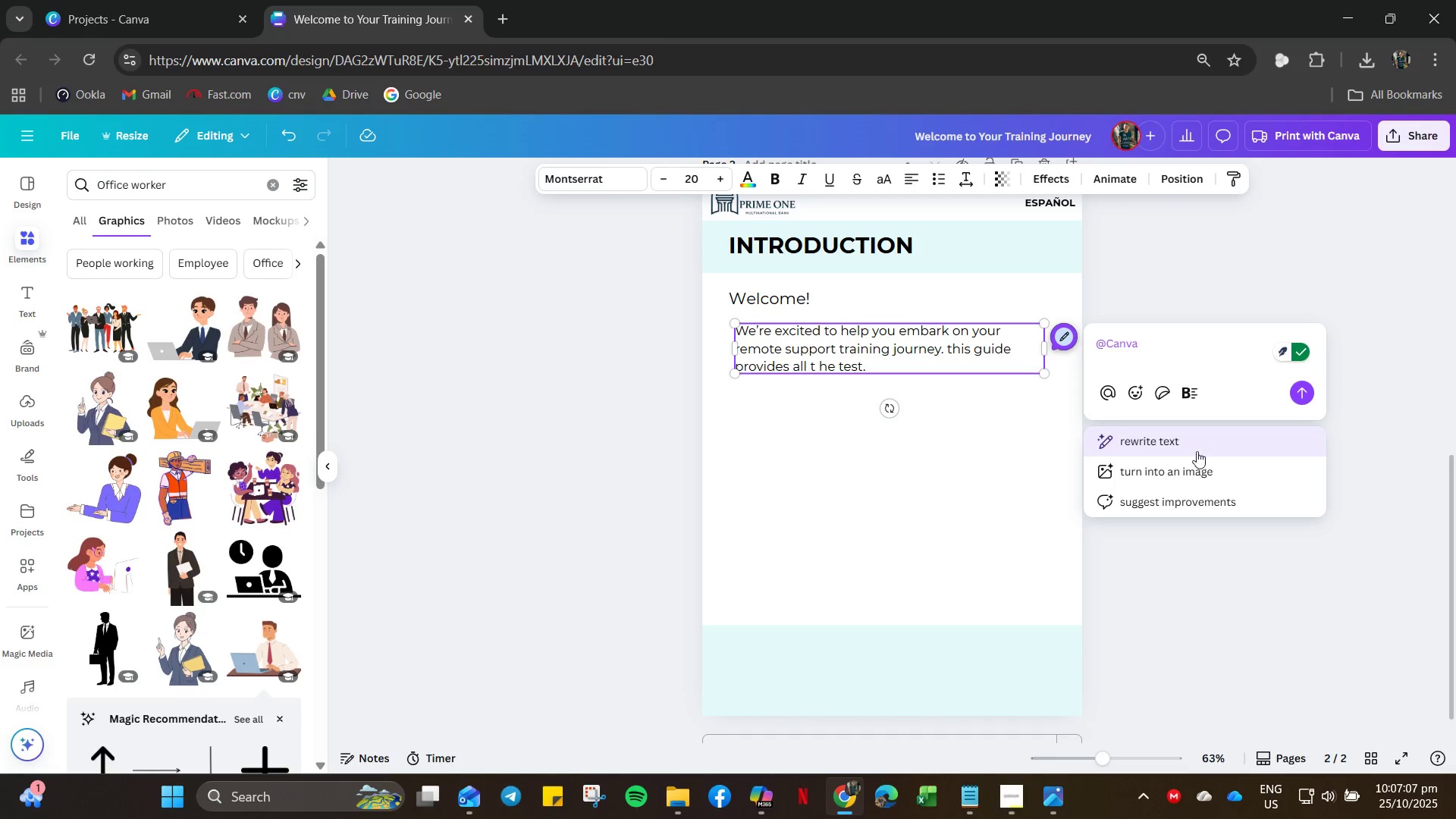 
wait(8.58)
 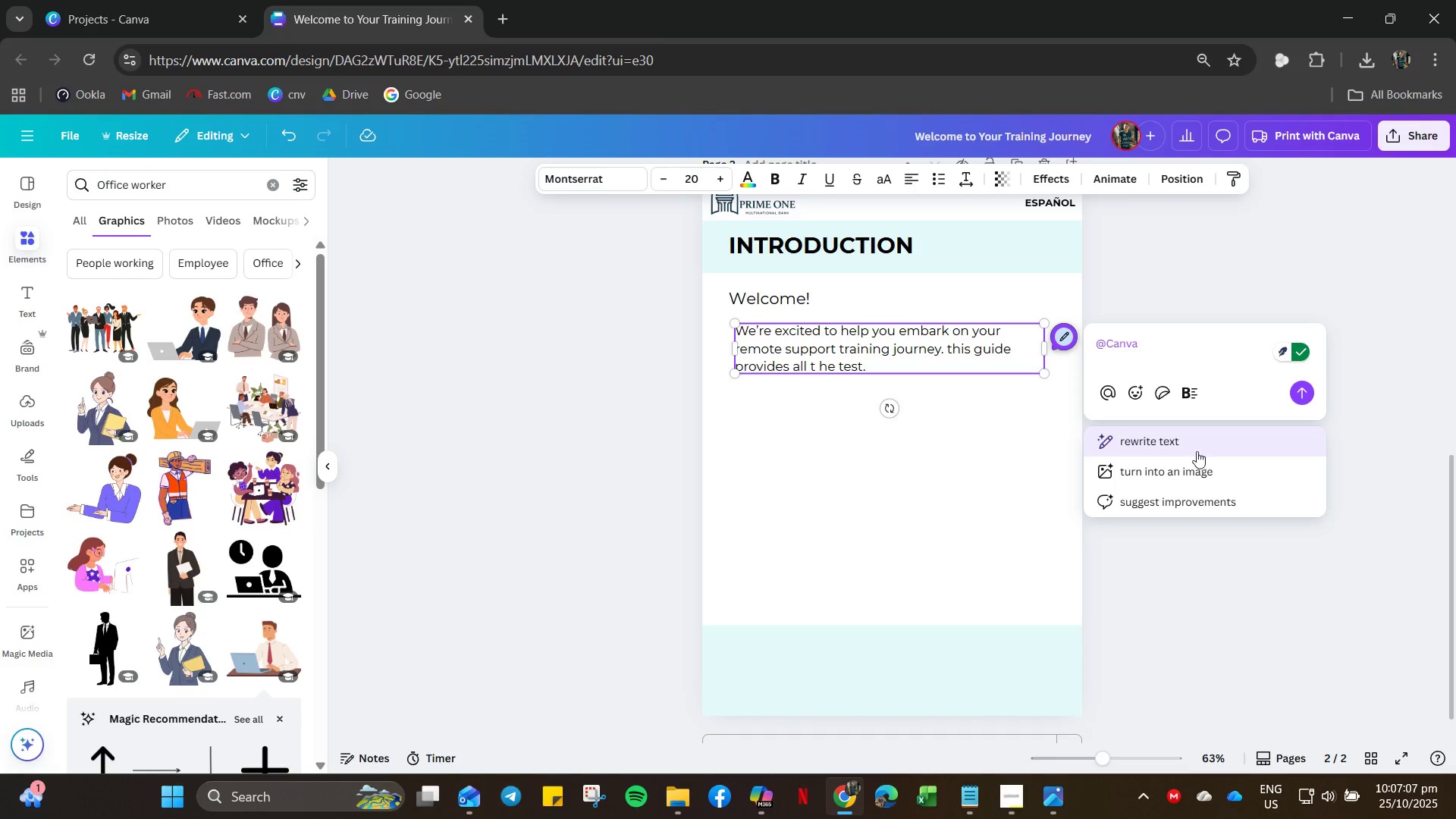 
left_click([1276, 352])
 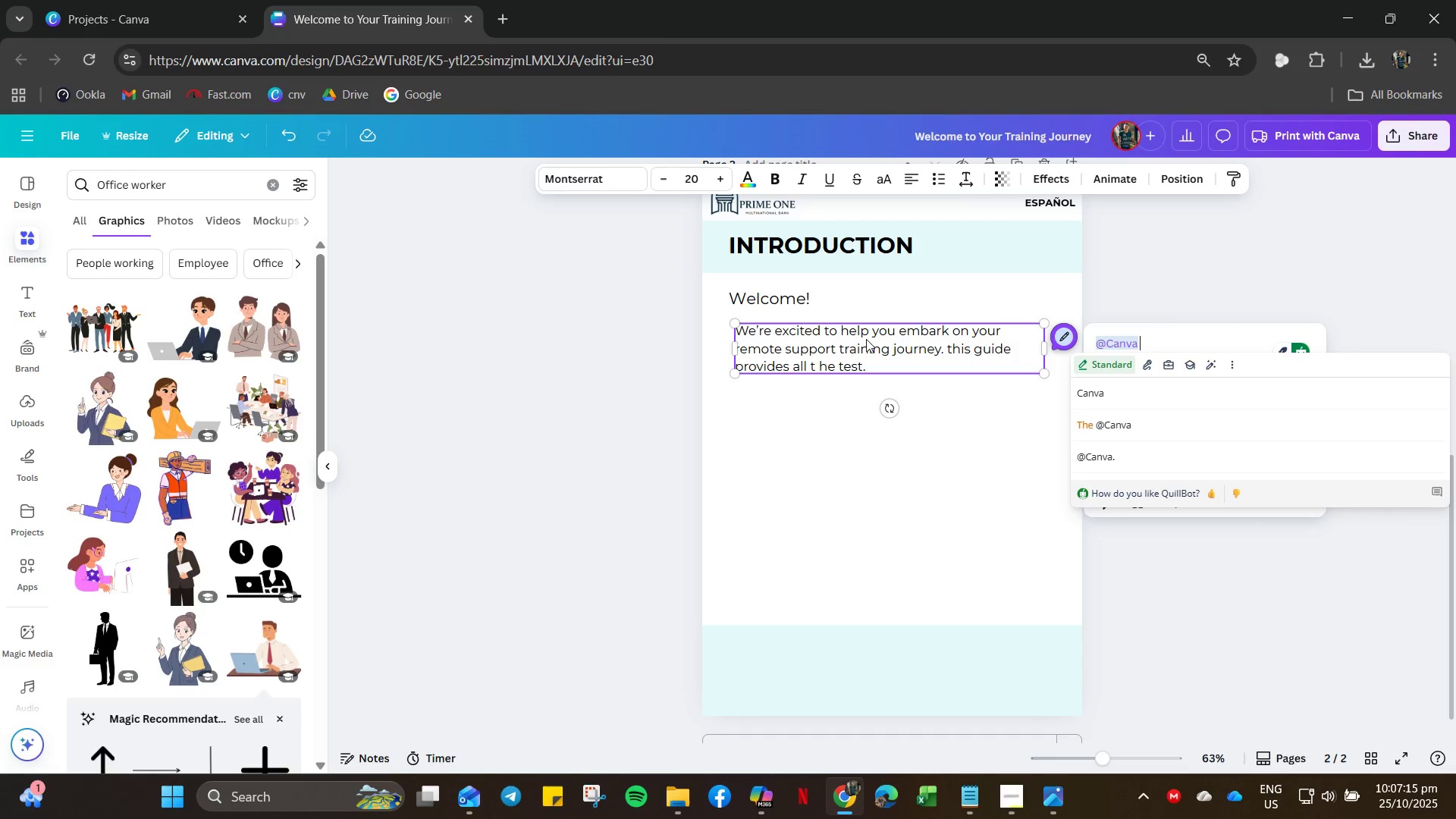 
double_click([875, 369])
 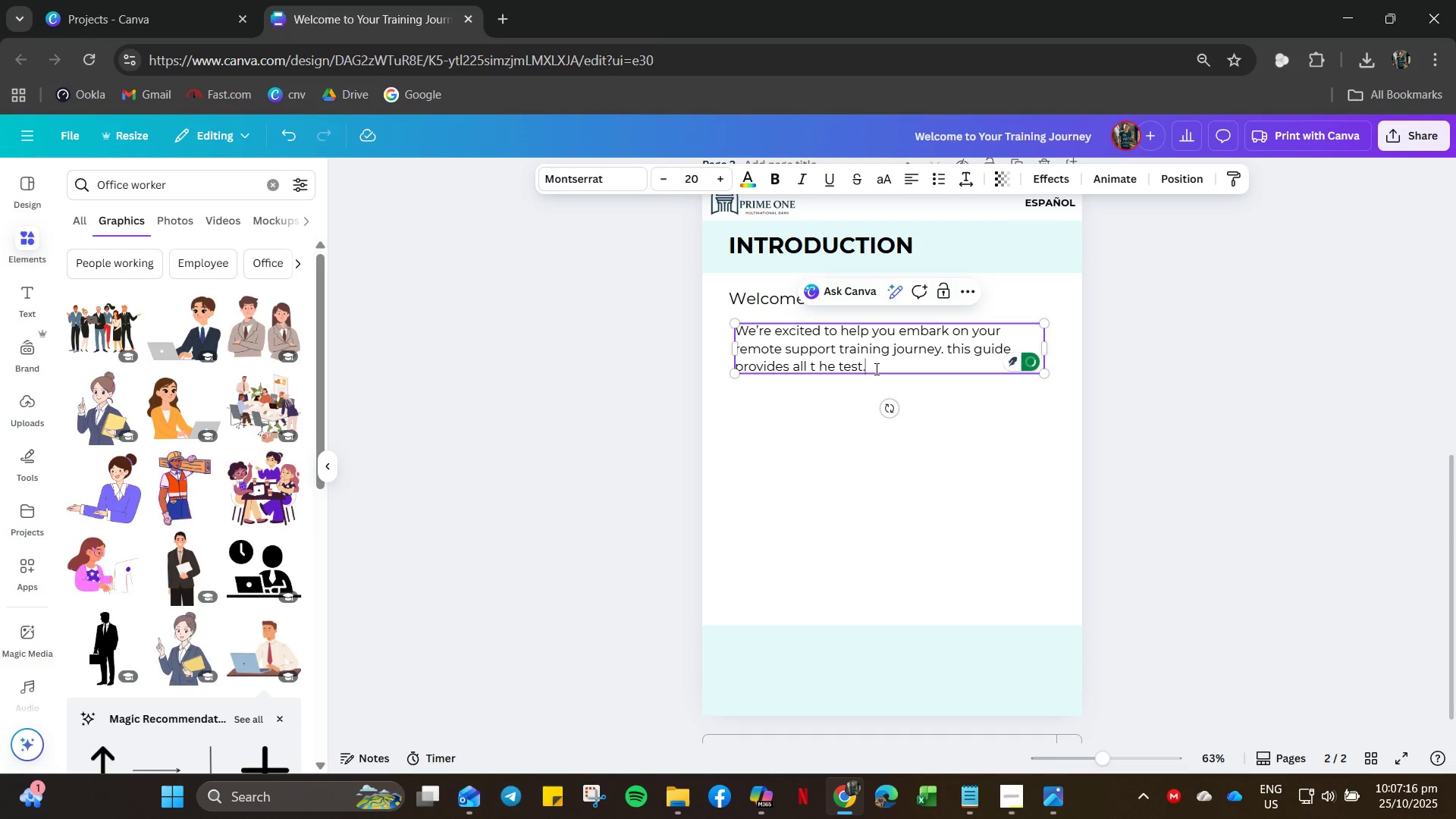 
key(Control+A)
 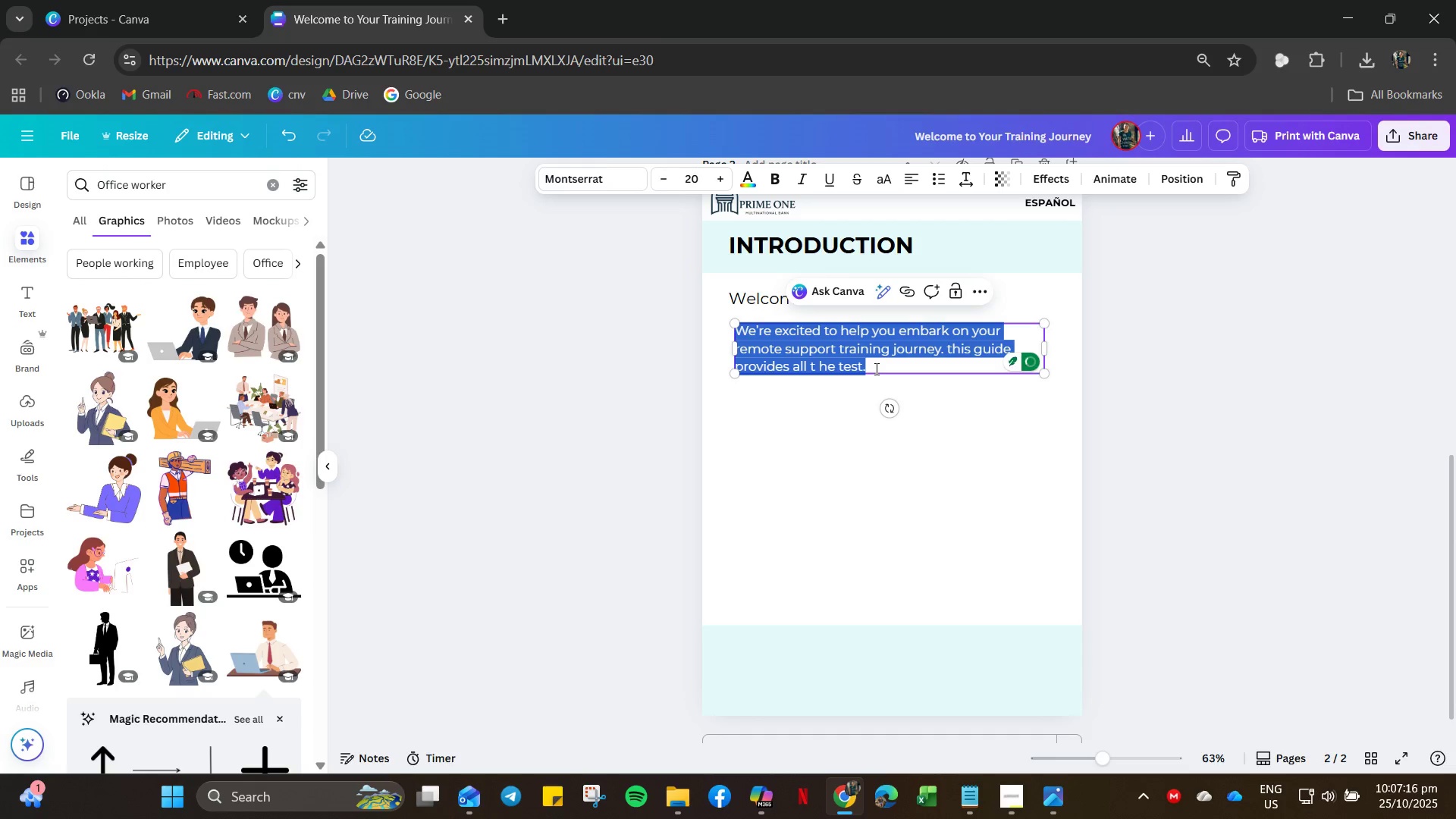 
key(Control+C)
 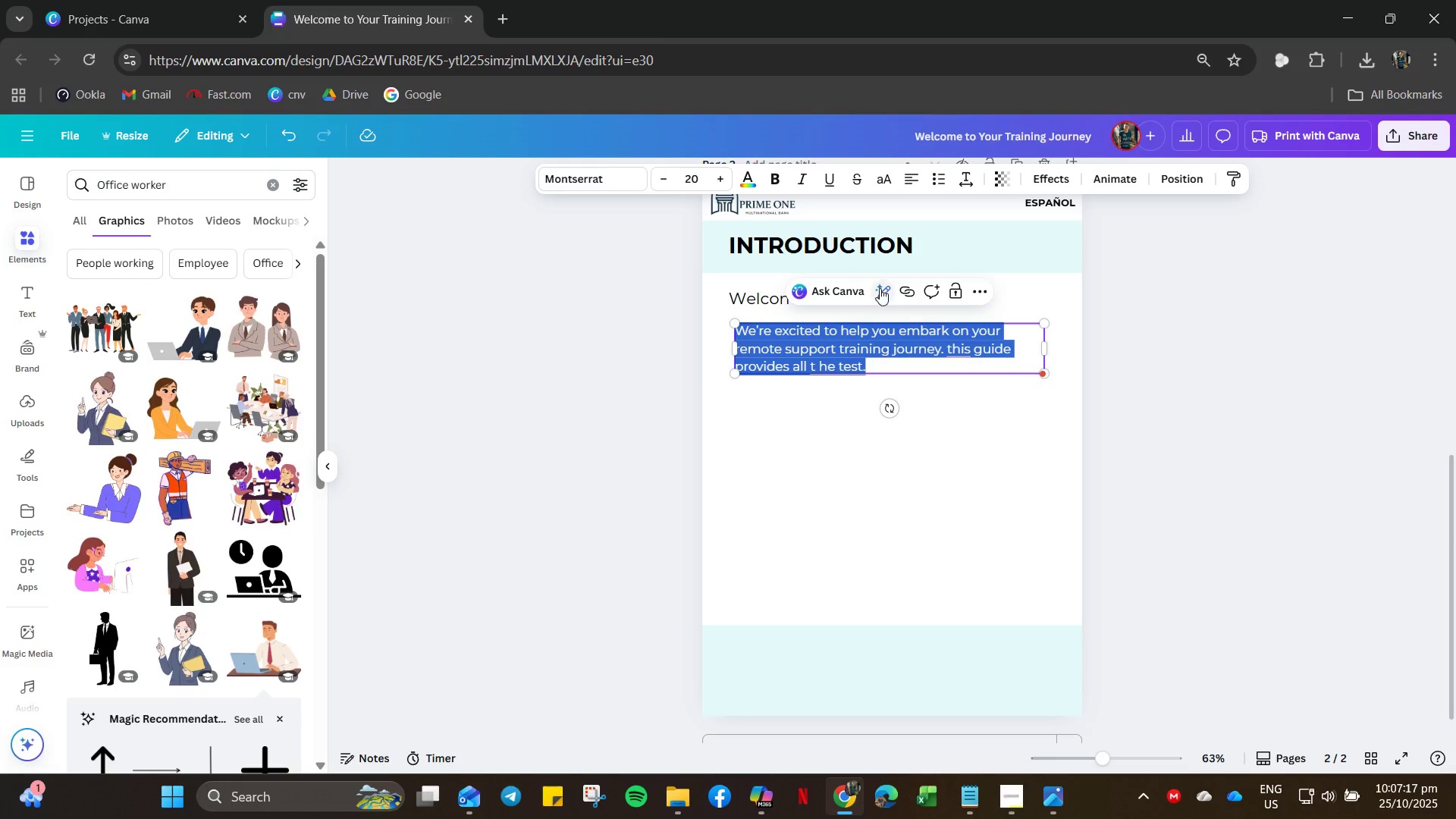 
left_click_drag(start_coordinate=[880, 288], to_coordinate=[883, 287])
 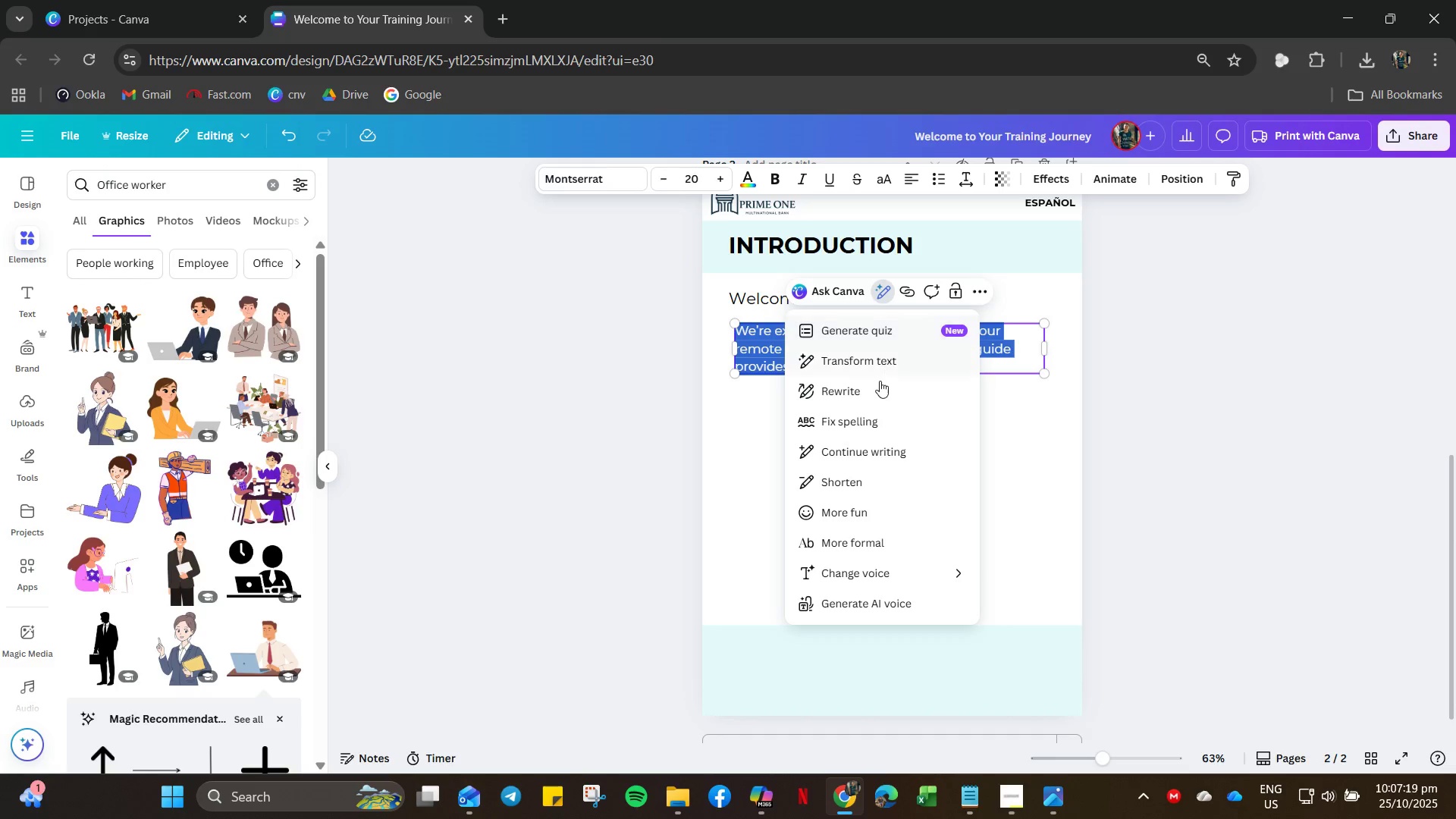 
left_click([880, 382])
 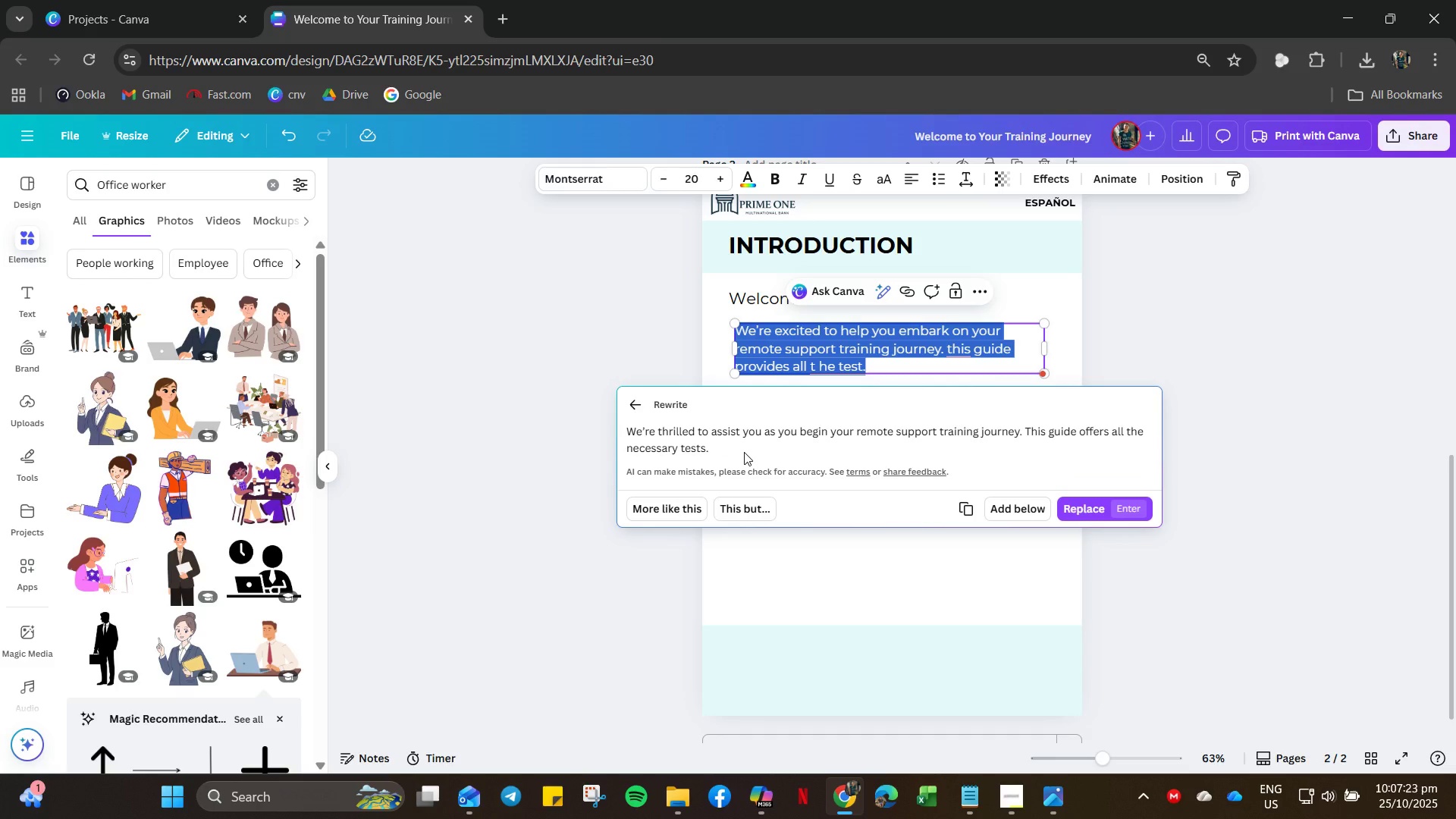 
left_click_drag(start_coordinate=[736, 450], to_coordinate=[623, 437])
 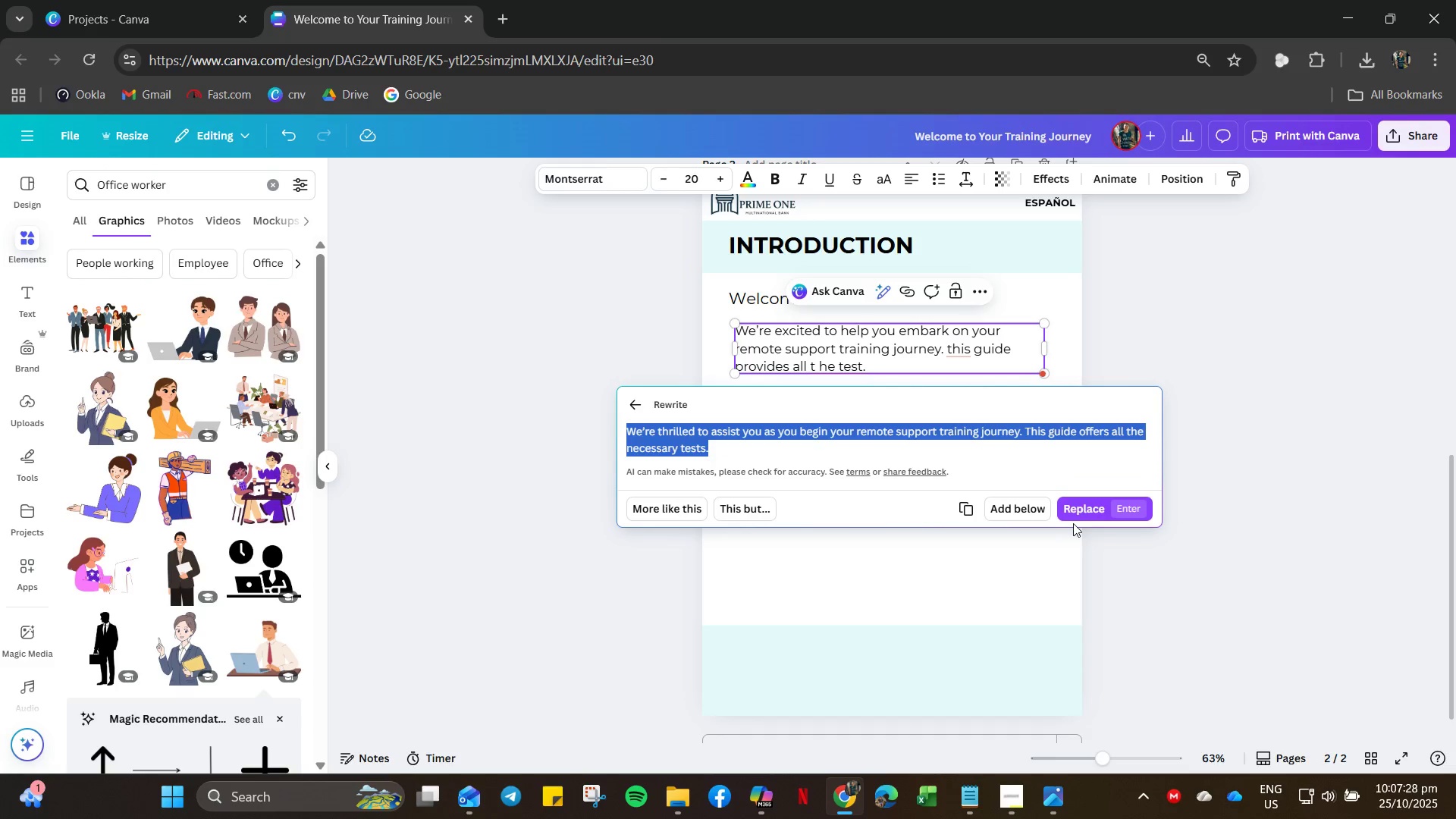 
left_click([1079, 511])
 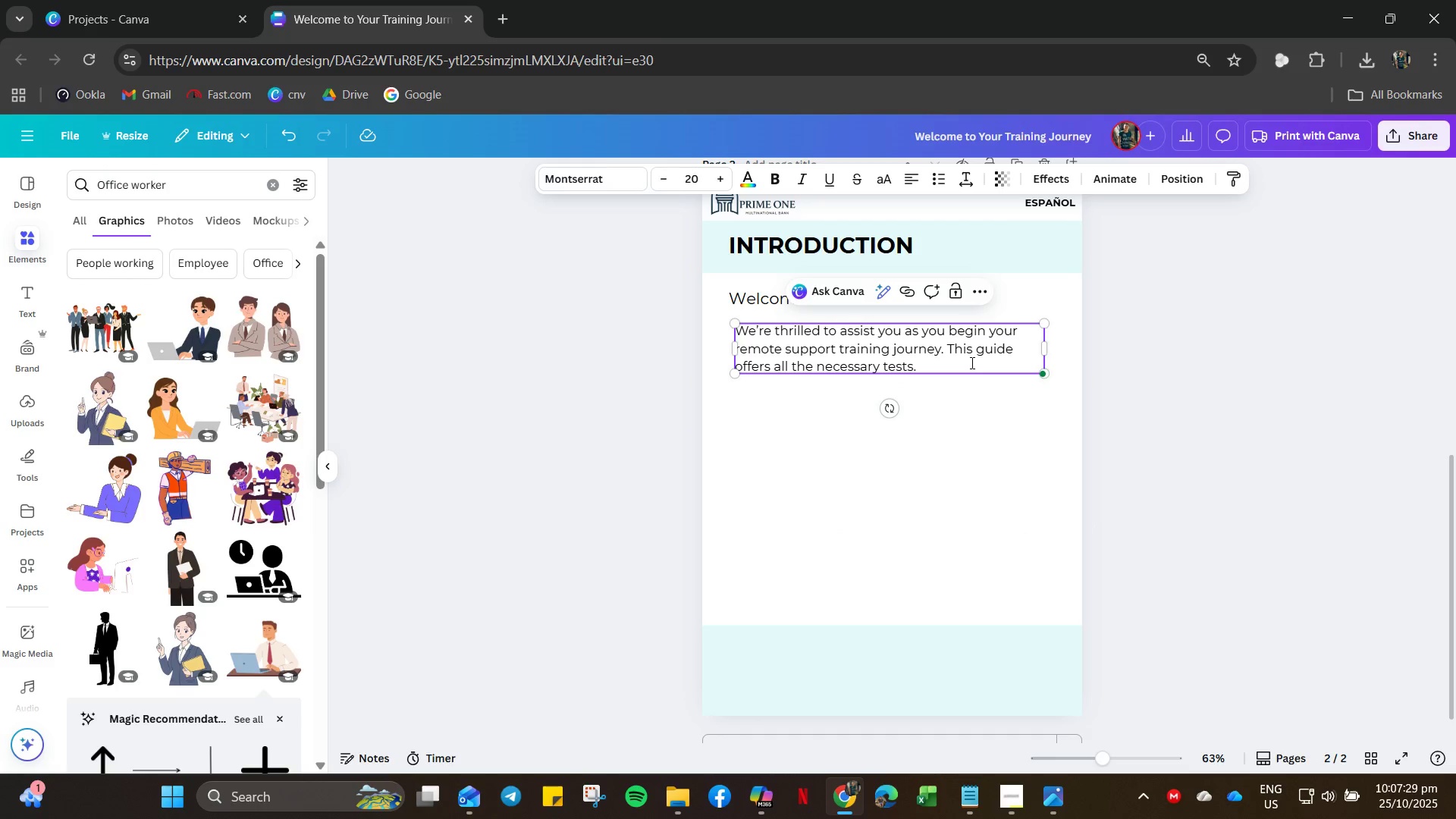 
left_click([971, 362])
 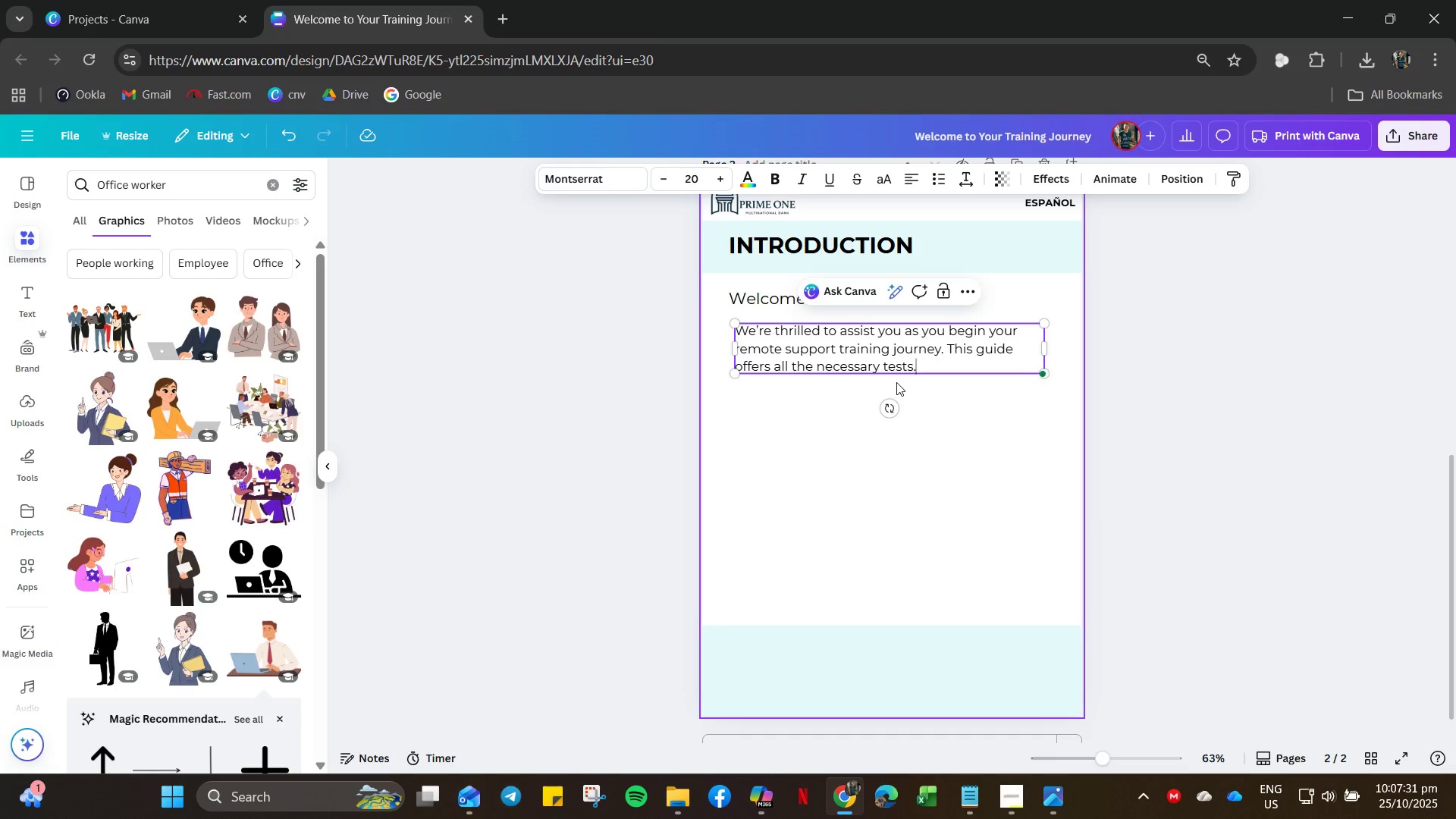 
key(Control+ControlLeft)
 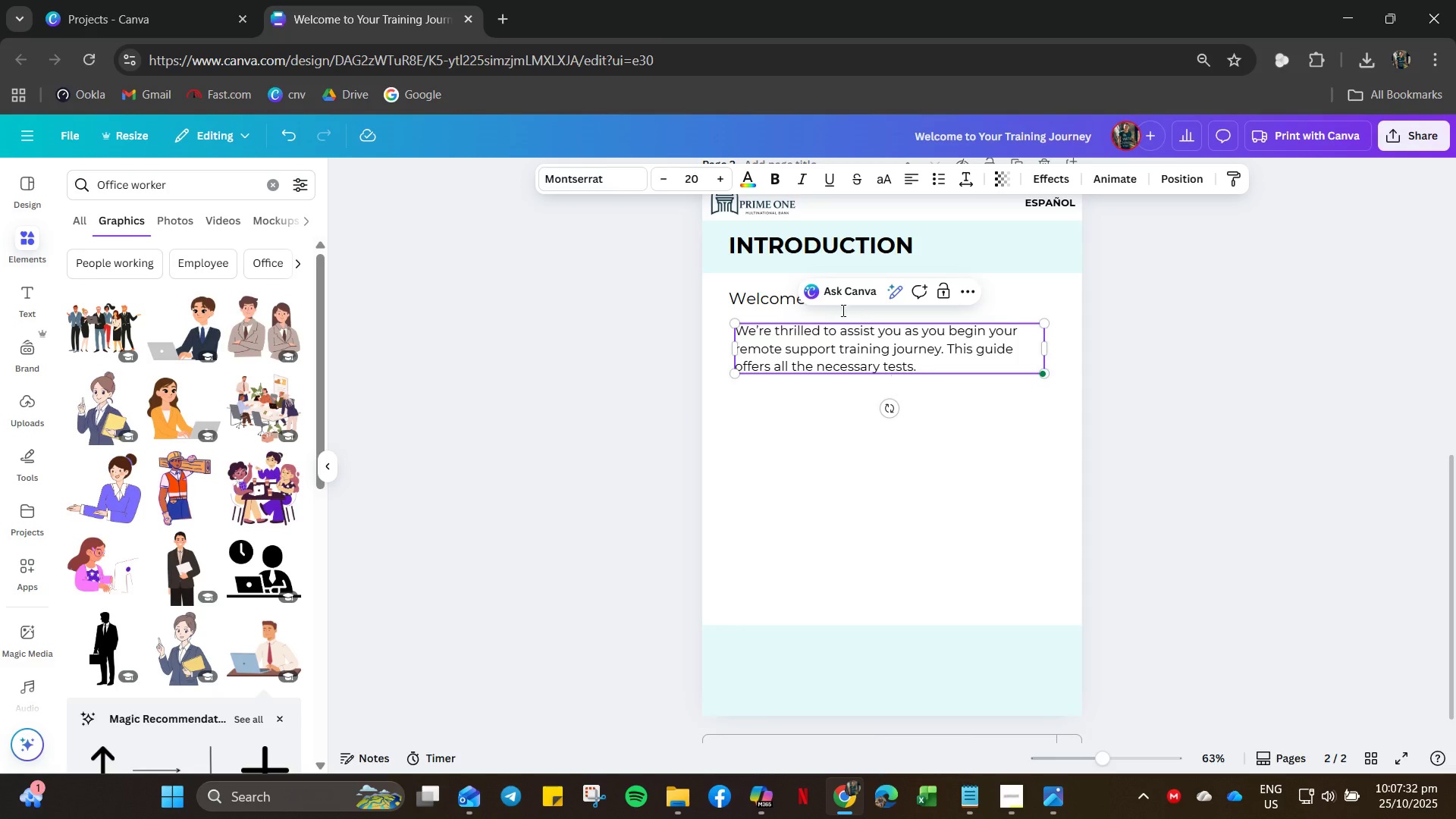 
key(Control+A)
 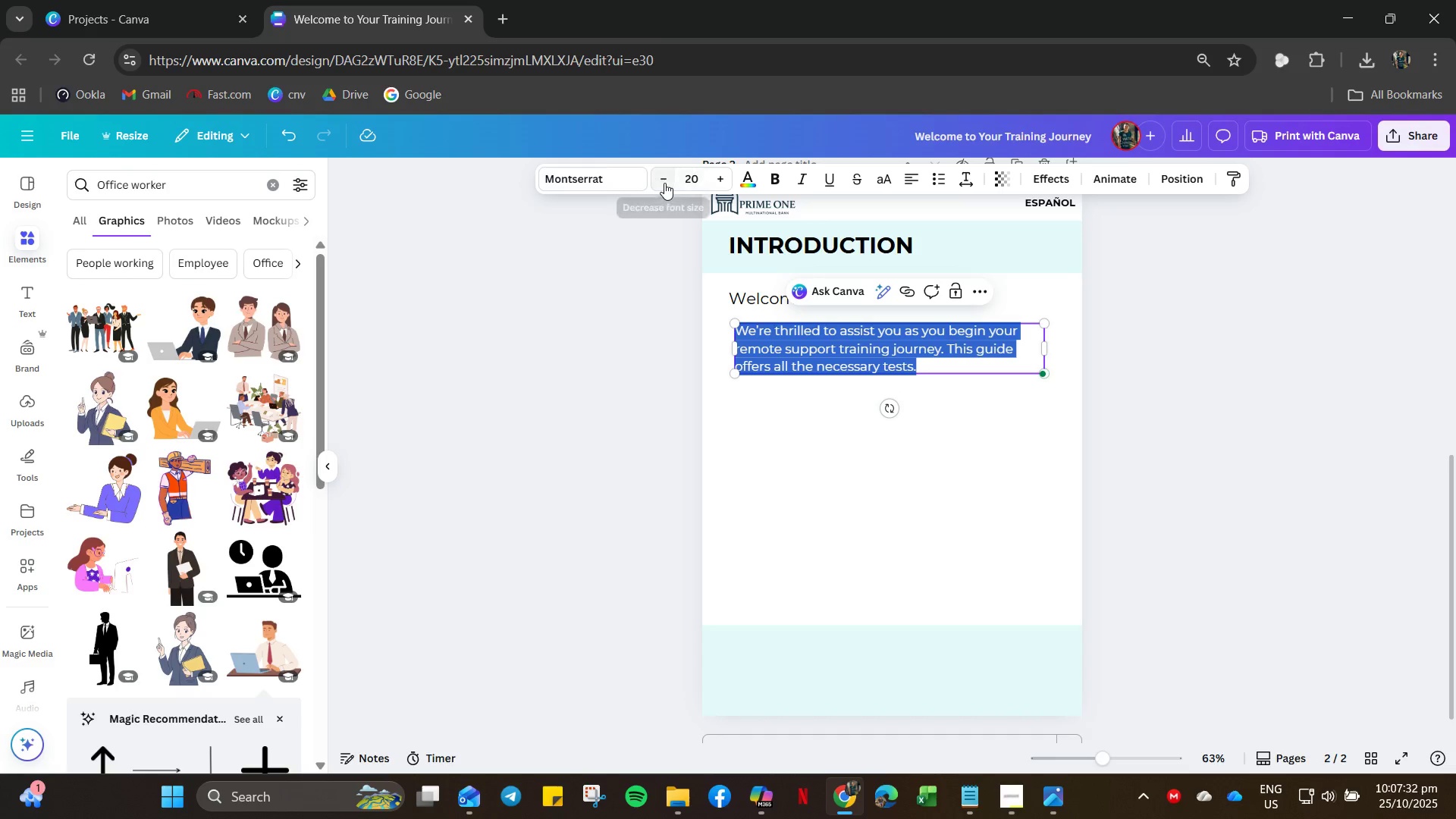 
double_click([664, 183])
 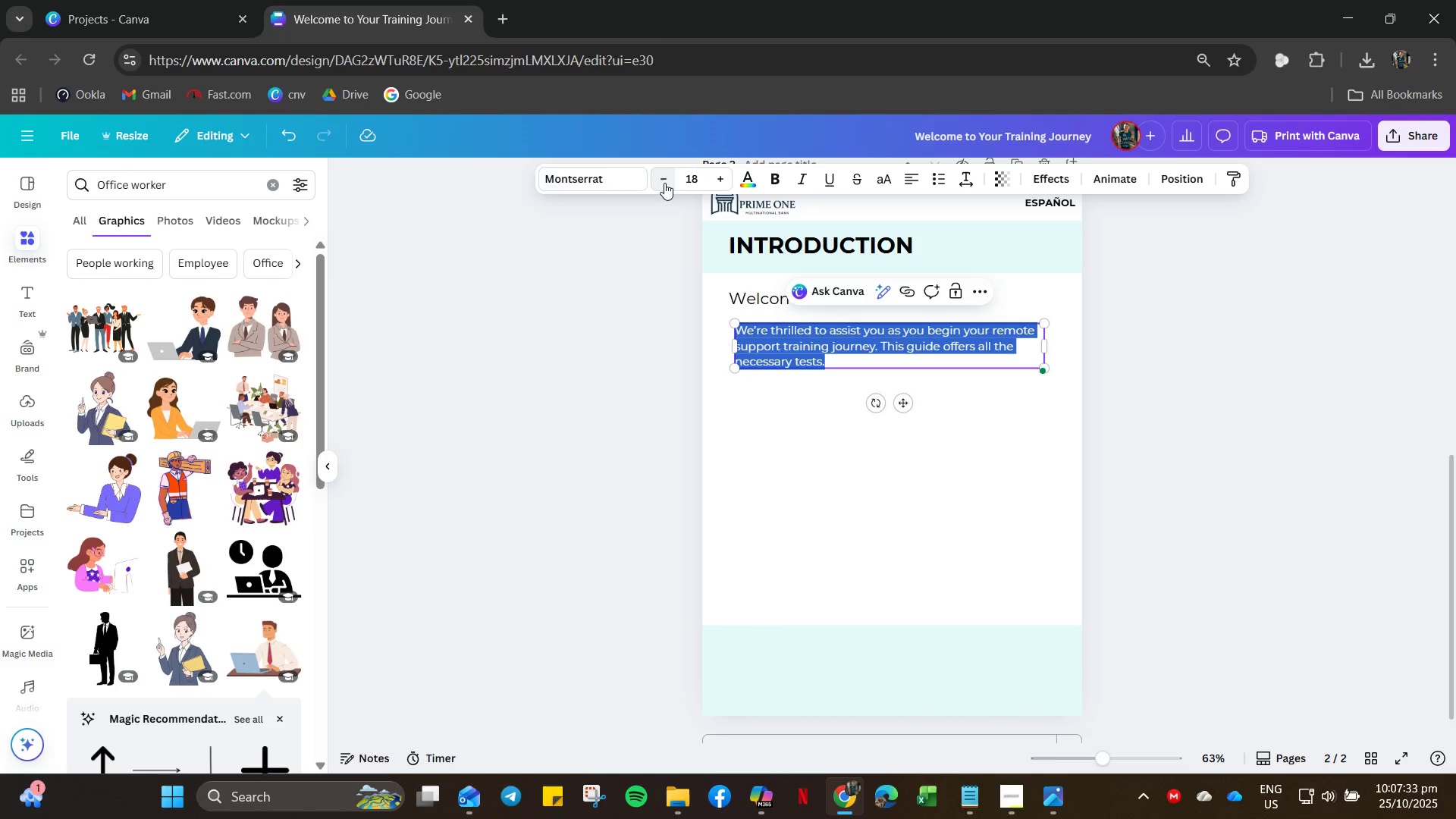 
triple_click([664, 183])
 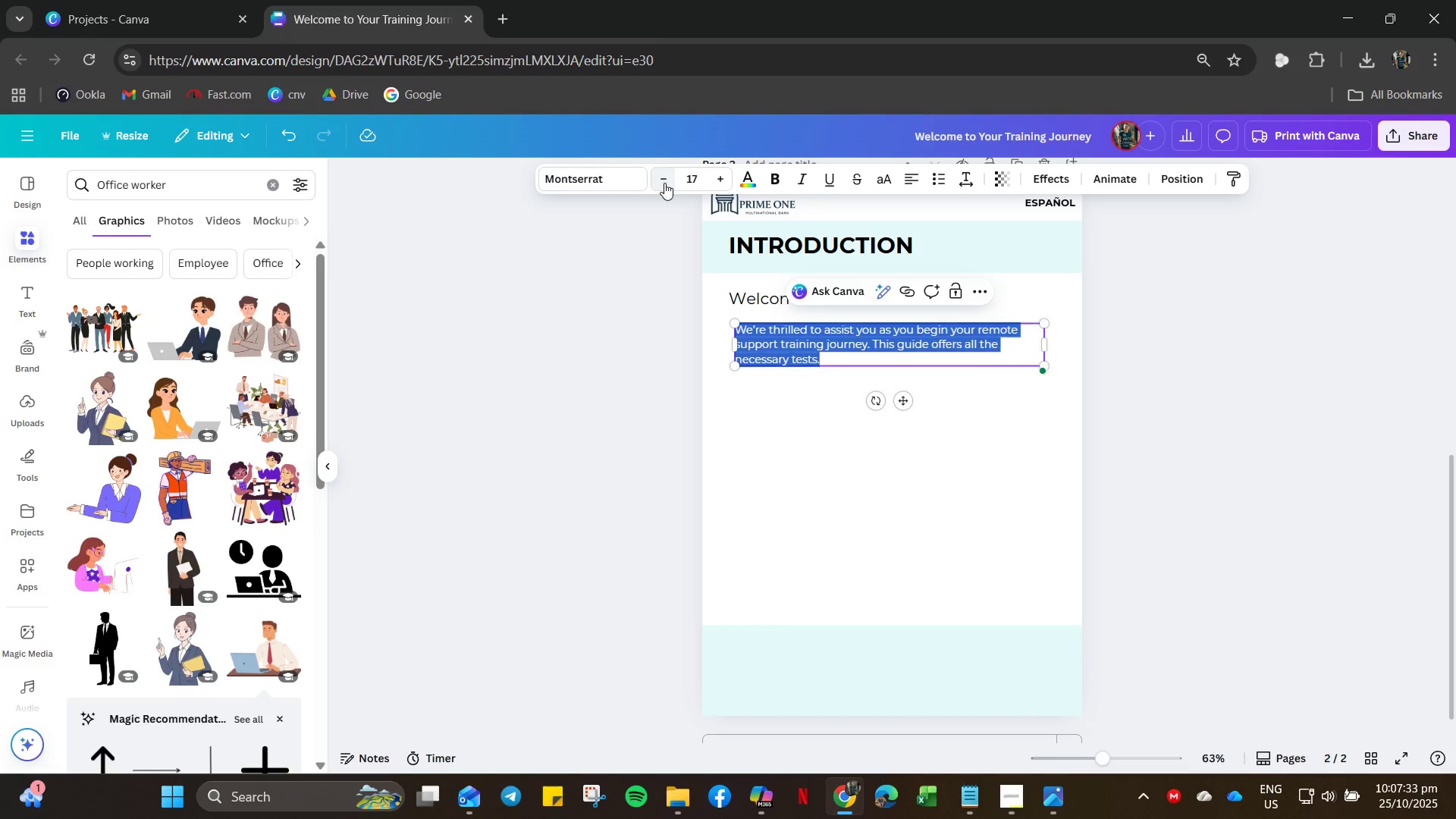 
triple_click([664, 183])
 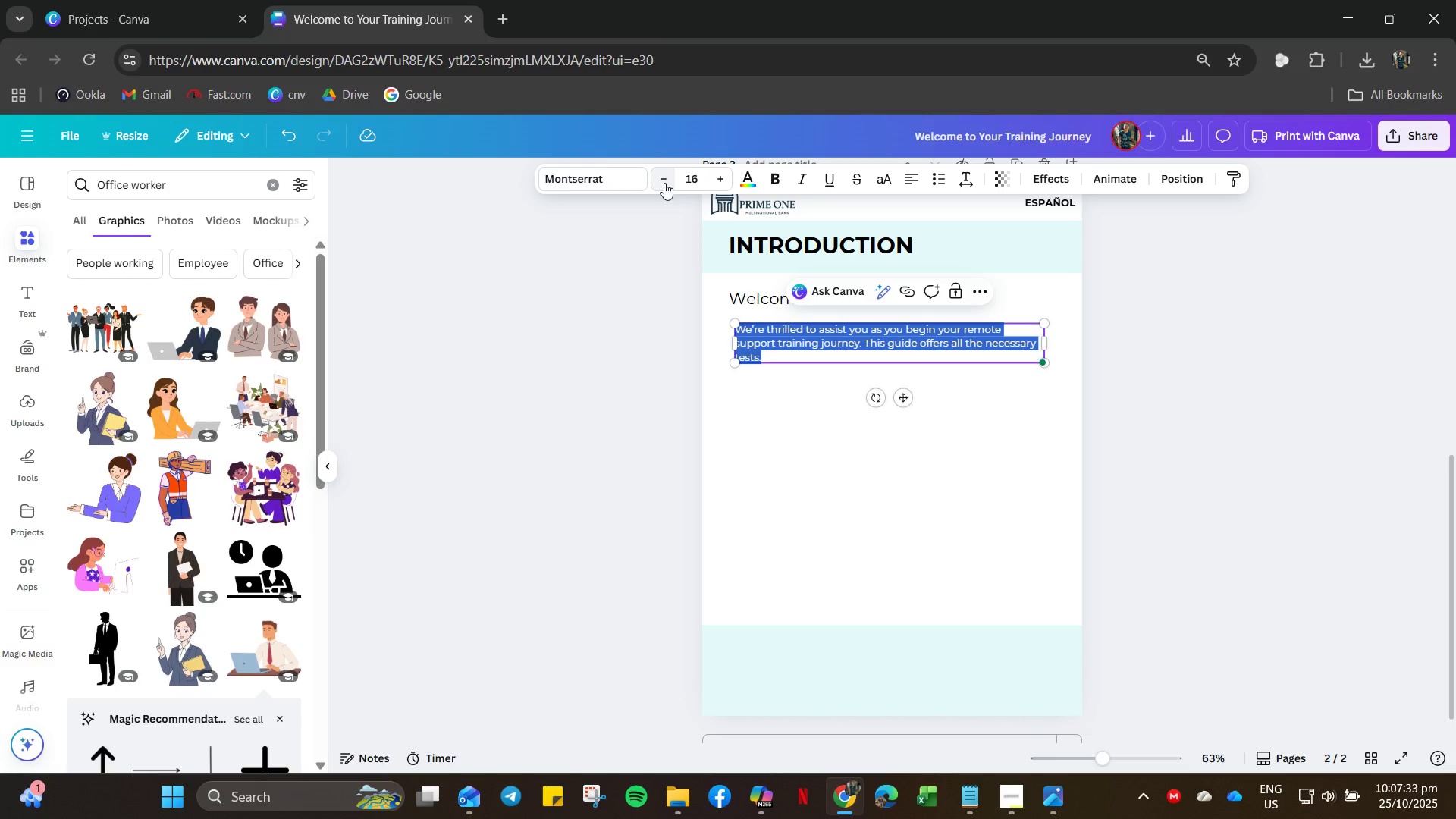 
triple_click([664, 183])
 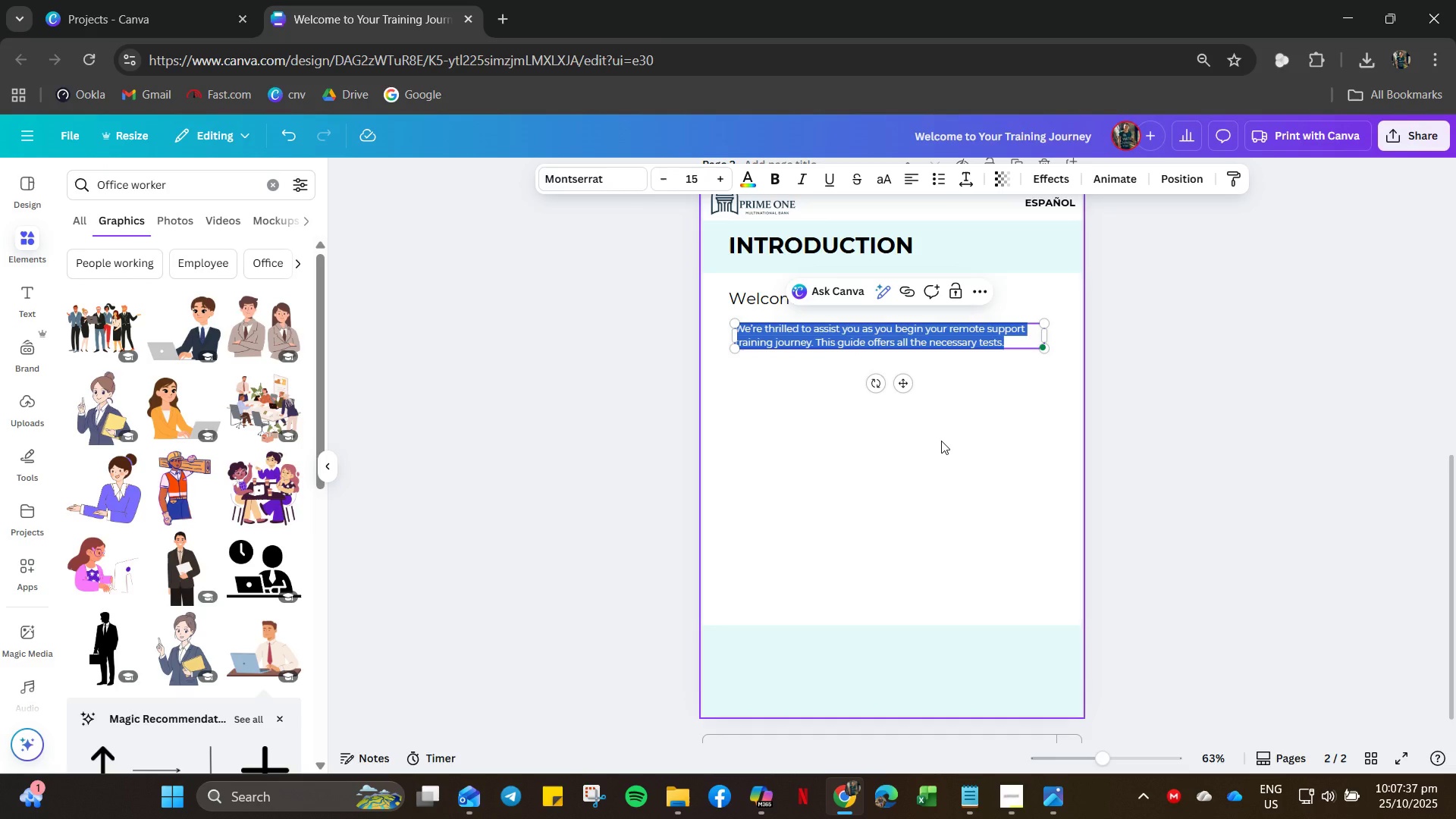 
left_click([941, 441])
 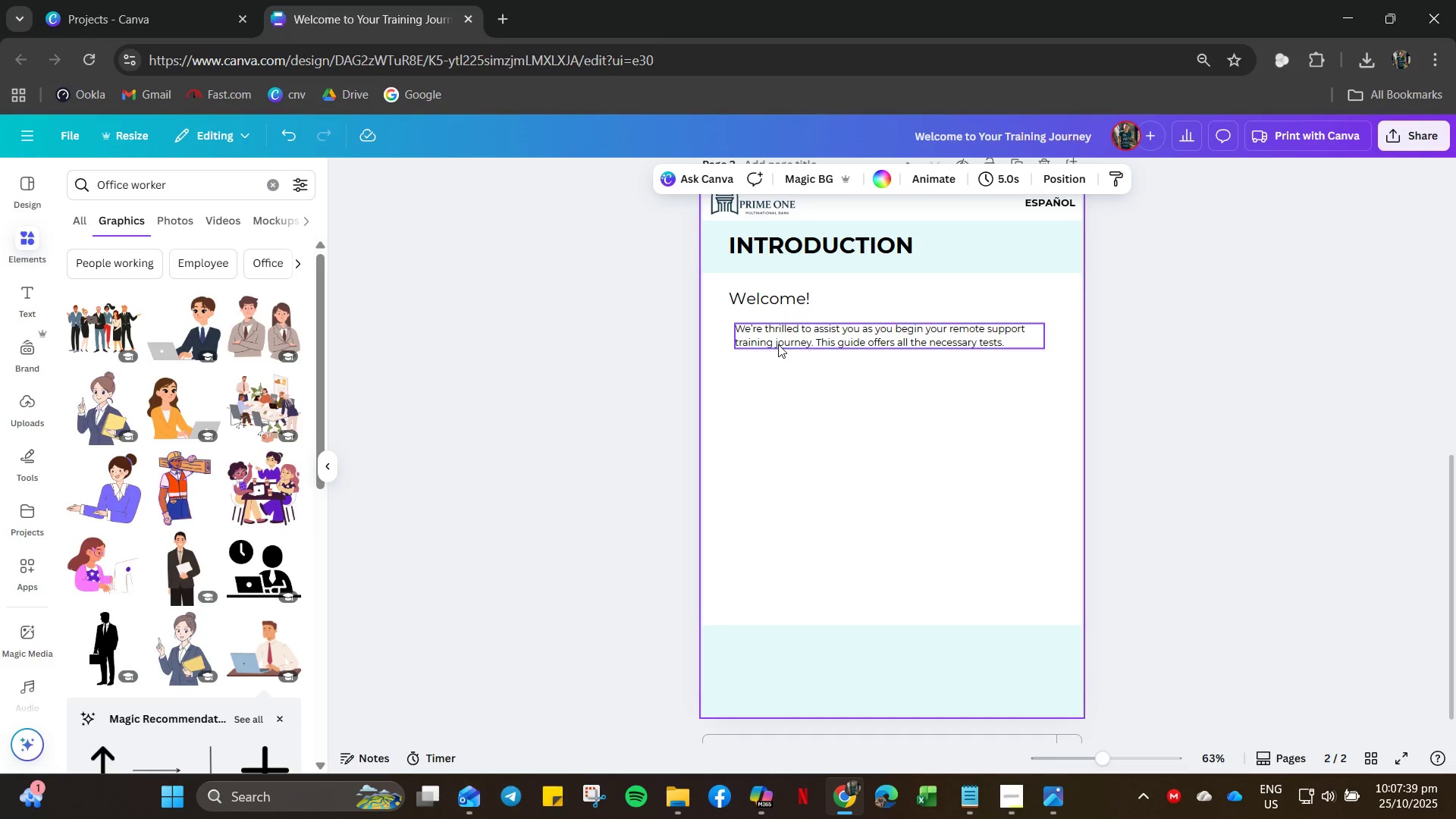 
left_click([781, 342])
 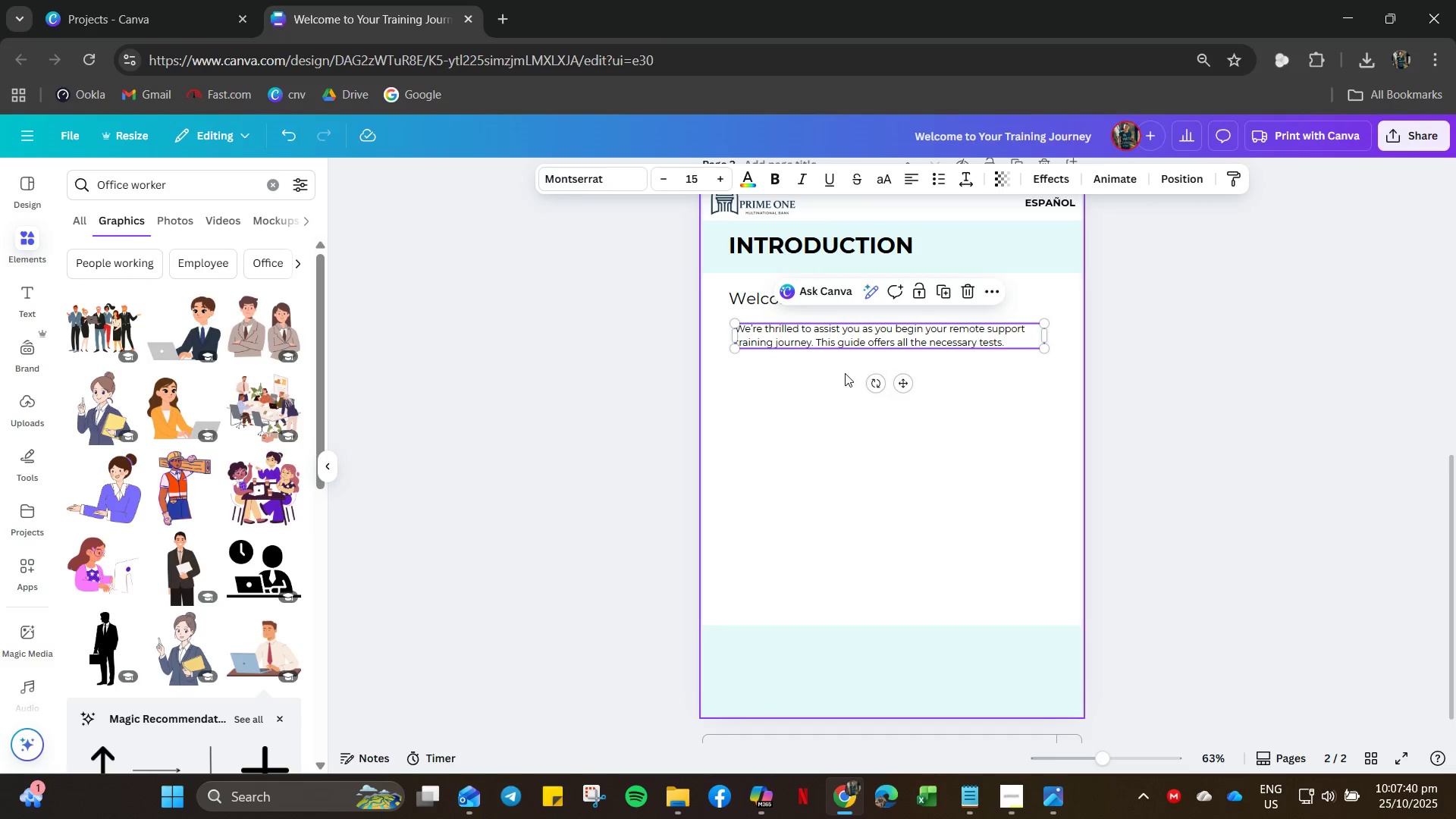 
key(ArrowLeft)
 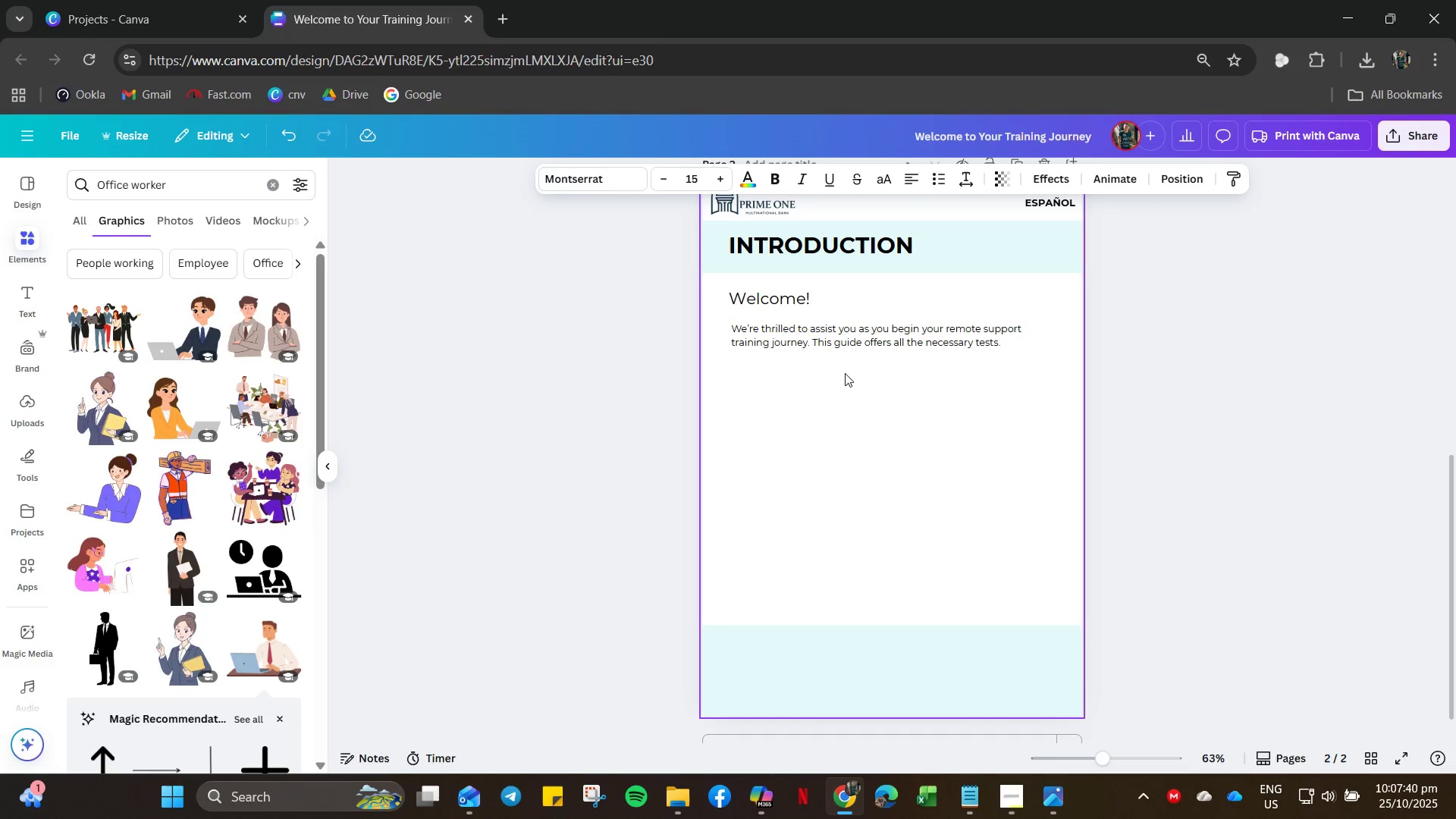 
key(ArrowLeft)
 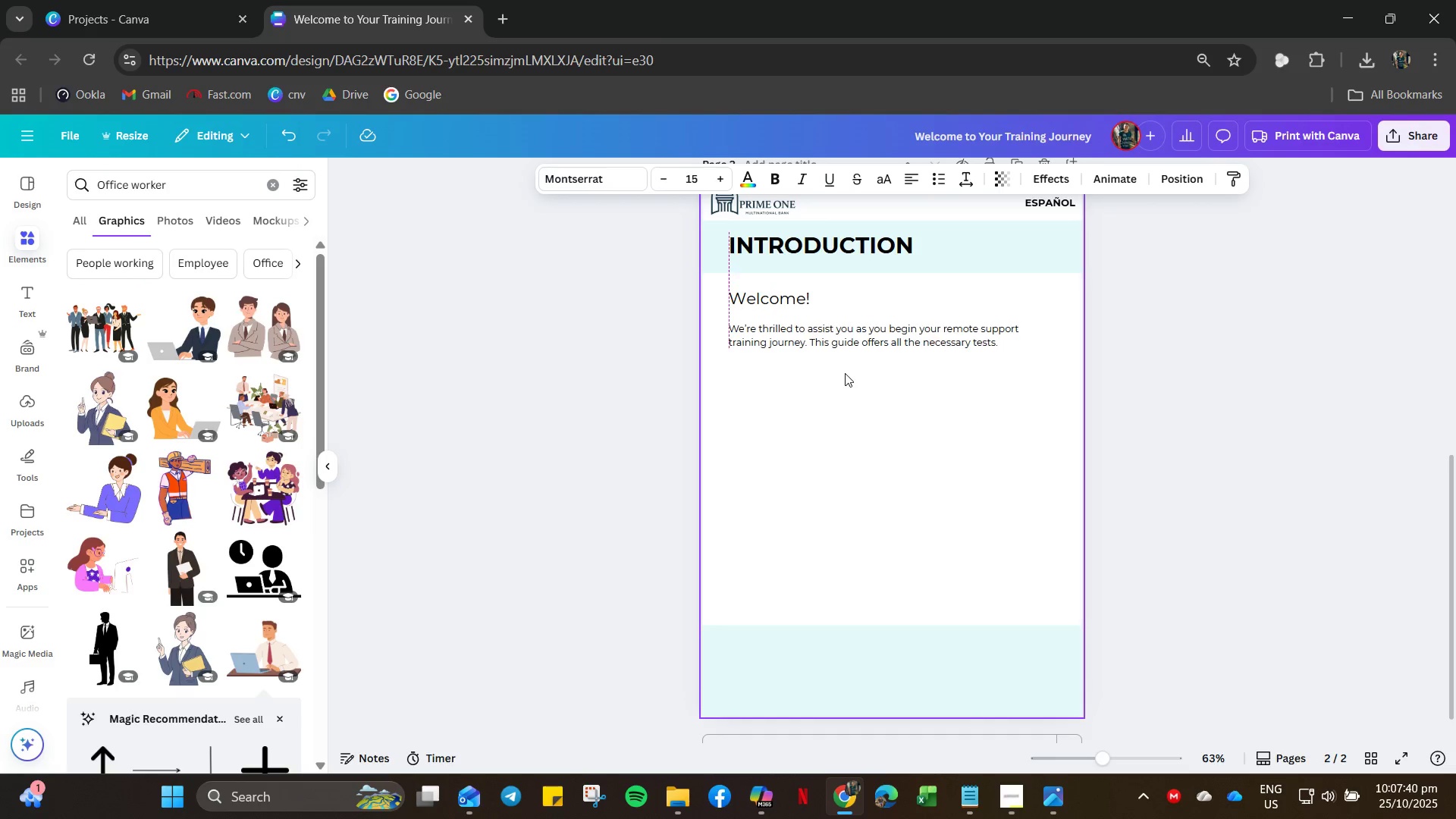 
key(ArrowLeft)
 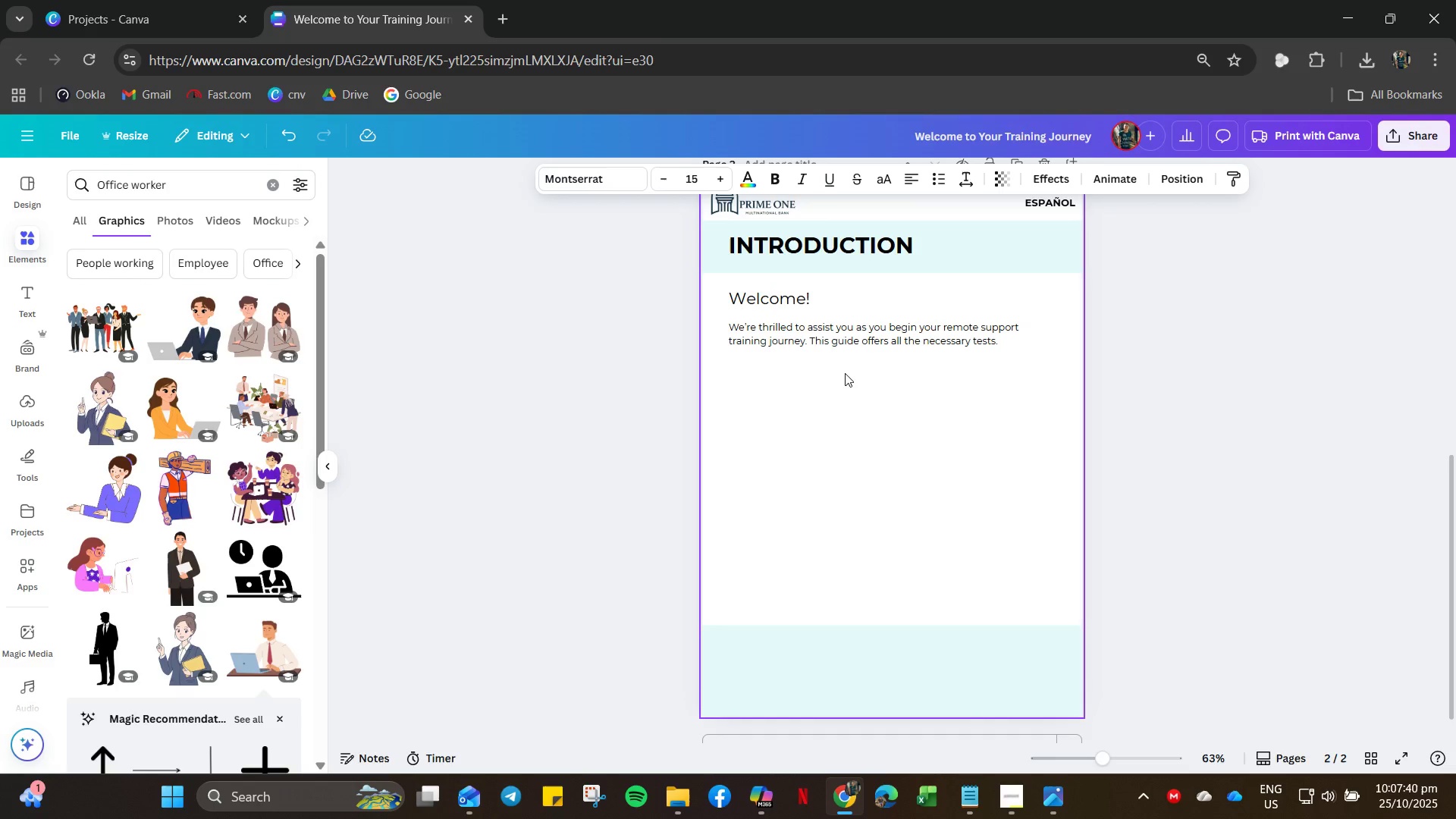 
key(ArrowUp)
 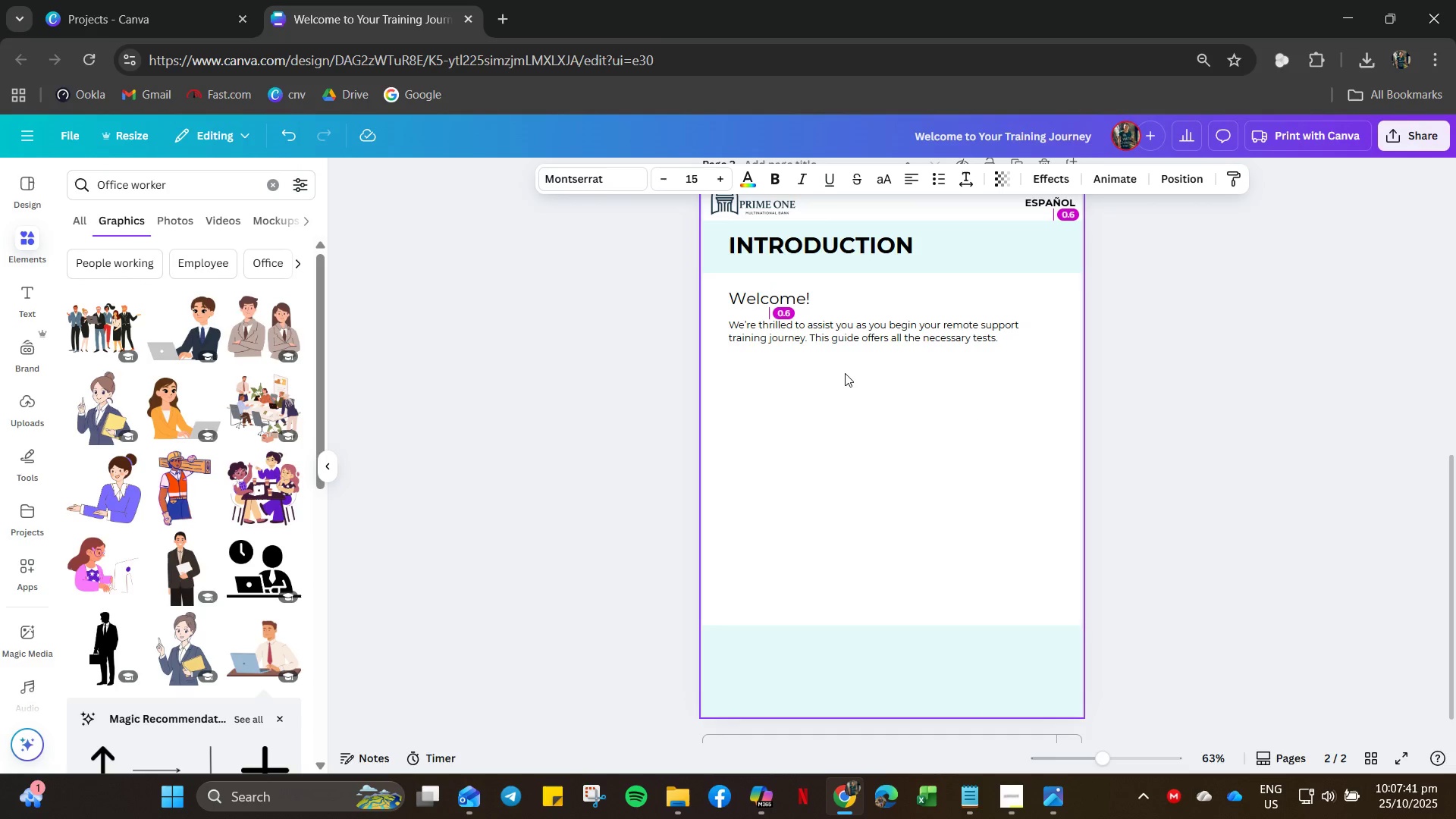 
key(ArrowUp)
 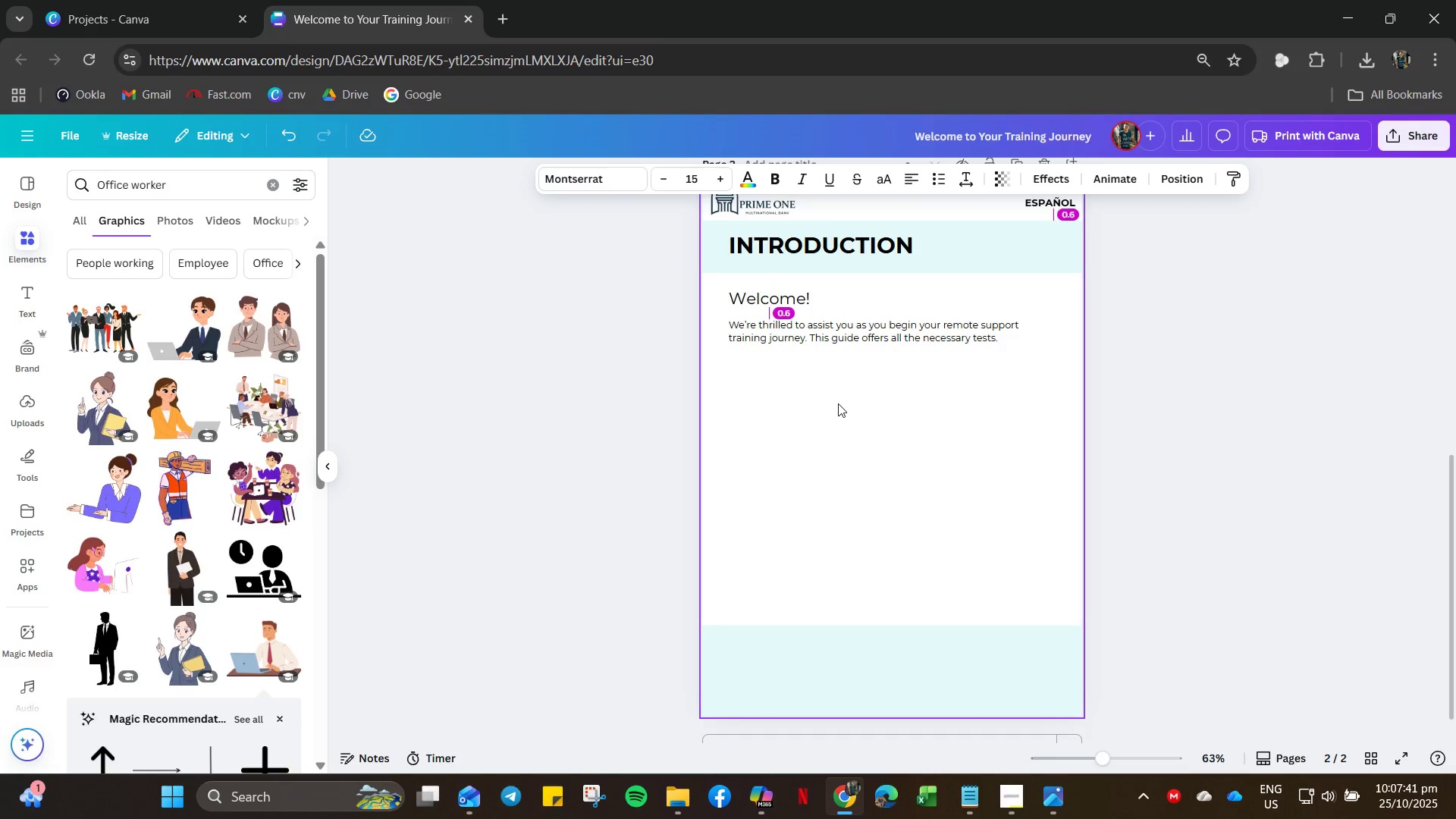 
left_click([838, 403])
 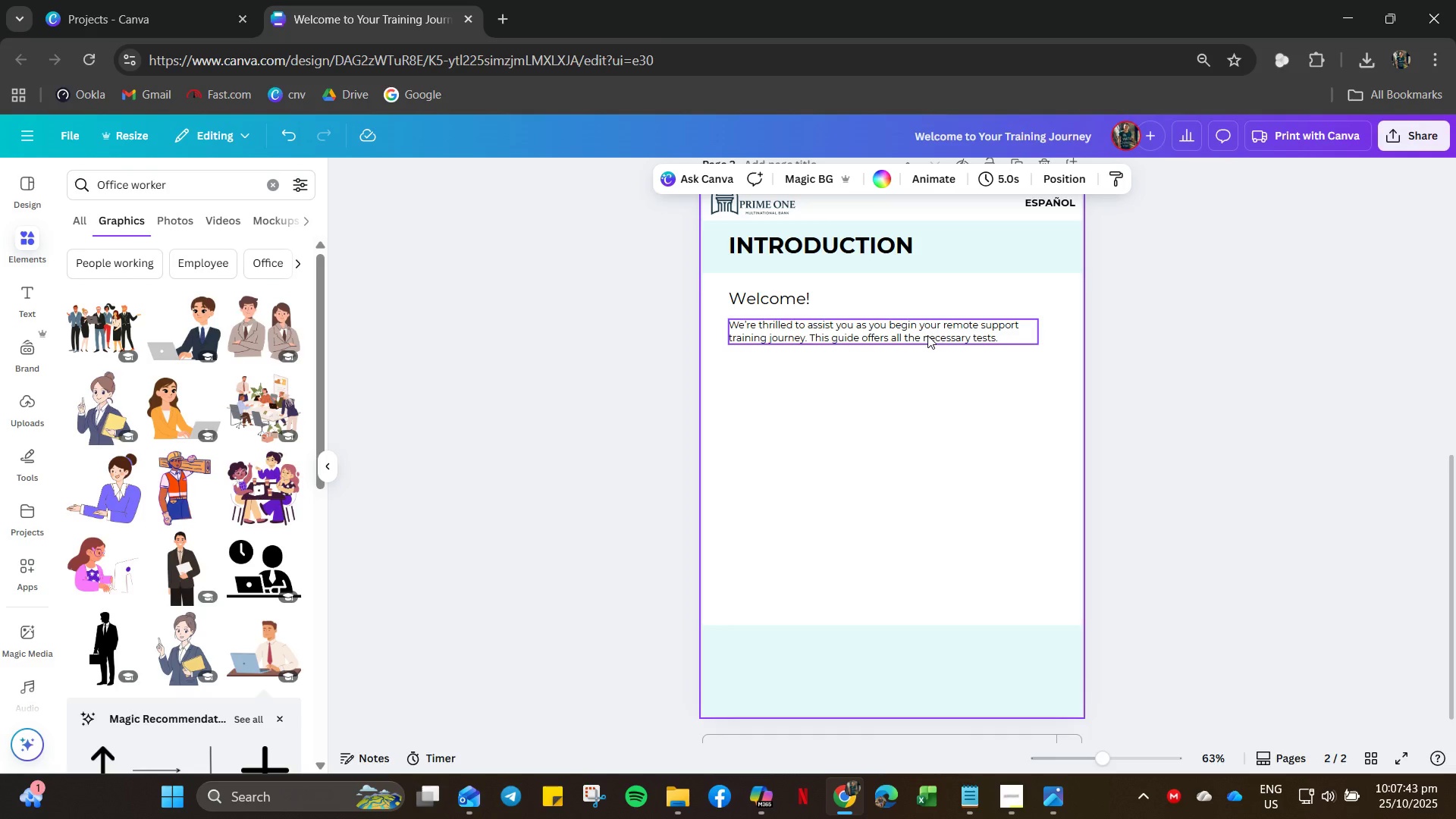 
left_click([924, 333])
 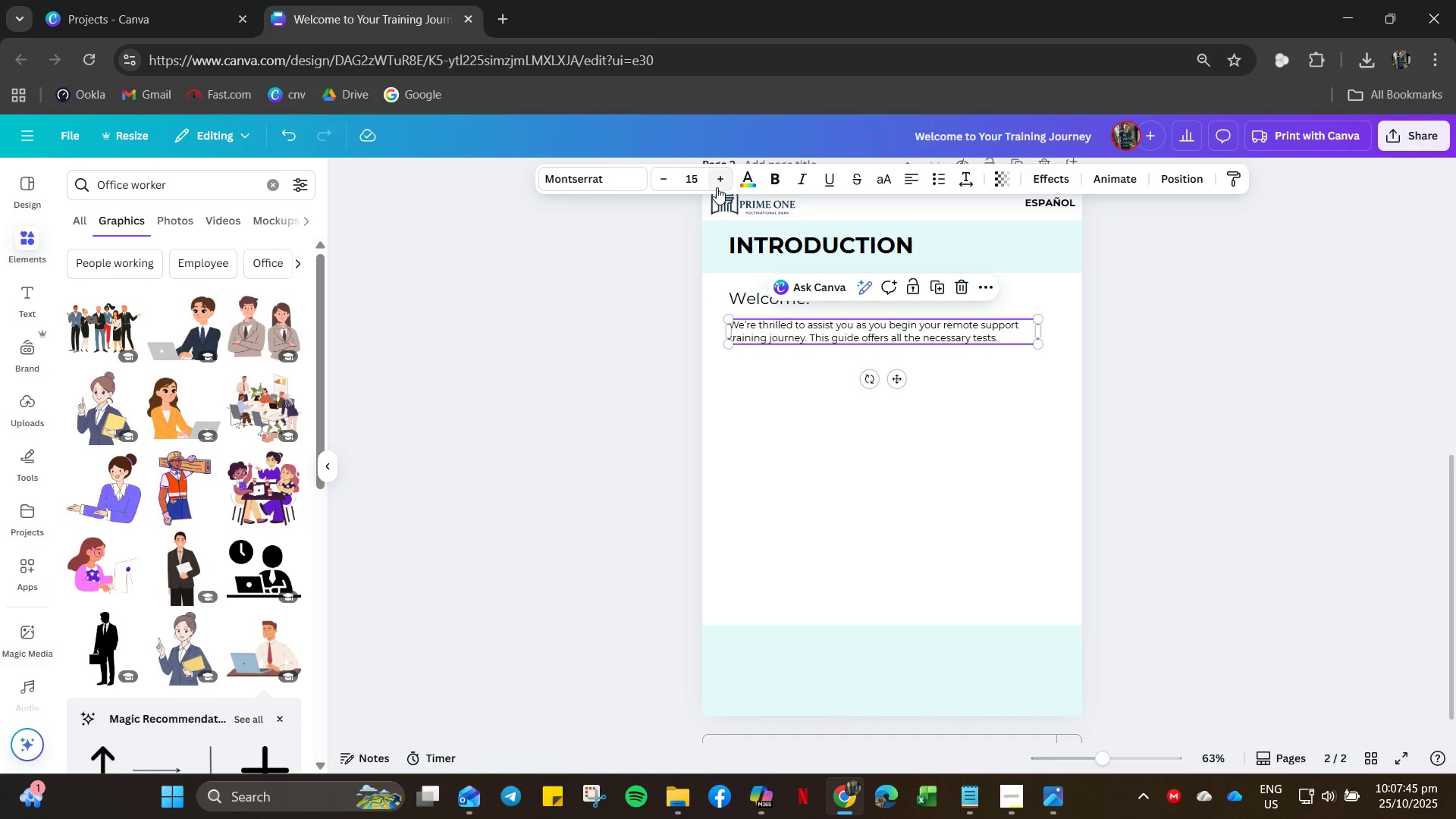 
left_click([717, 184])
 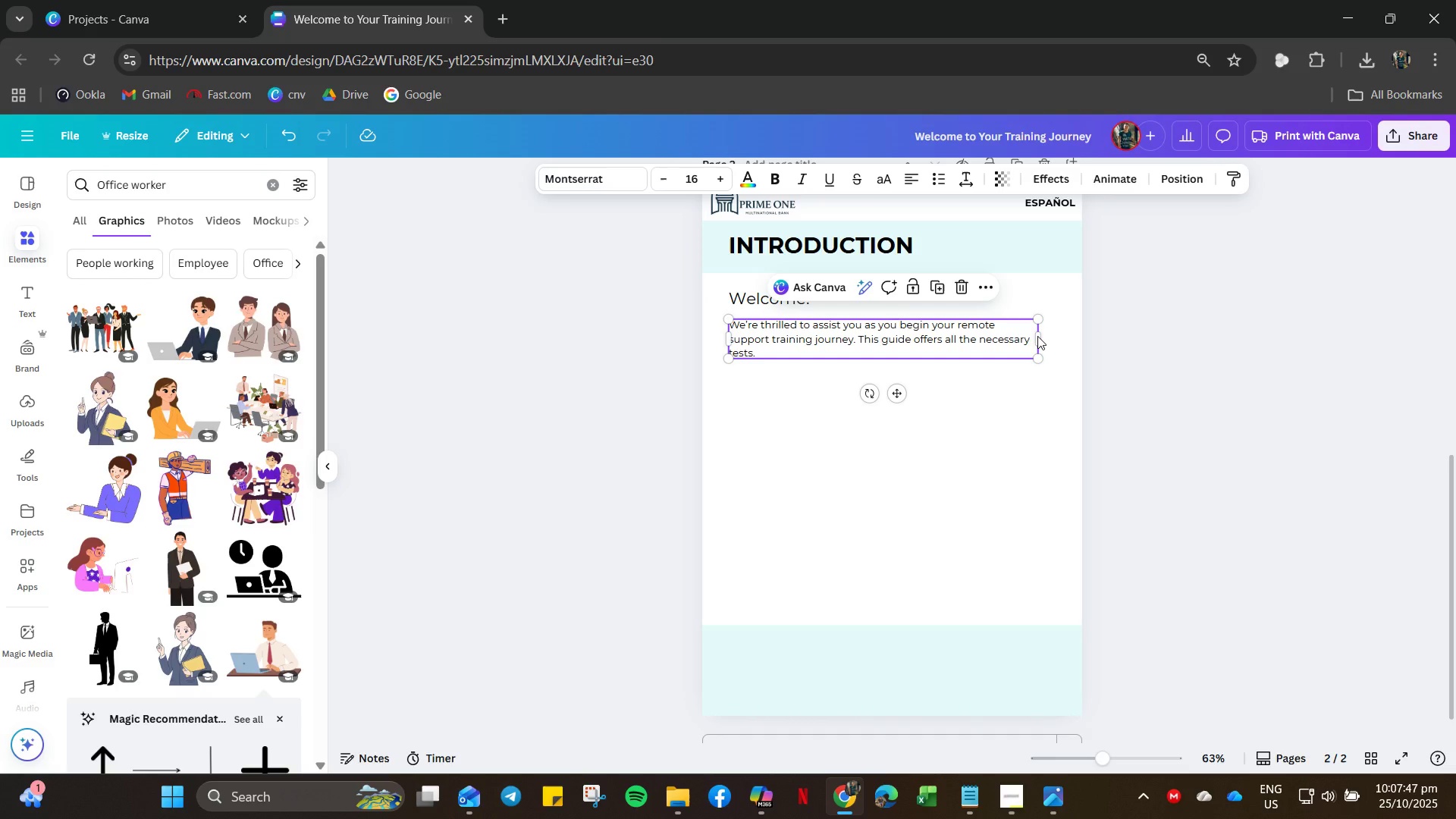 
left_click_drag(start_coordinate=[1038, 340], to_coordinate=[1061, 339])
 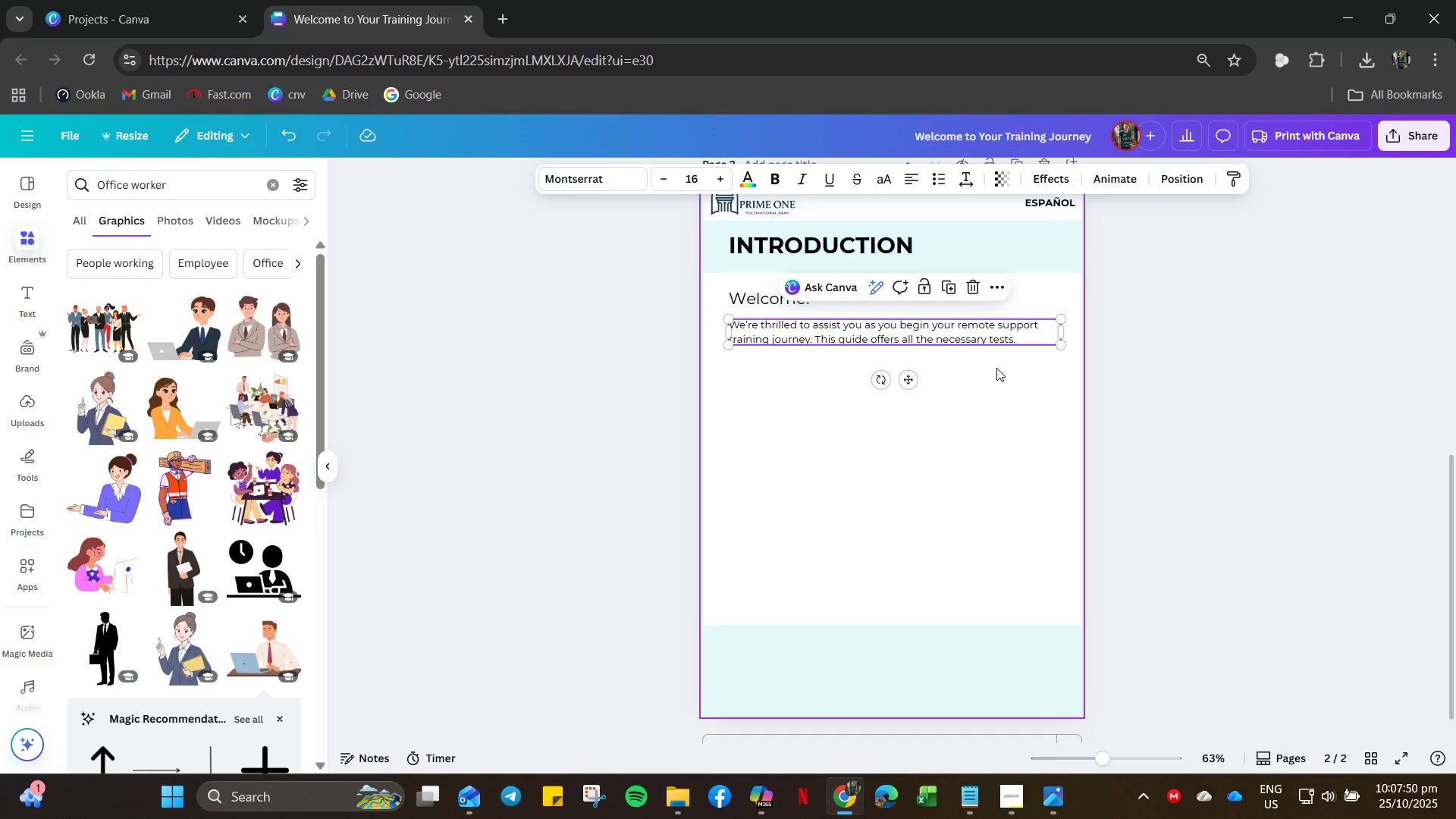 
left_click([996, 368])
 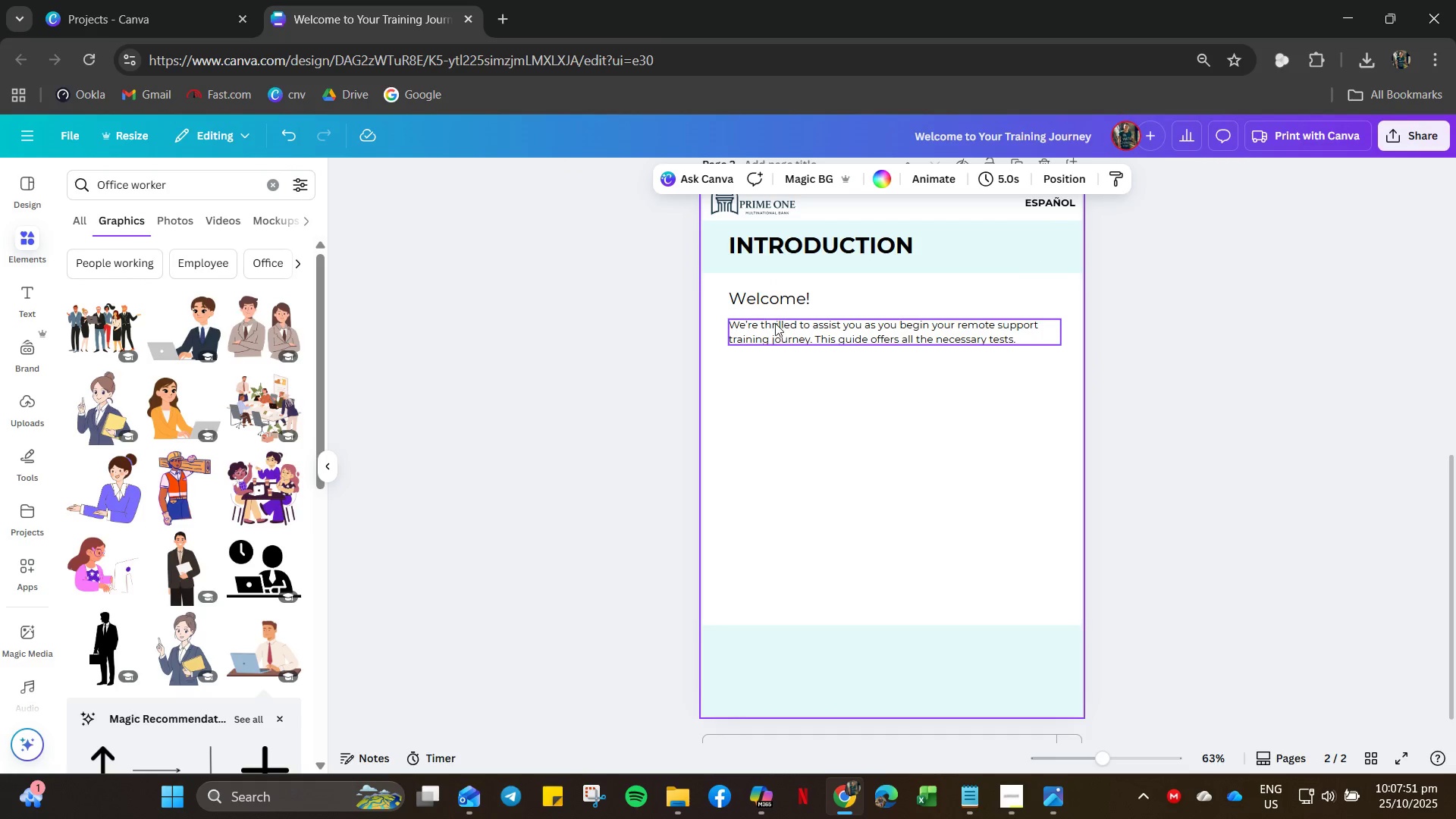 
left_click([774, 325])
 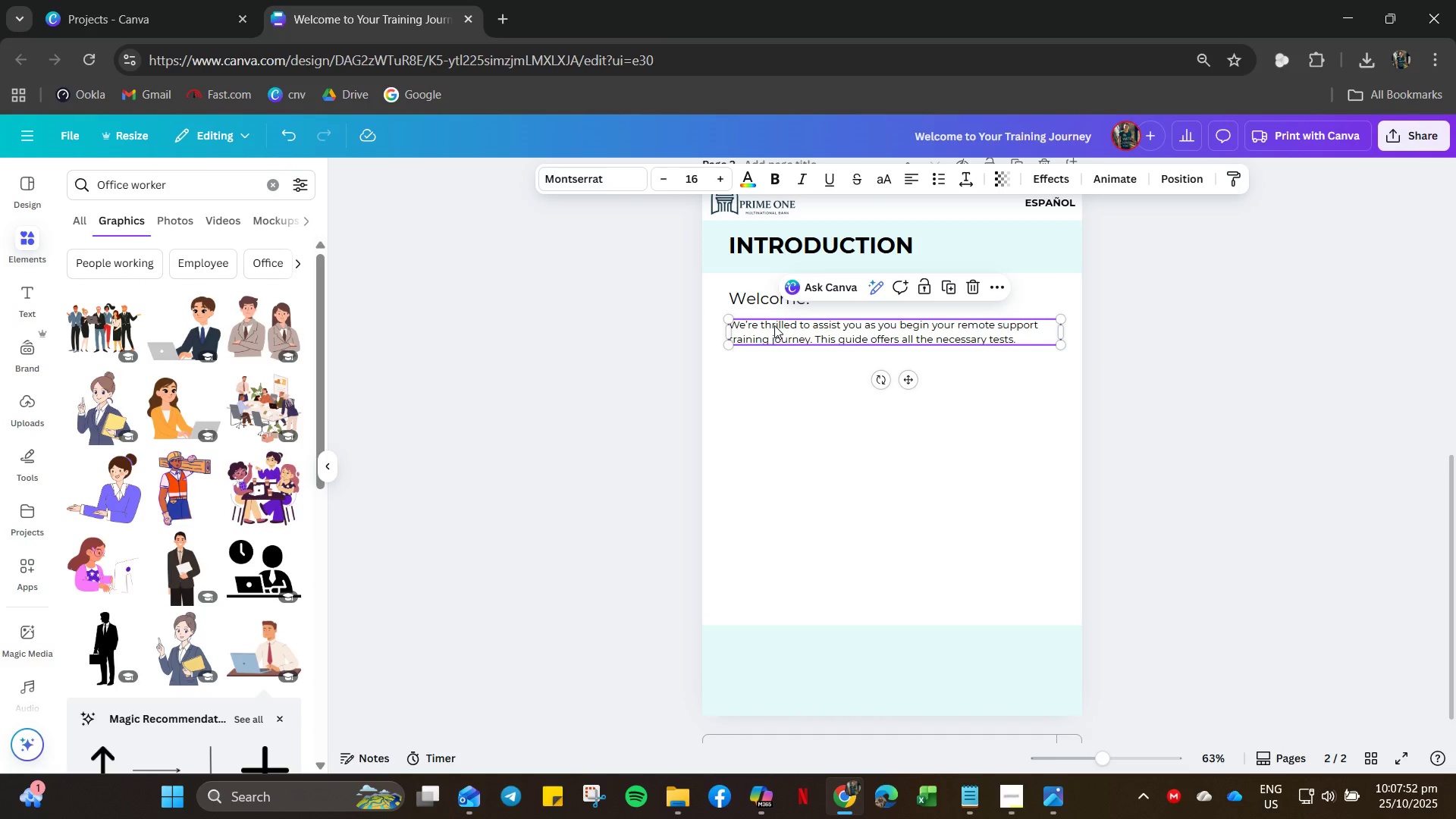 
key(Control+A)
 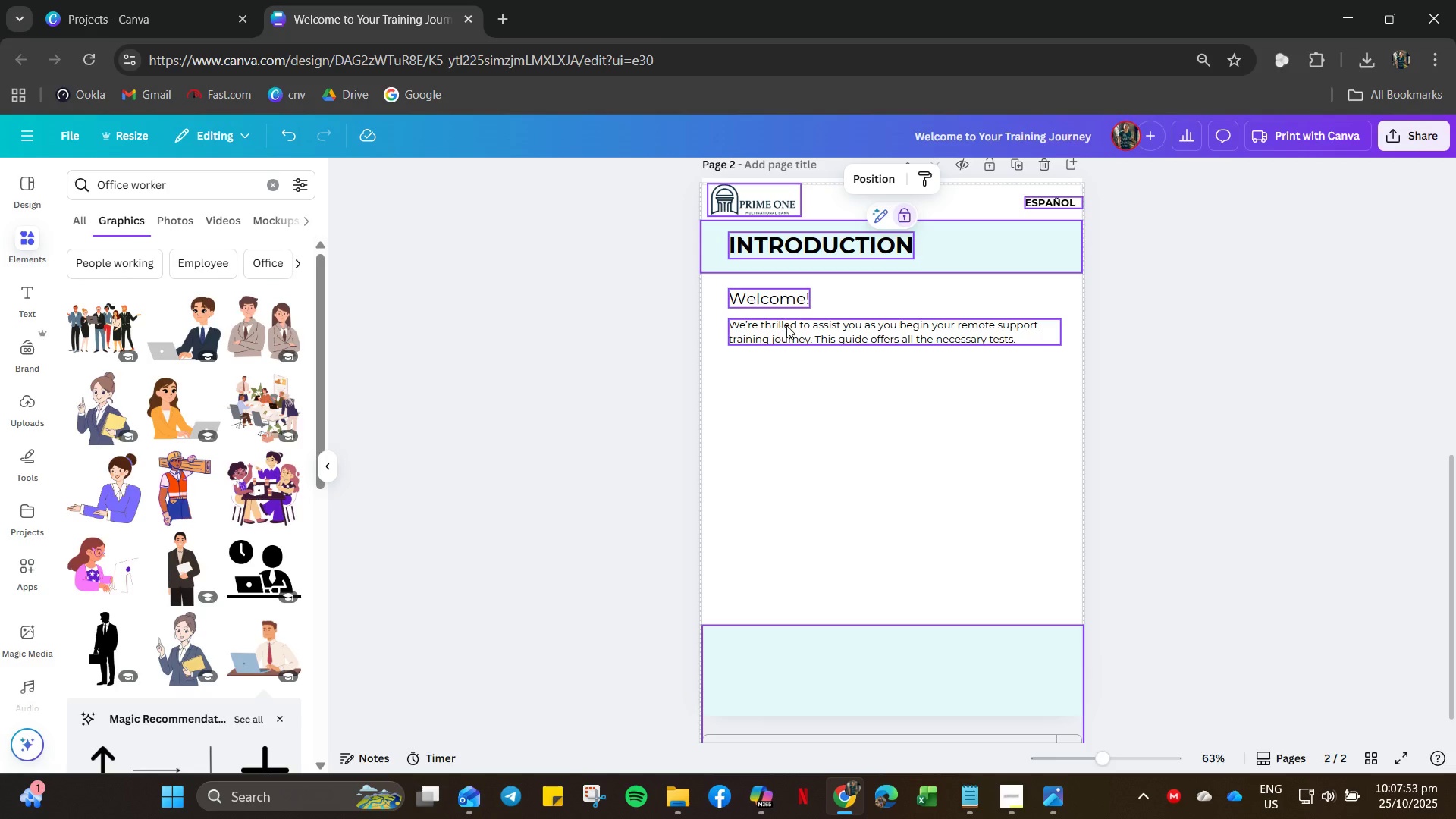 
double_click([786, 325])
 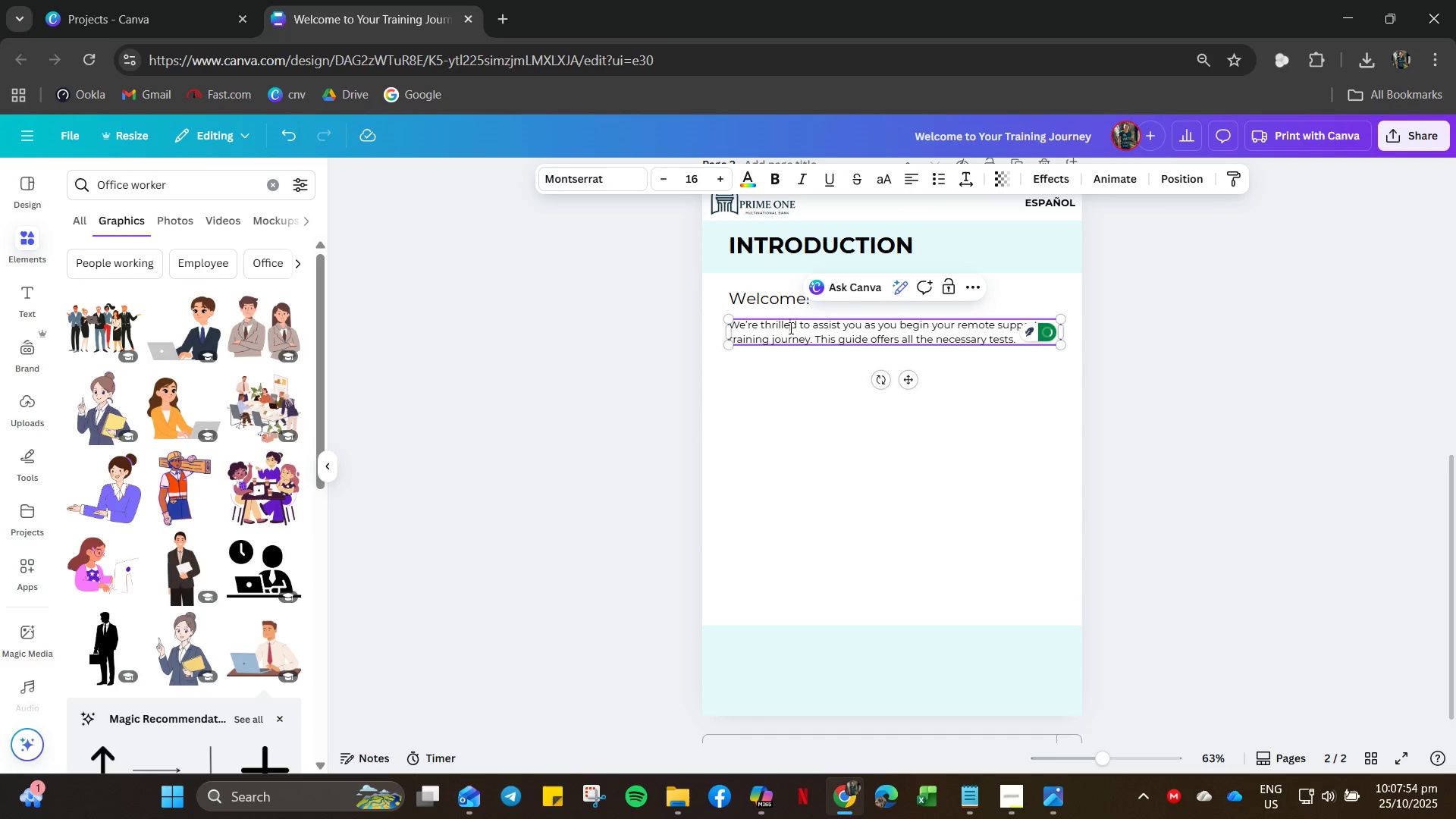 
double_click([789, 328])
 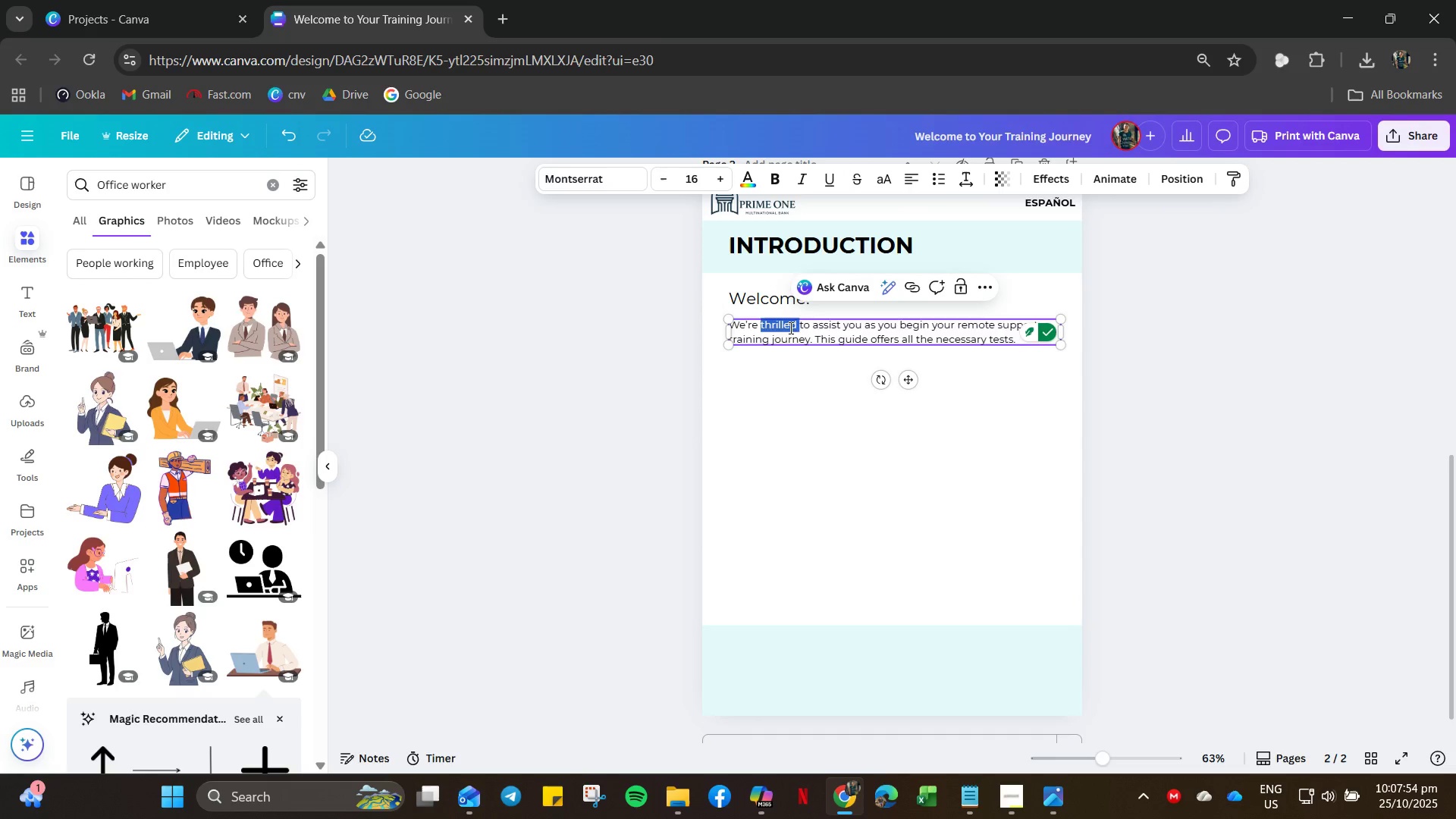 
key(Control+A)
 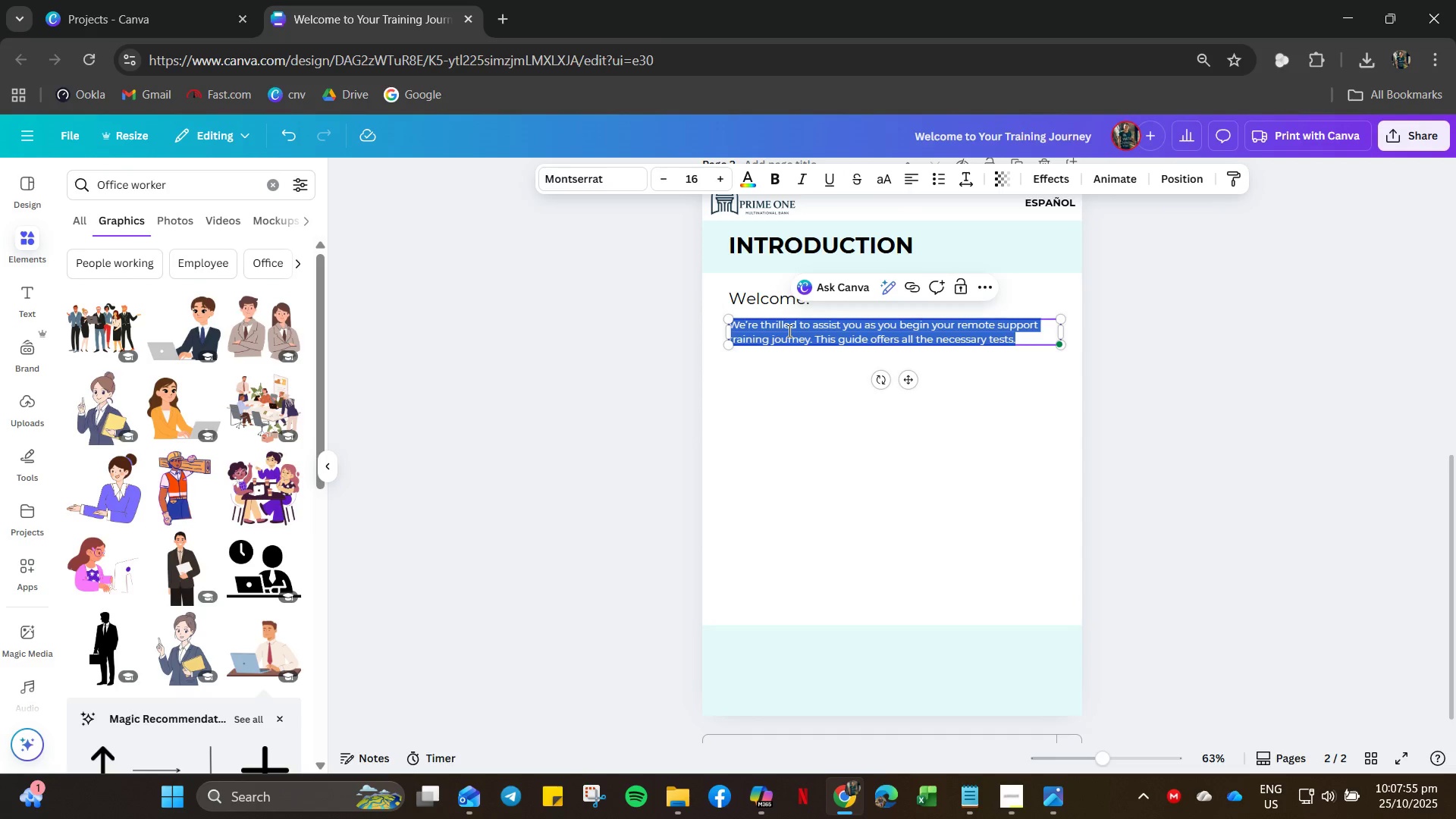 
key(Control+J)
 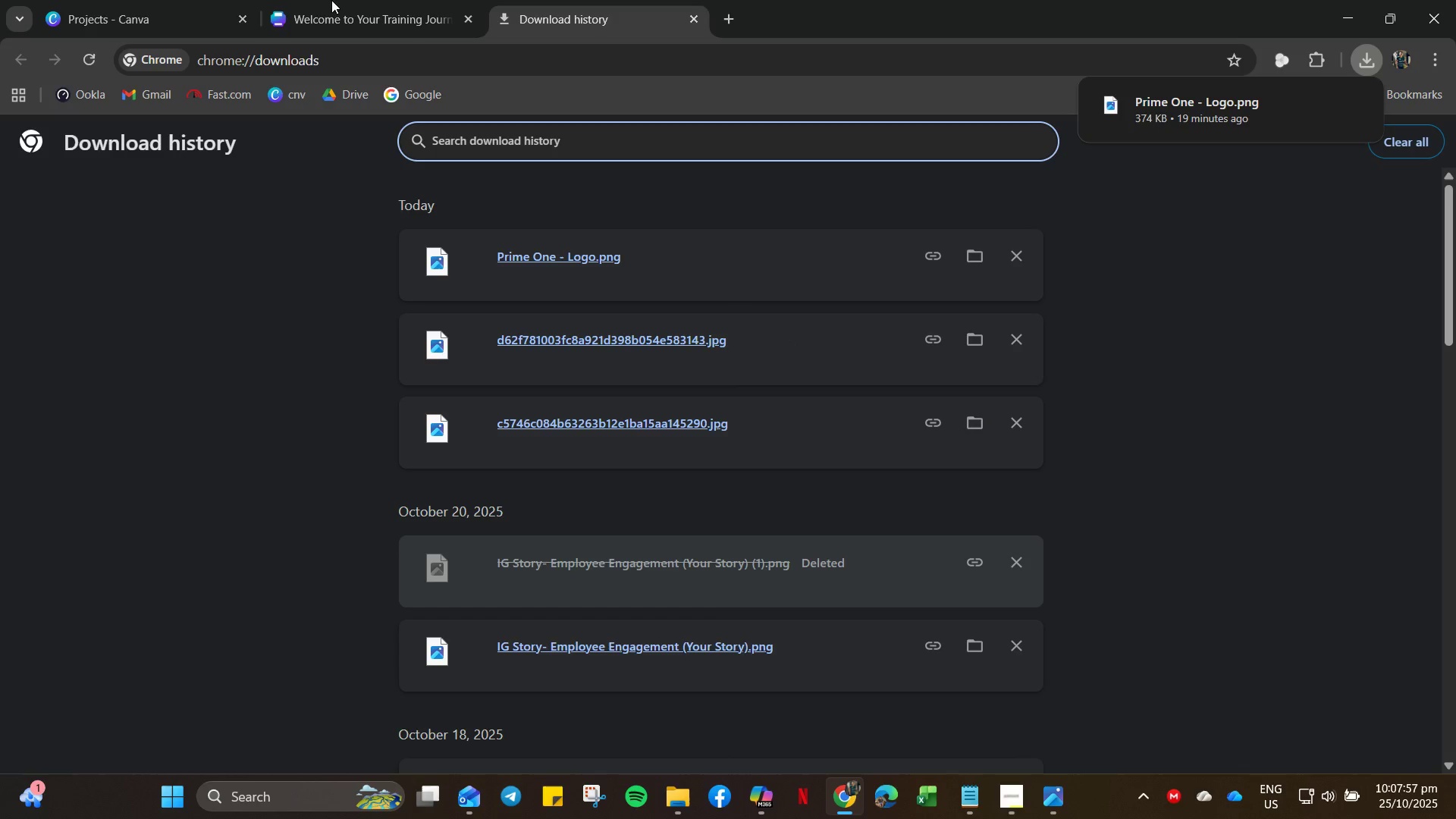 
left_click_drag(start_coordinate=[333, 3], to_coordinate=[335, 8])
 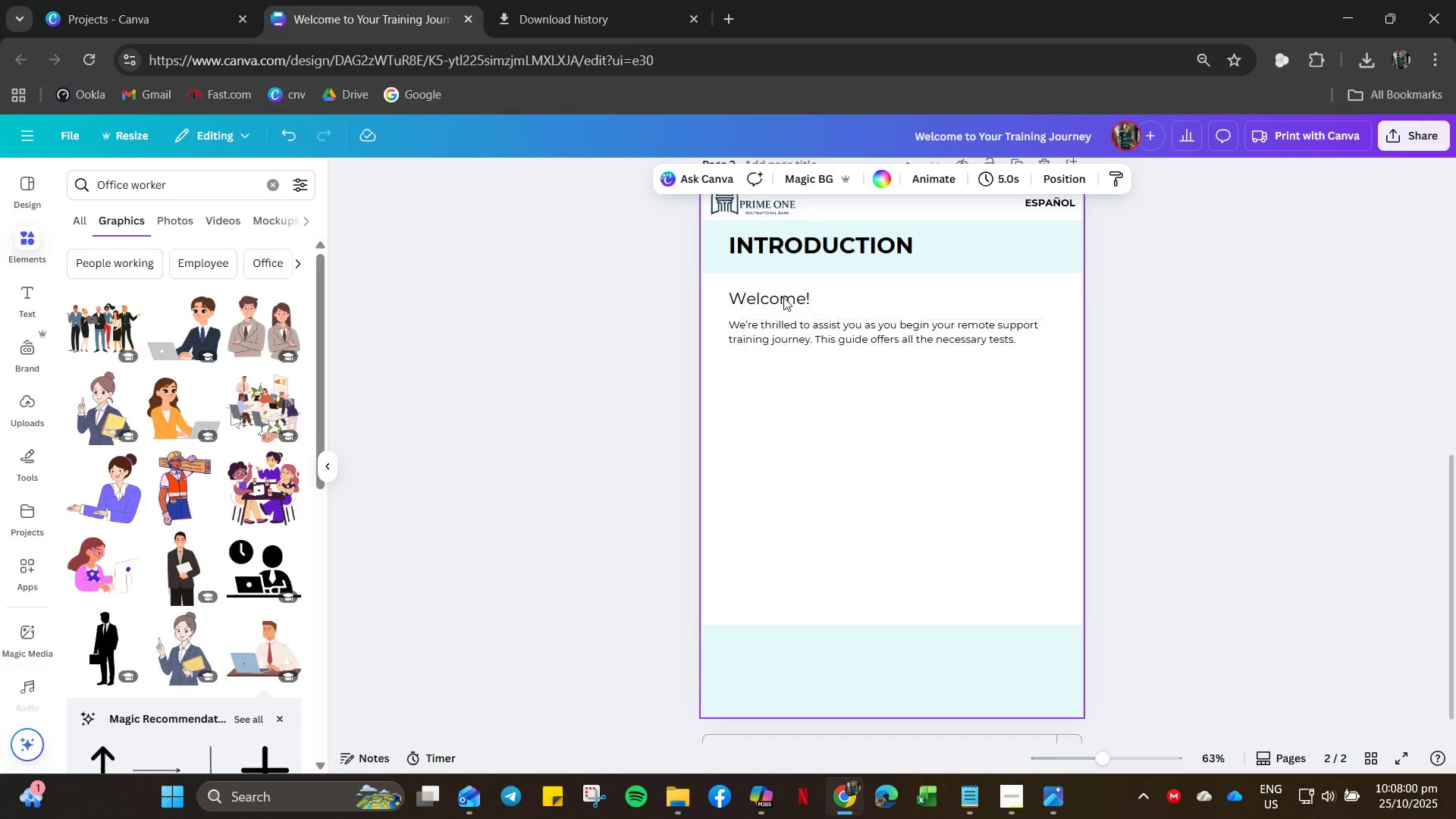 
left_click([767, 292])
 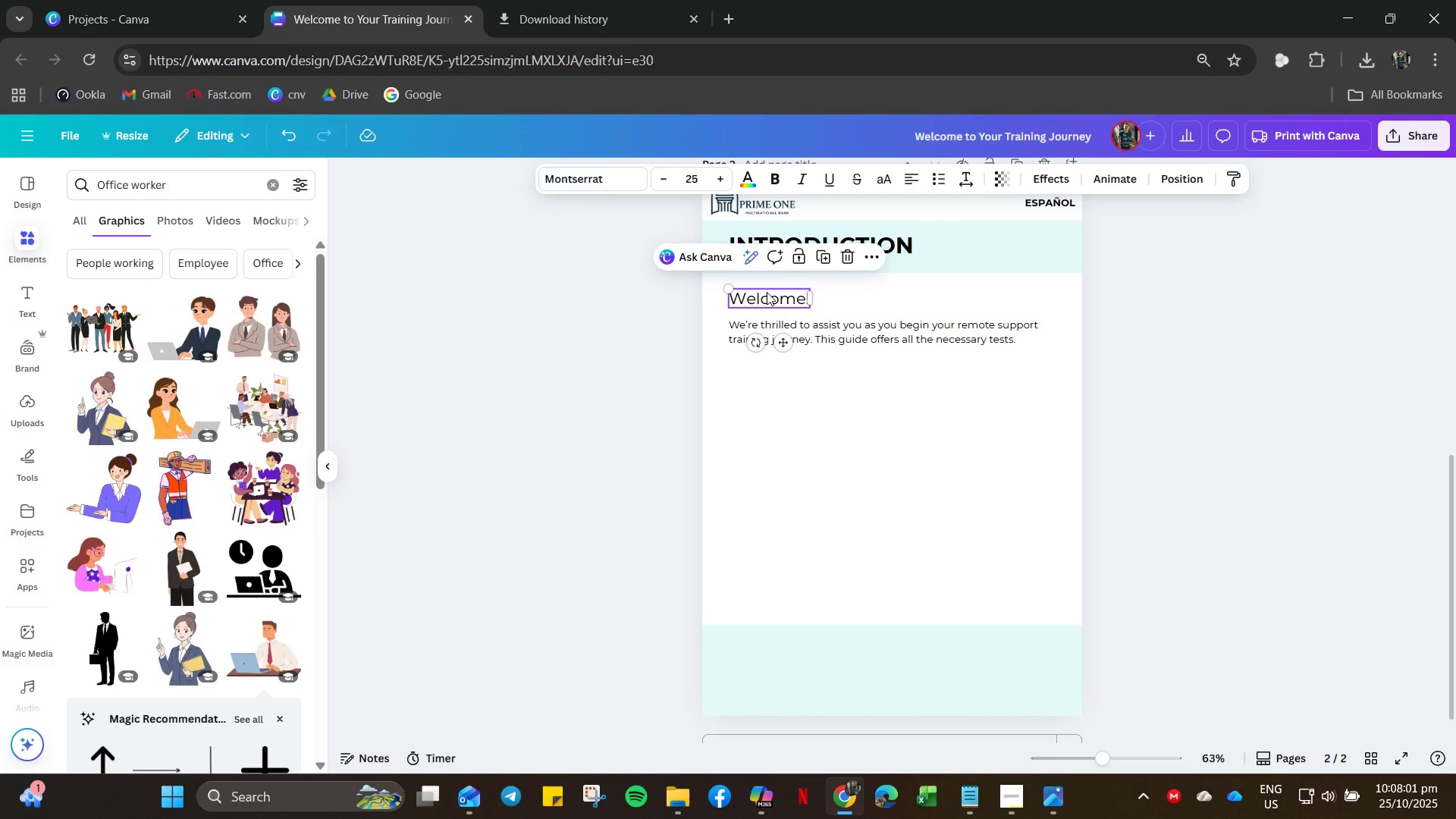 
key(Control+B)
 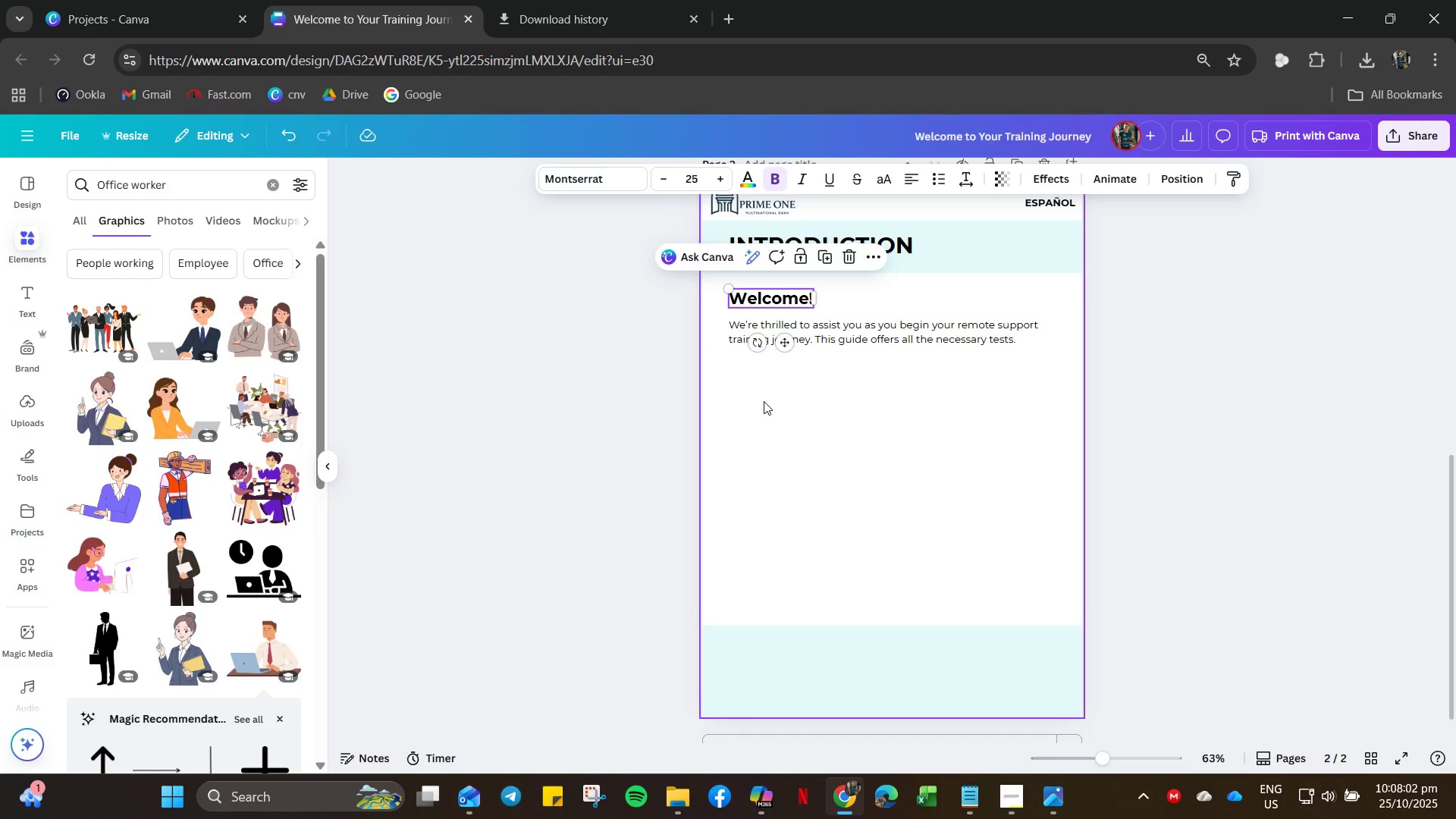 
left_click([764, 401])
 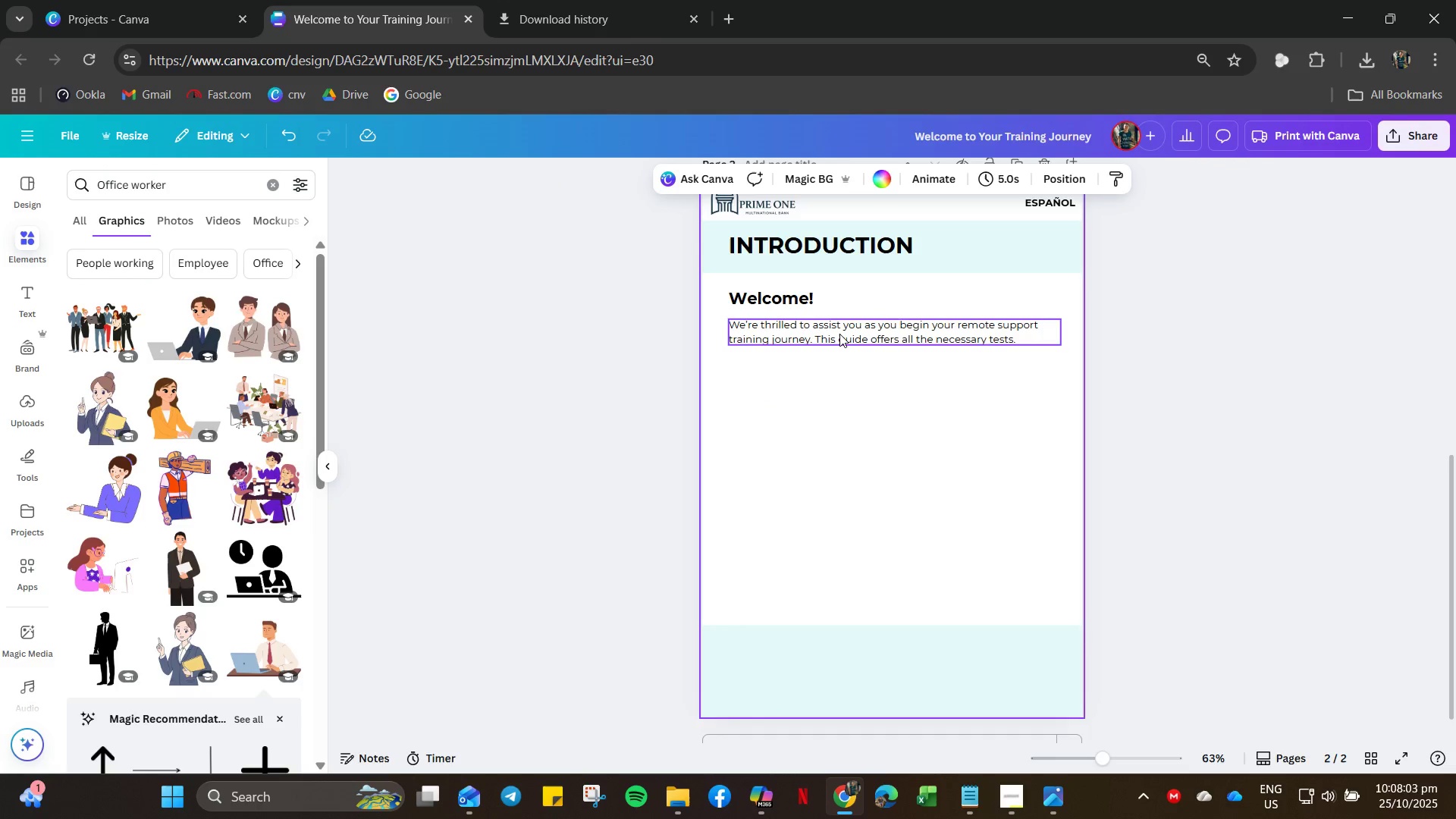 
left_click([839, 334])
 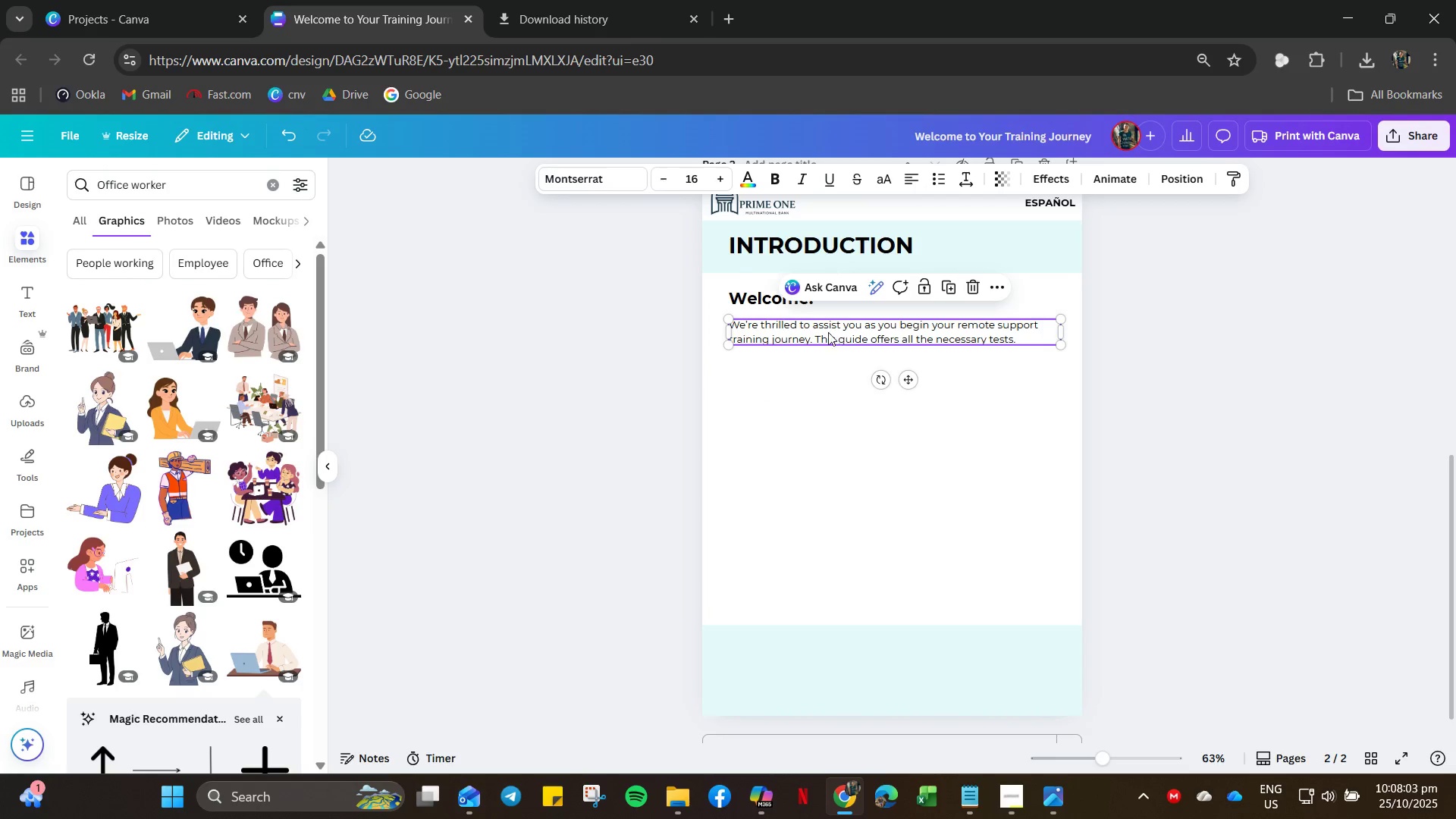 
hold_key(key=ControlLeft, duration=1.11)
left_click([771, 304])
 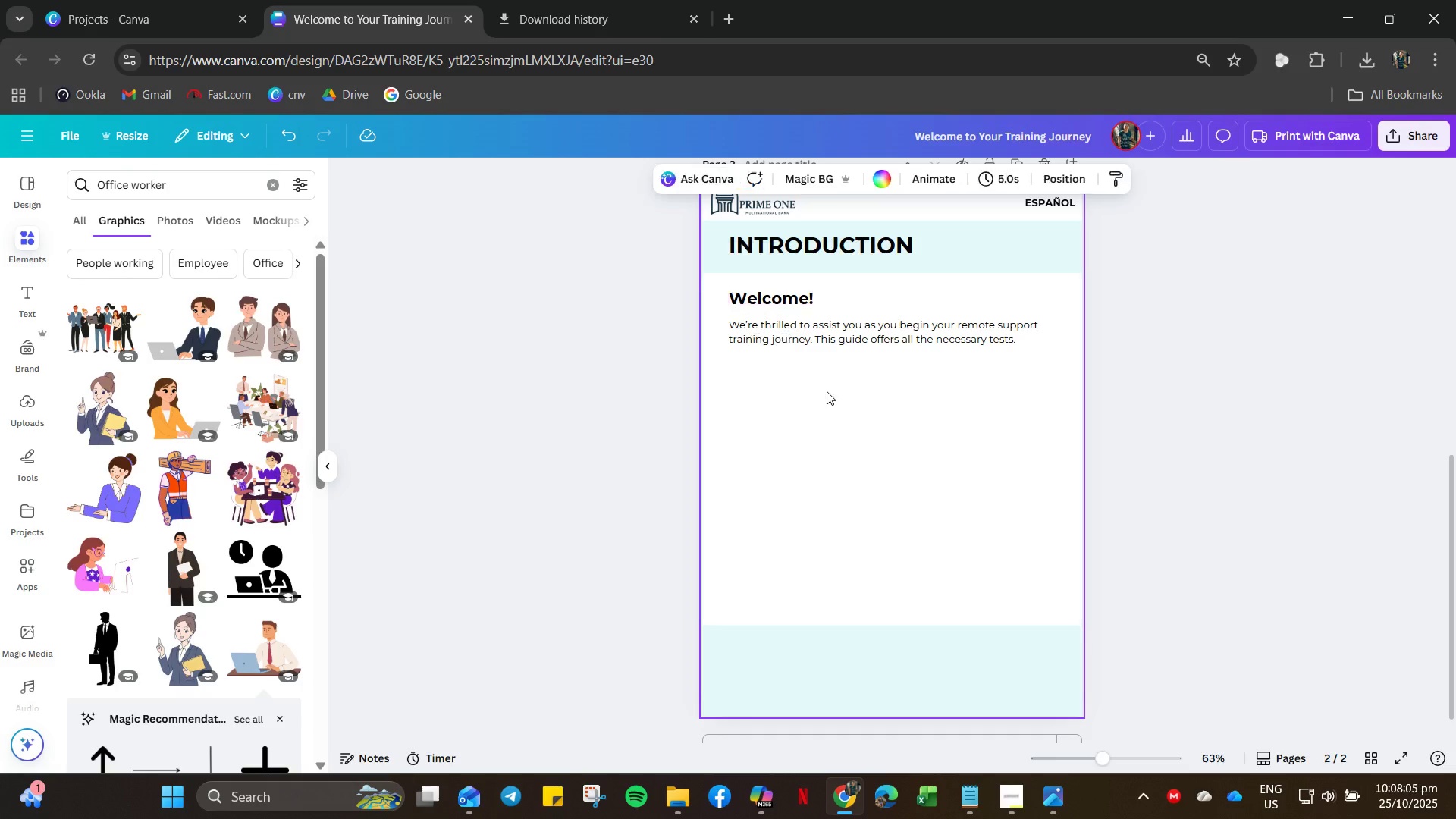 
left_click_drag(start_coordinate=[803, 405], to_coordinate=[779, 293])
 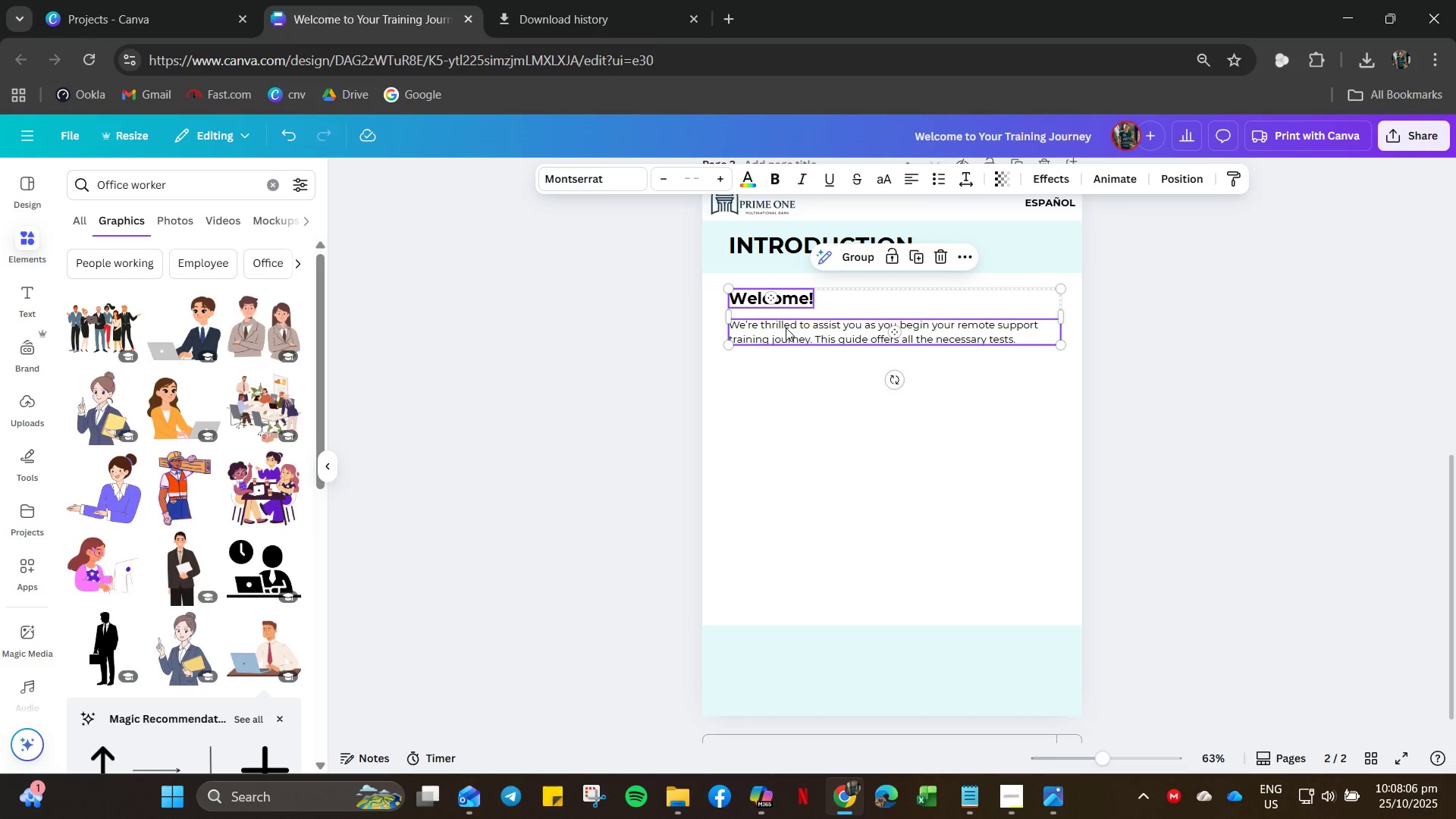 
right_click([786, 328])
 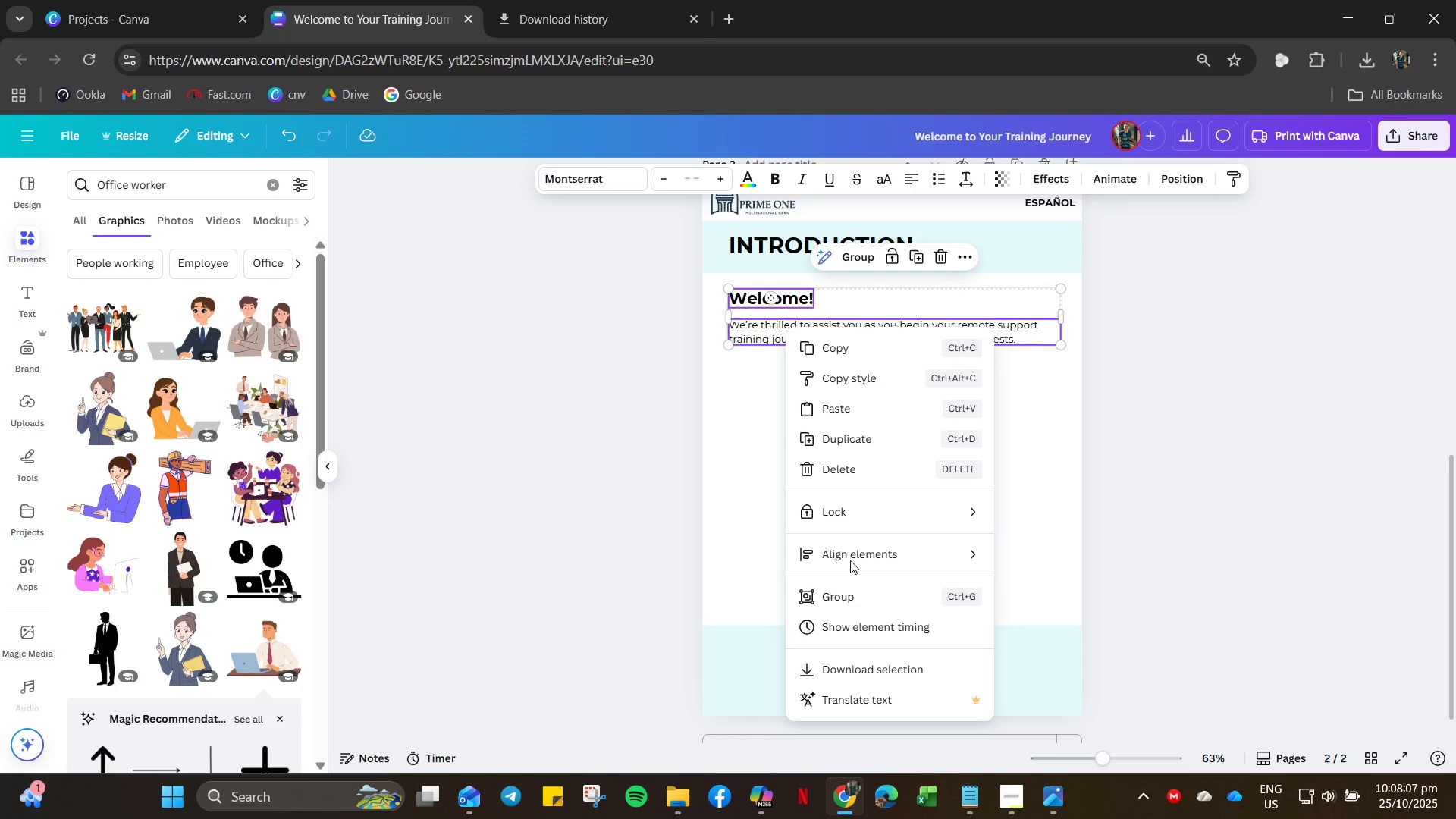 
left_click([842, 513])
 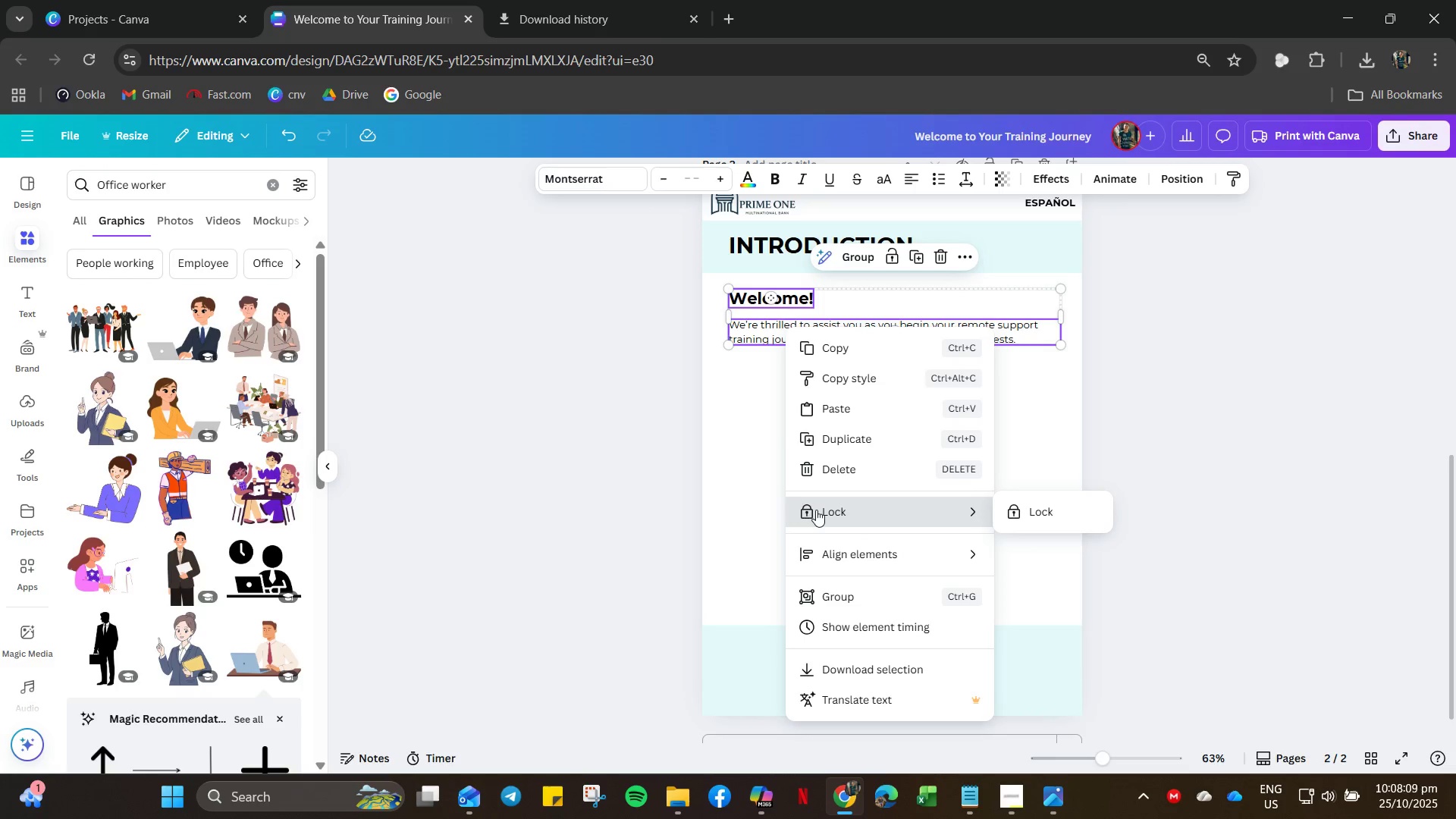 
left_click([816, 510])
 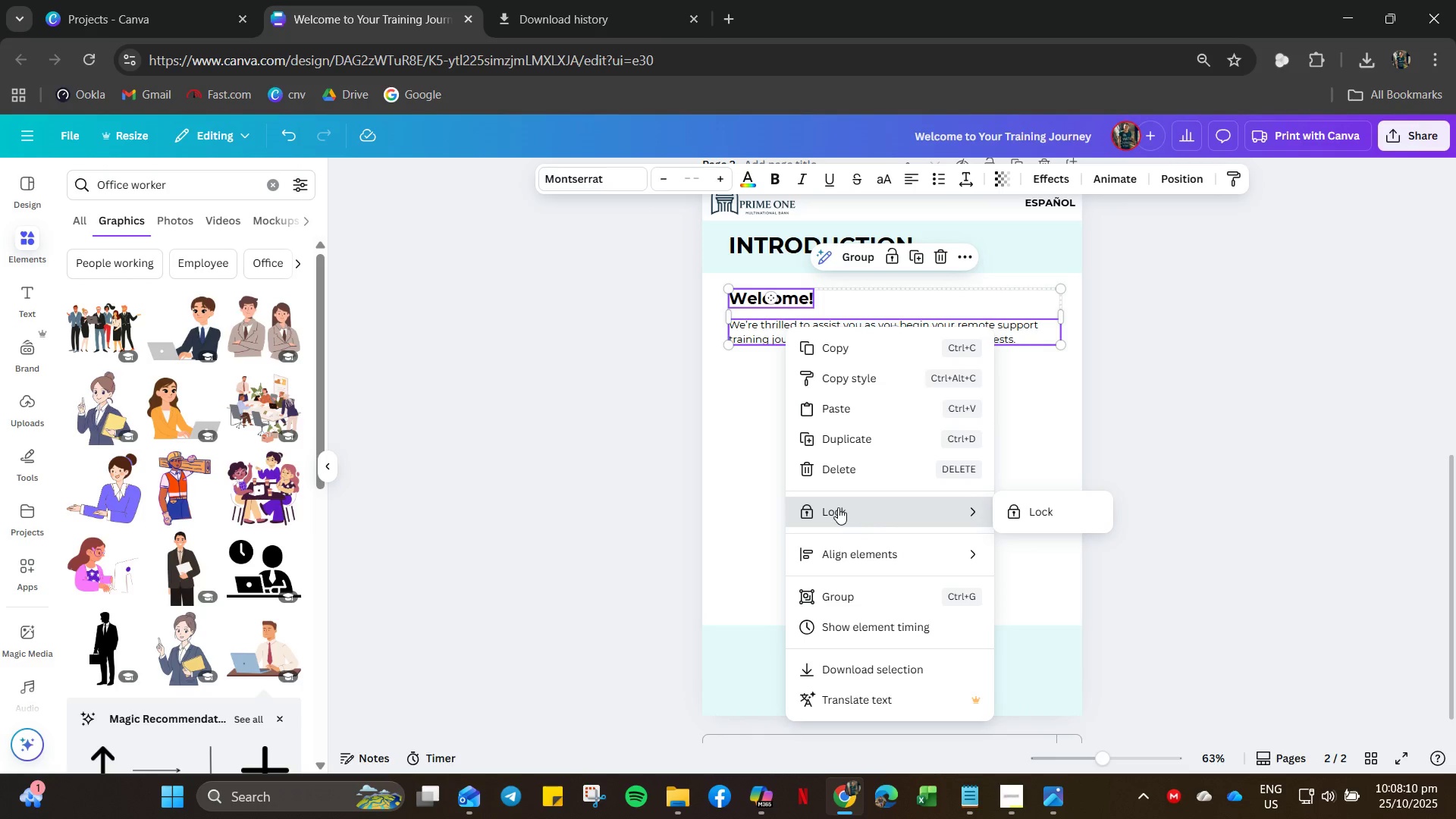 
left_click([838, 507])
 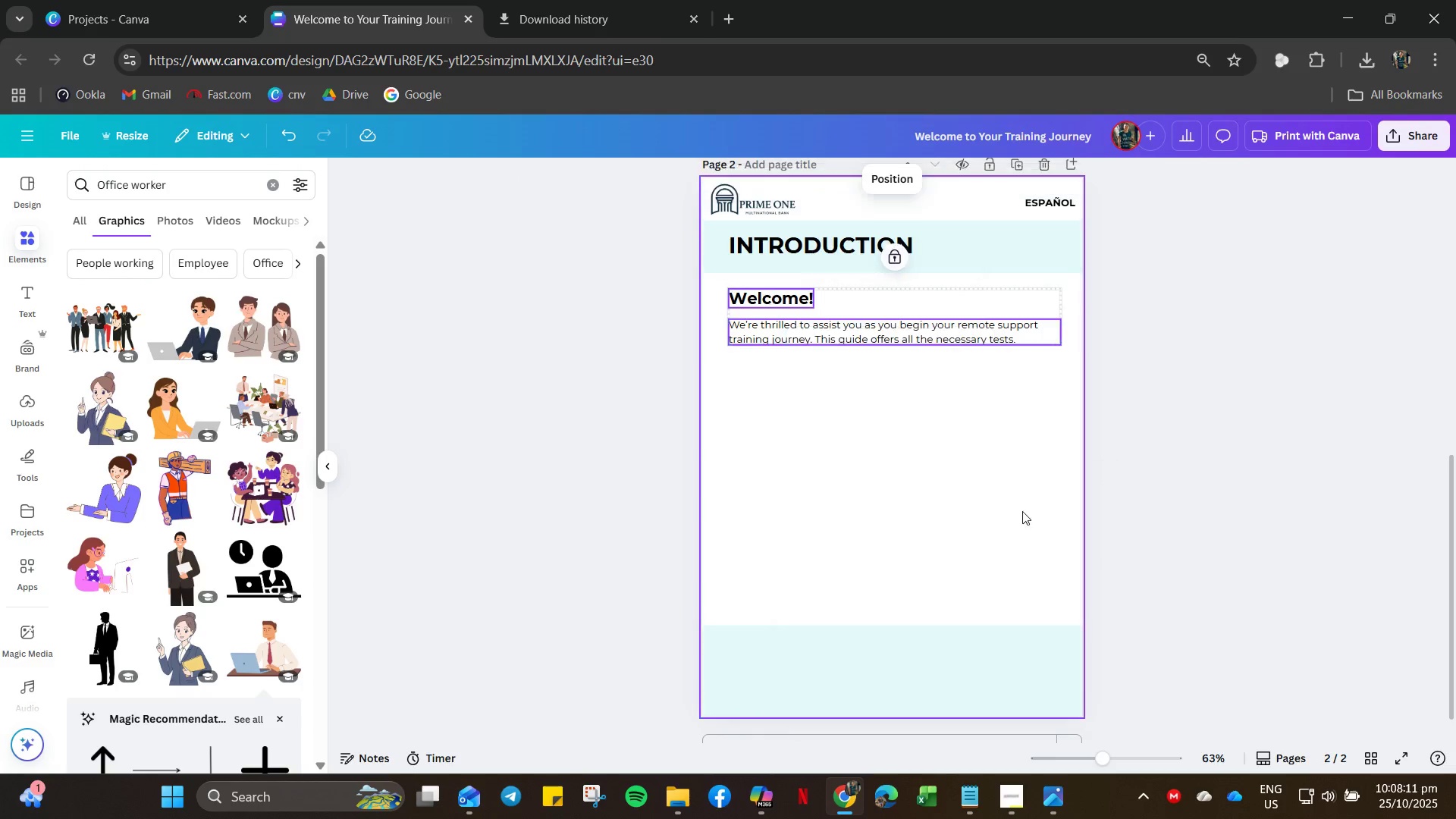 
double_click([802, 406])
 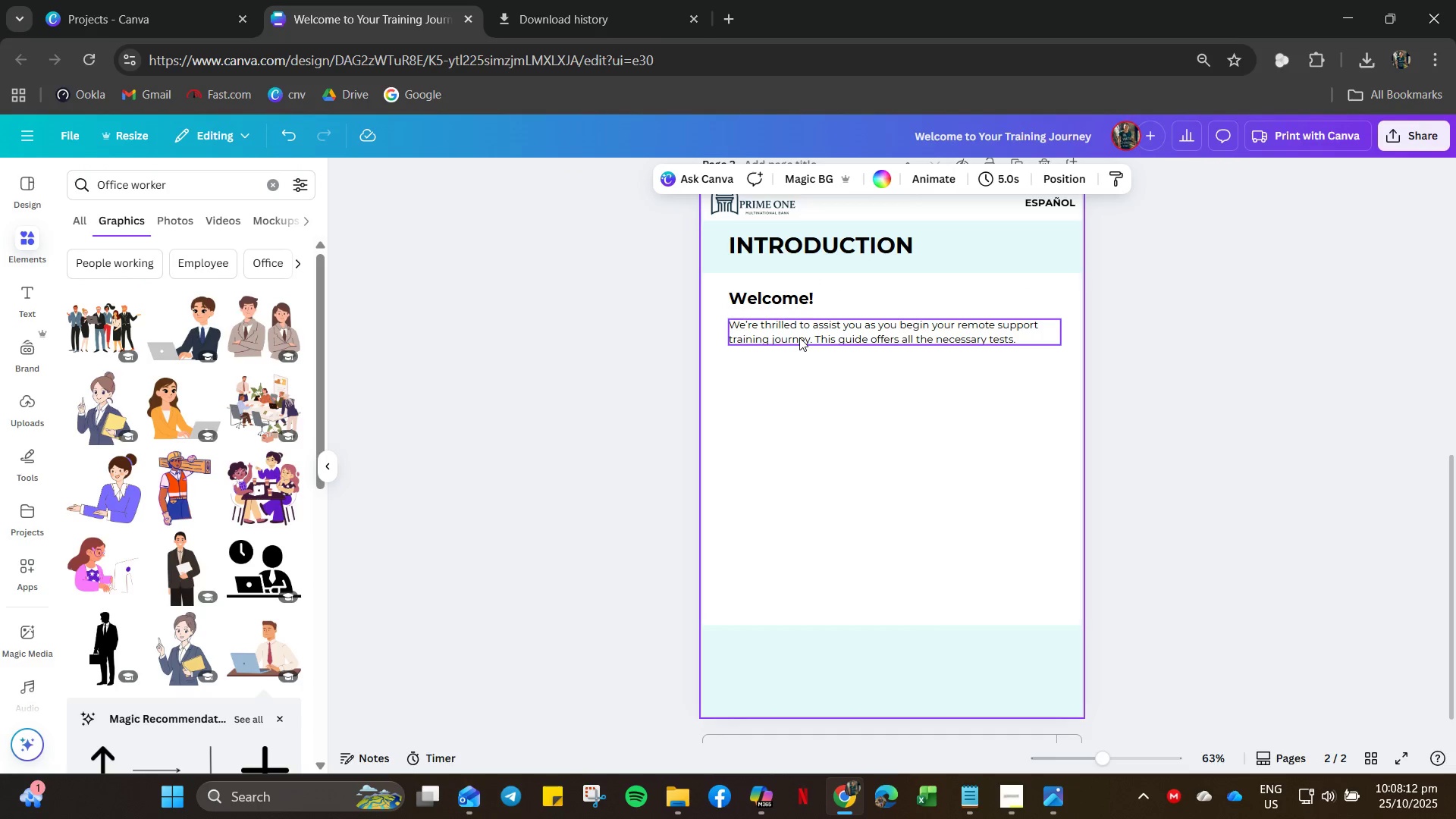 
left_click_drag(start_coordinate=[799, 337], to_coordinate=[787, 293])
 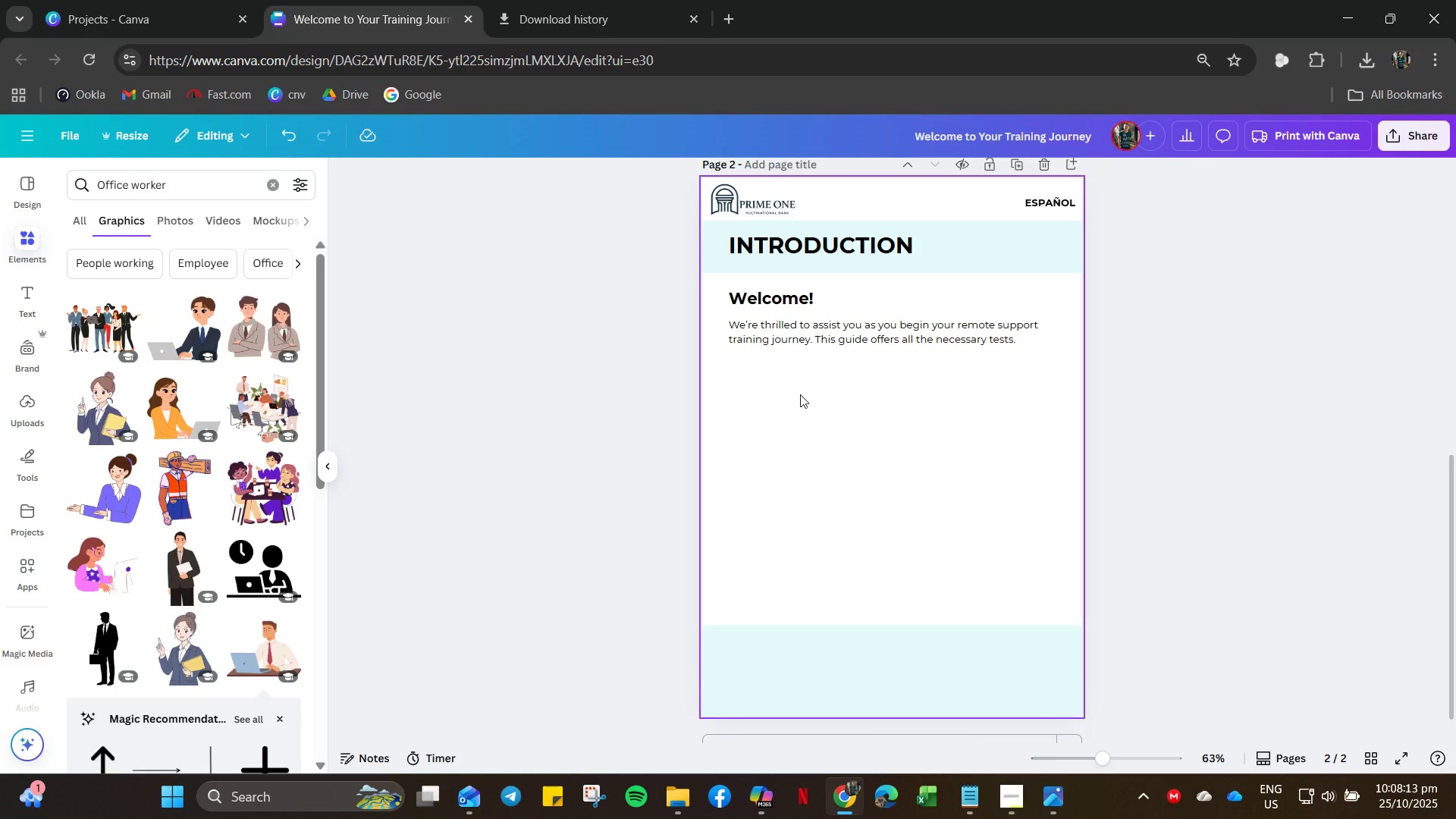 
left_click_drag(start_coordinate=[800, 392], to_coordinate=[770, 284])
 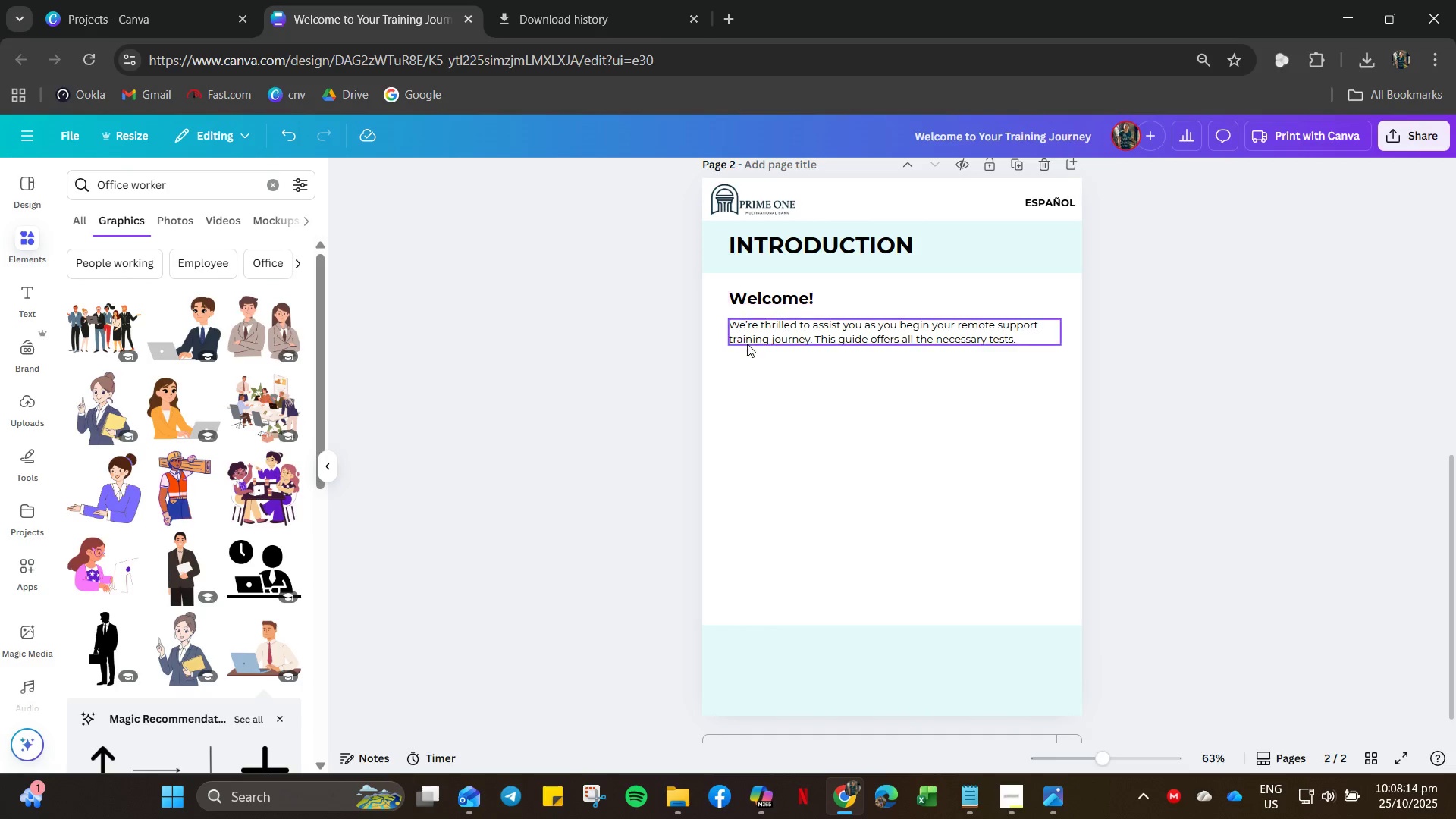 
left_click([747, 344])
 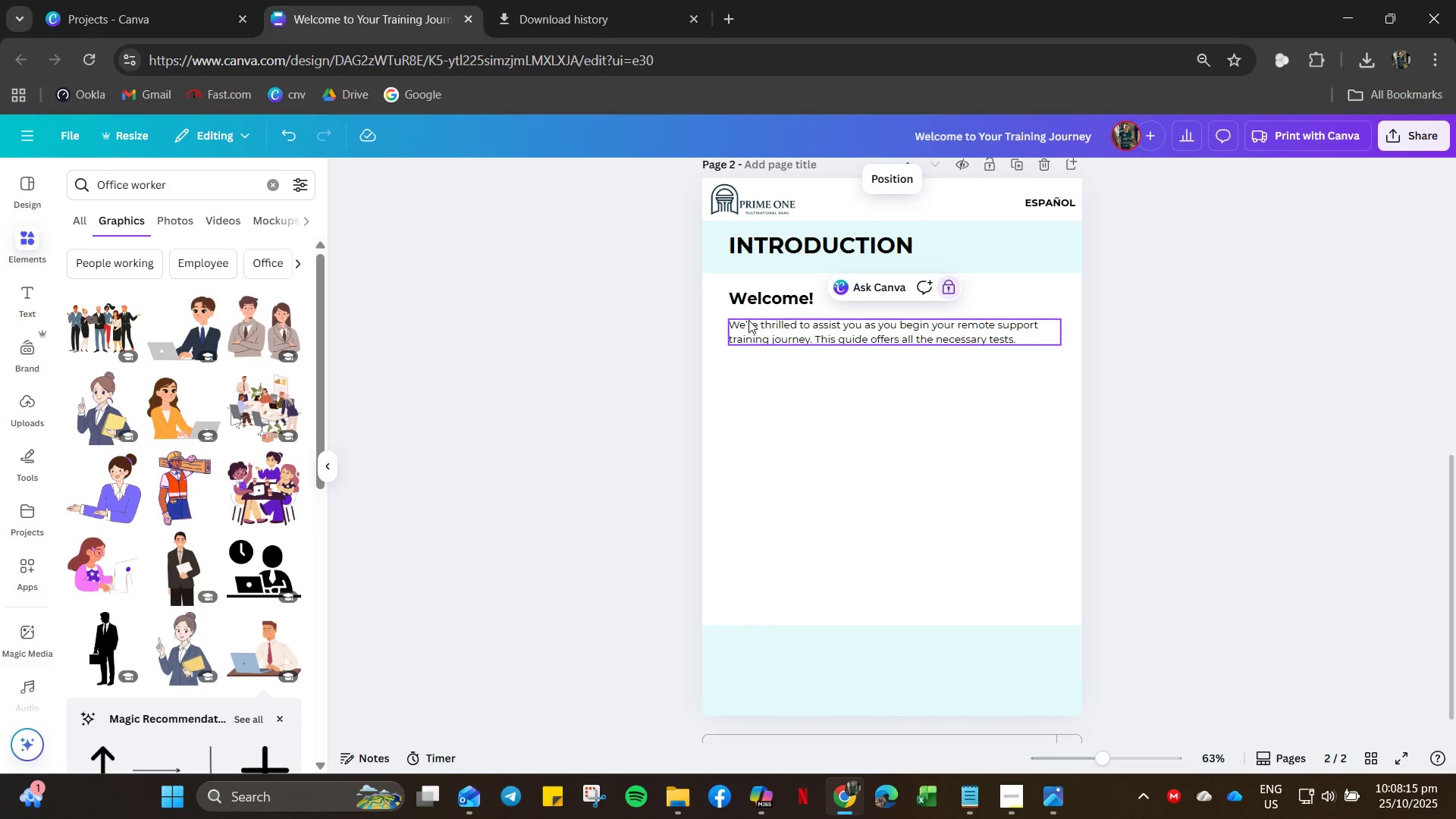 
key(Control+C)
 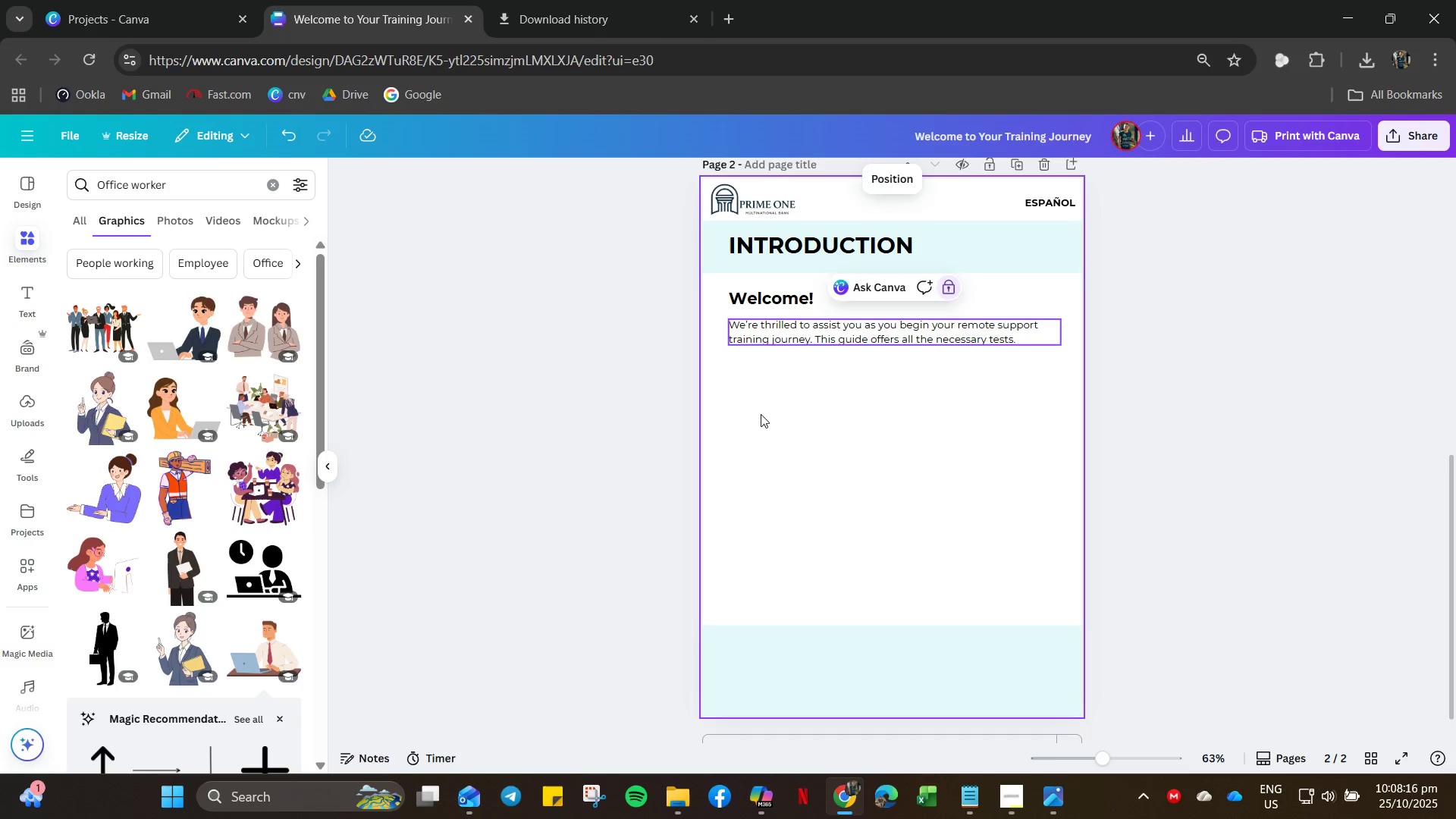 
left_click([761, 414])
 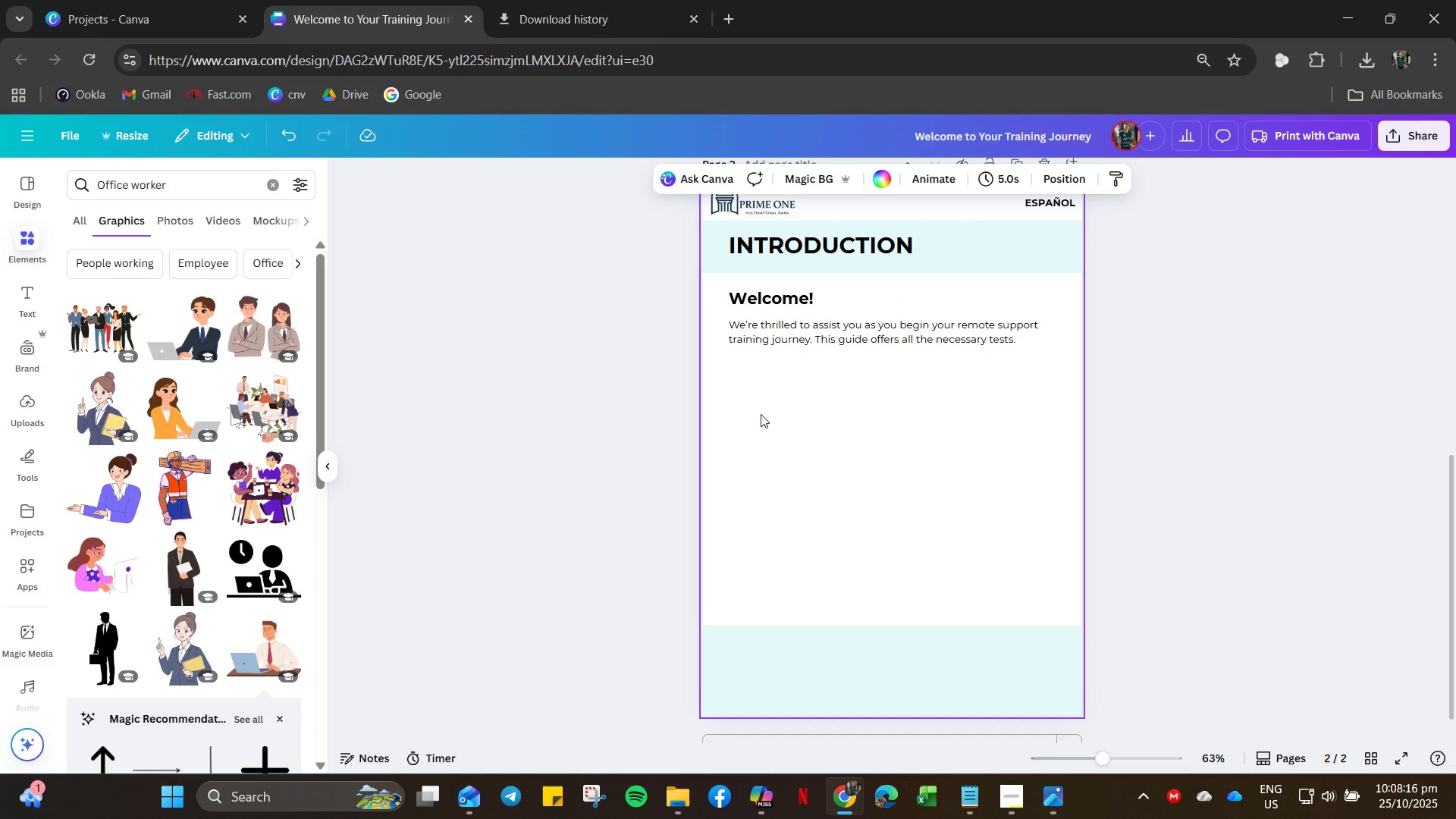 
key(Control+V)
 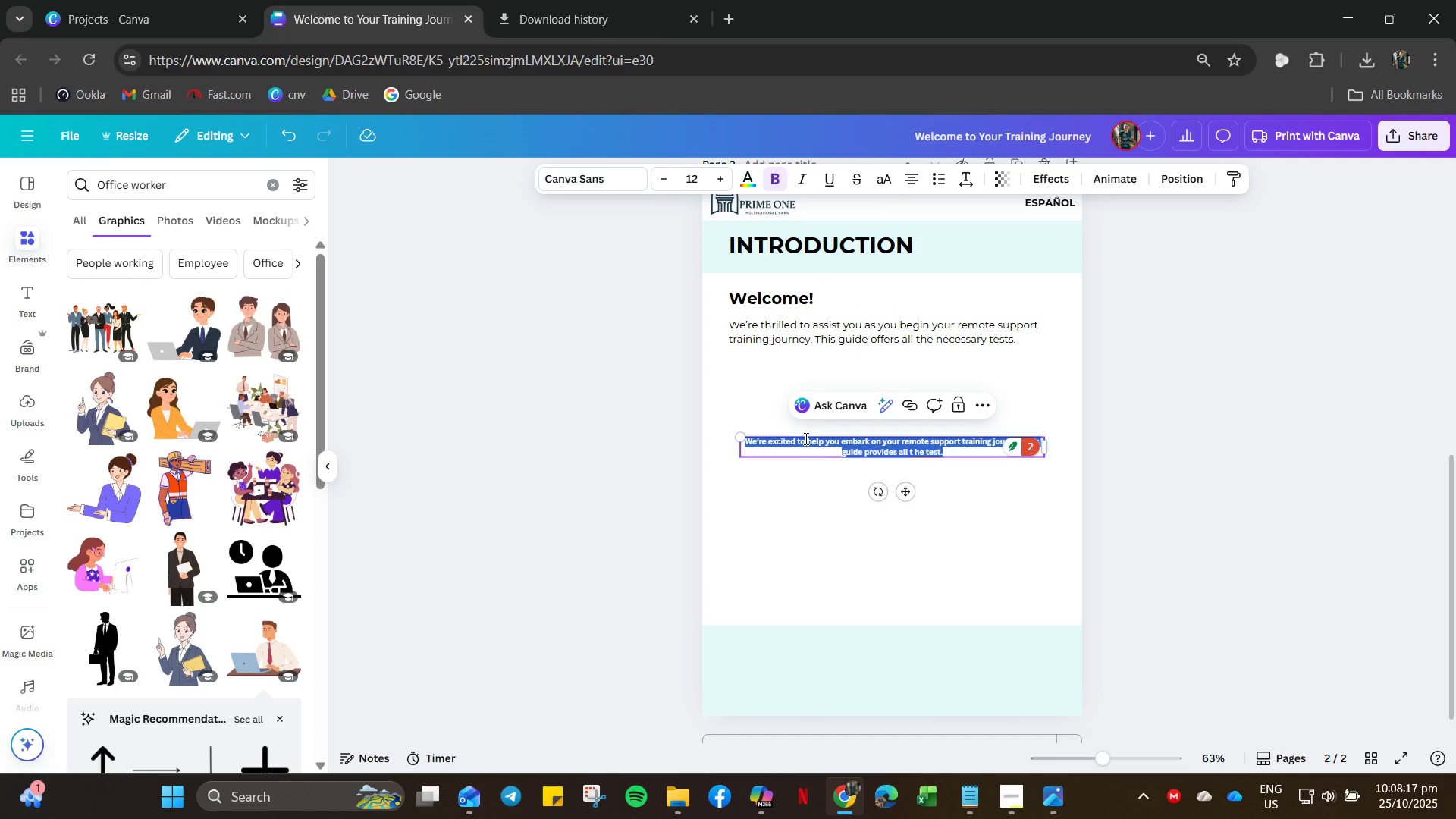 
hold_key(key=ControlLeft, duration=0.52)
 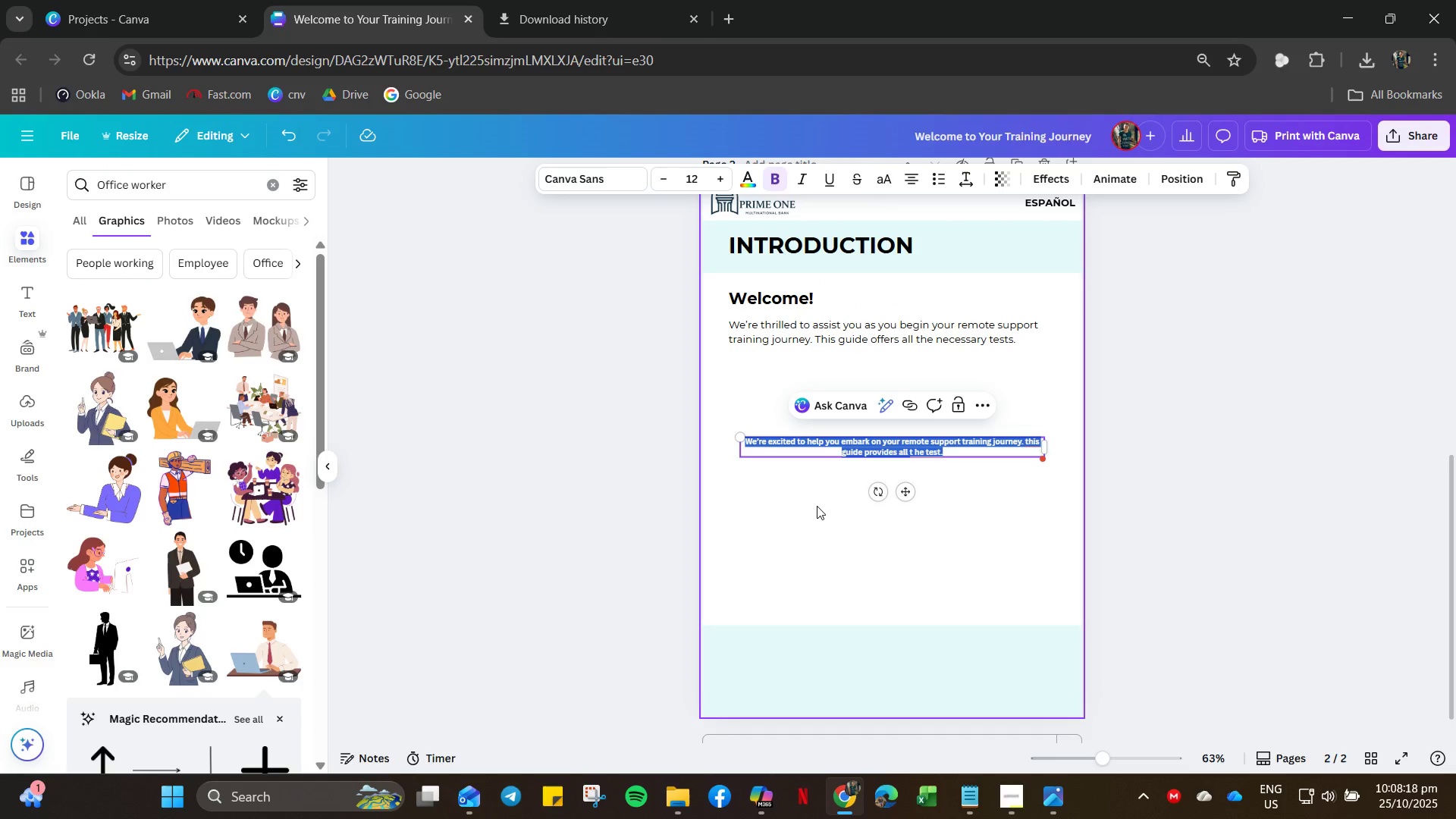 
key(Control+Z)
 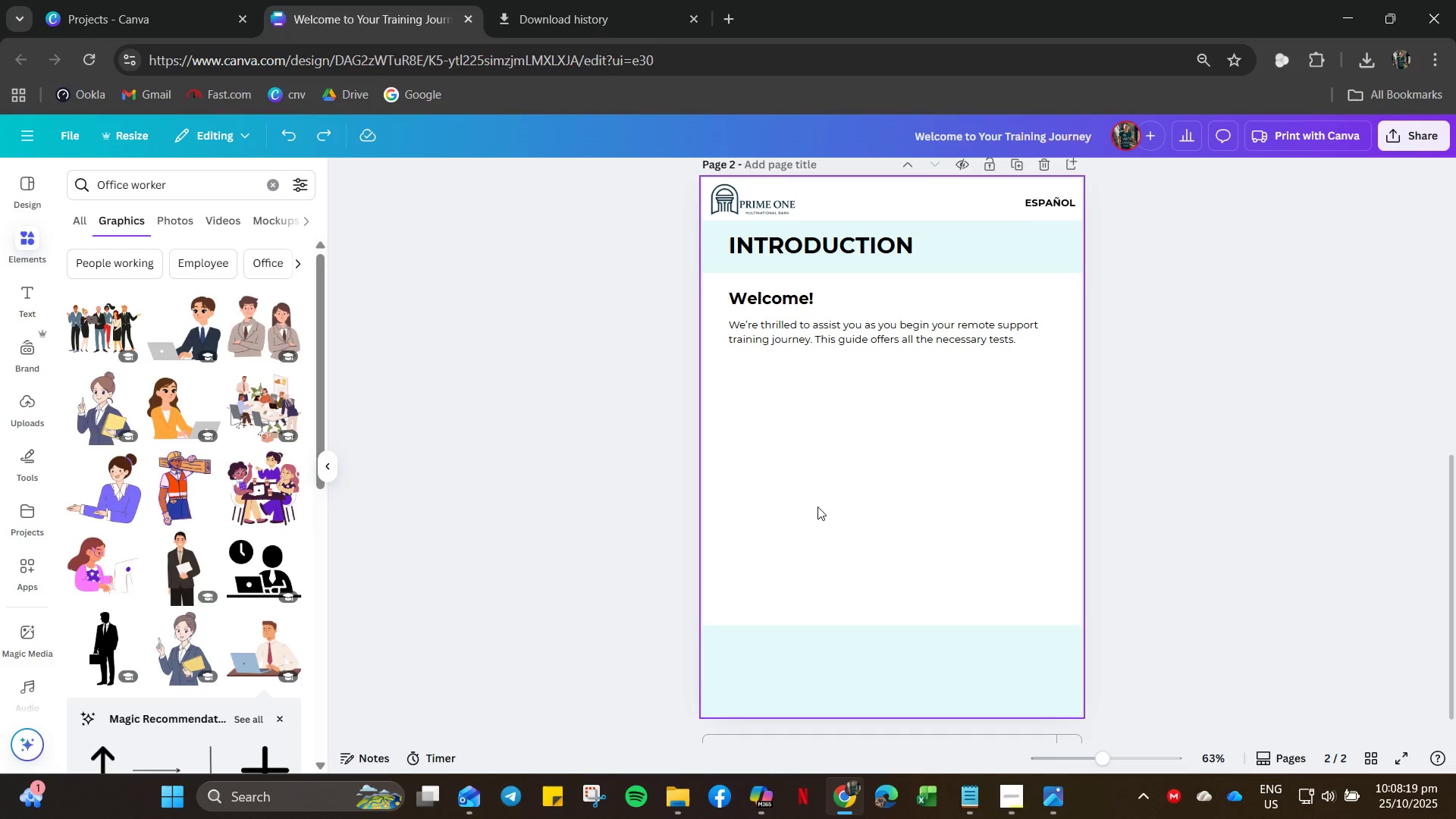 
key(Control+Z)
 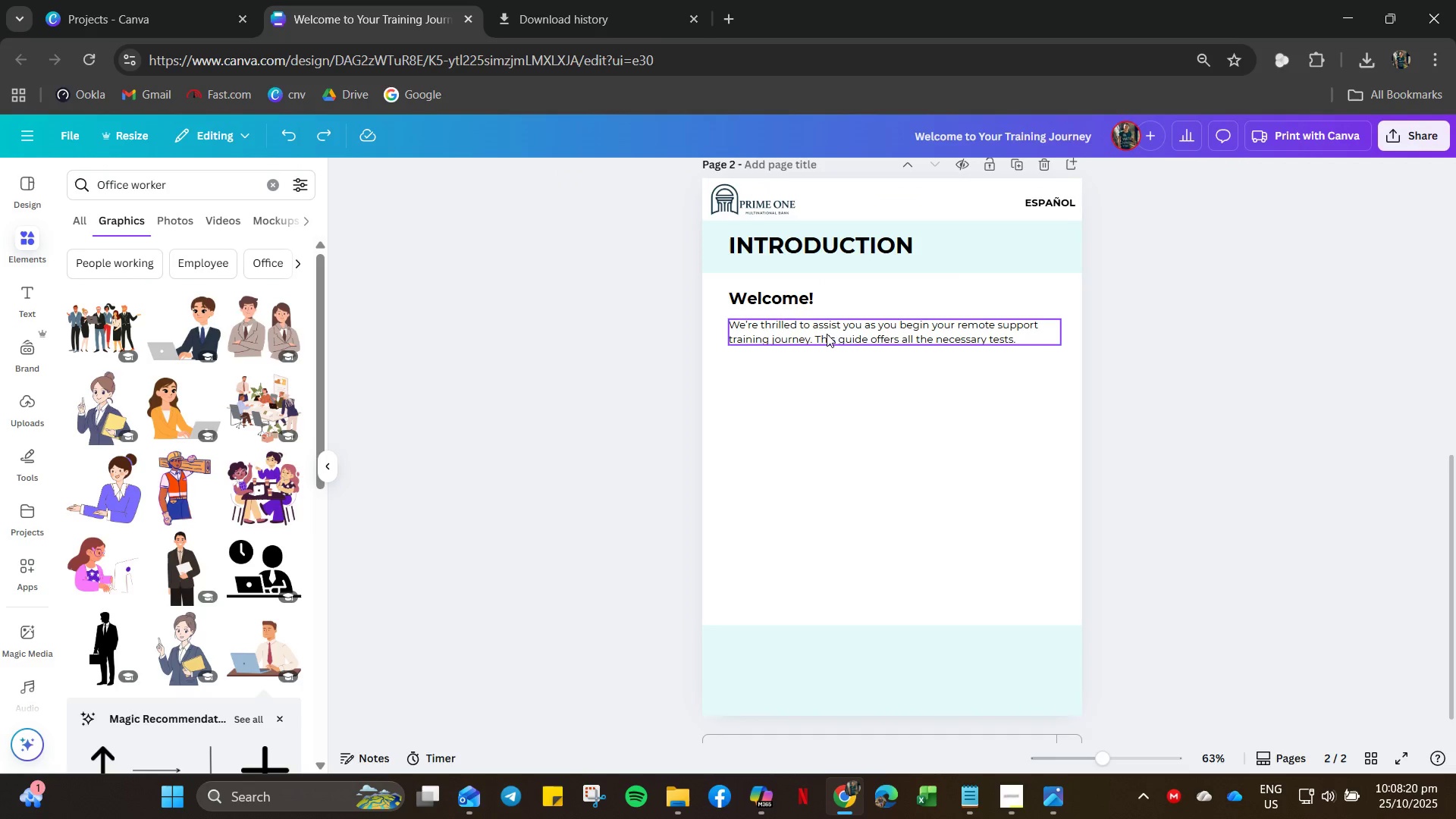 
right_click([823, 323])
 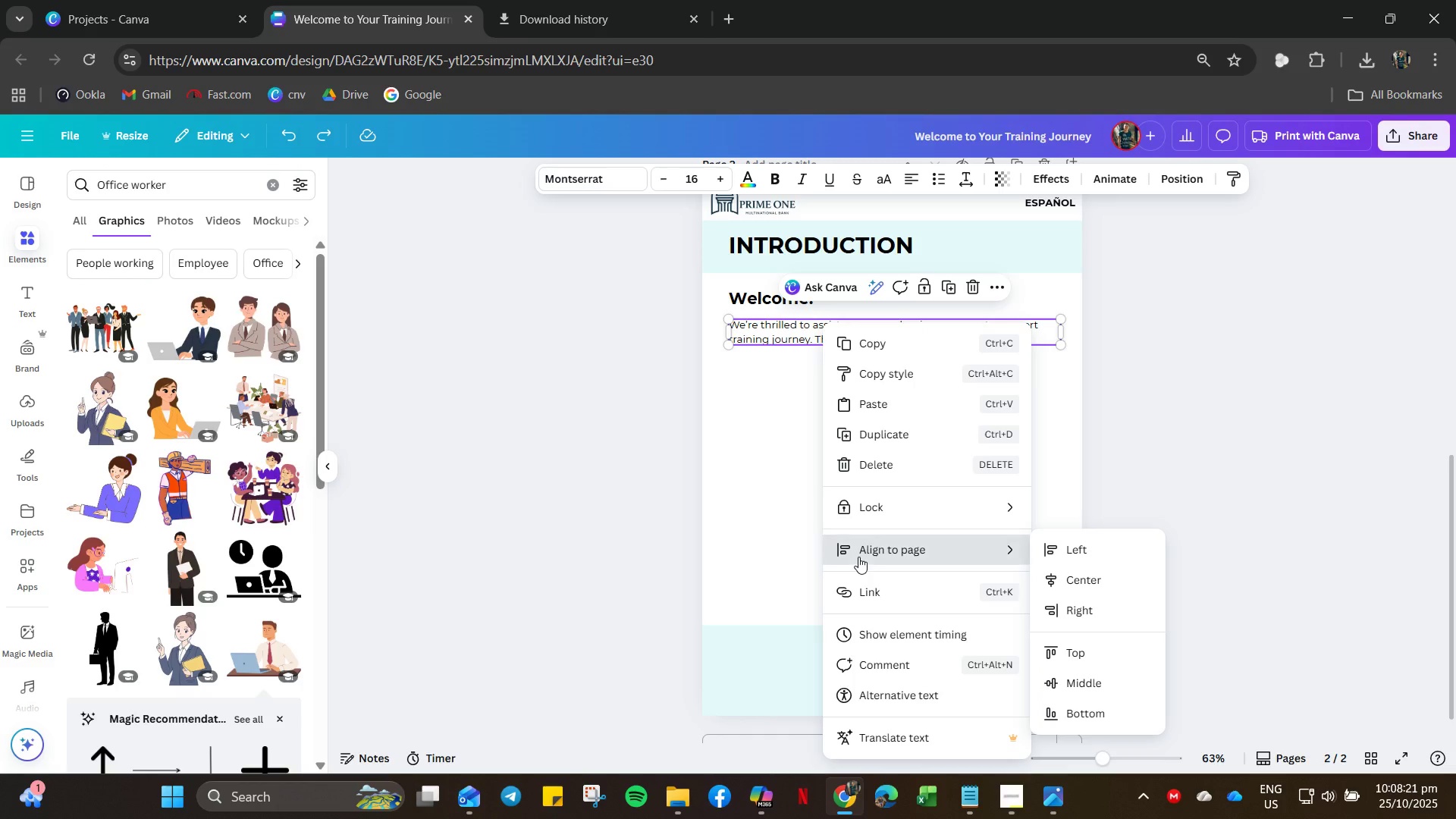 
left_click([868, 505])
 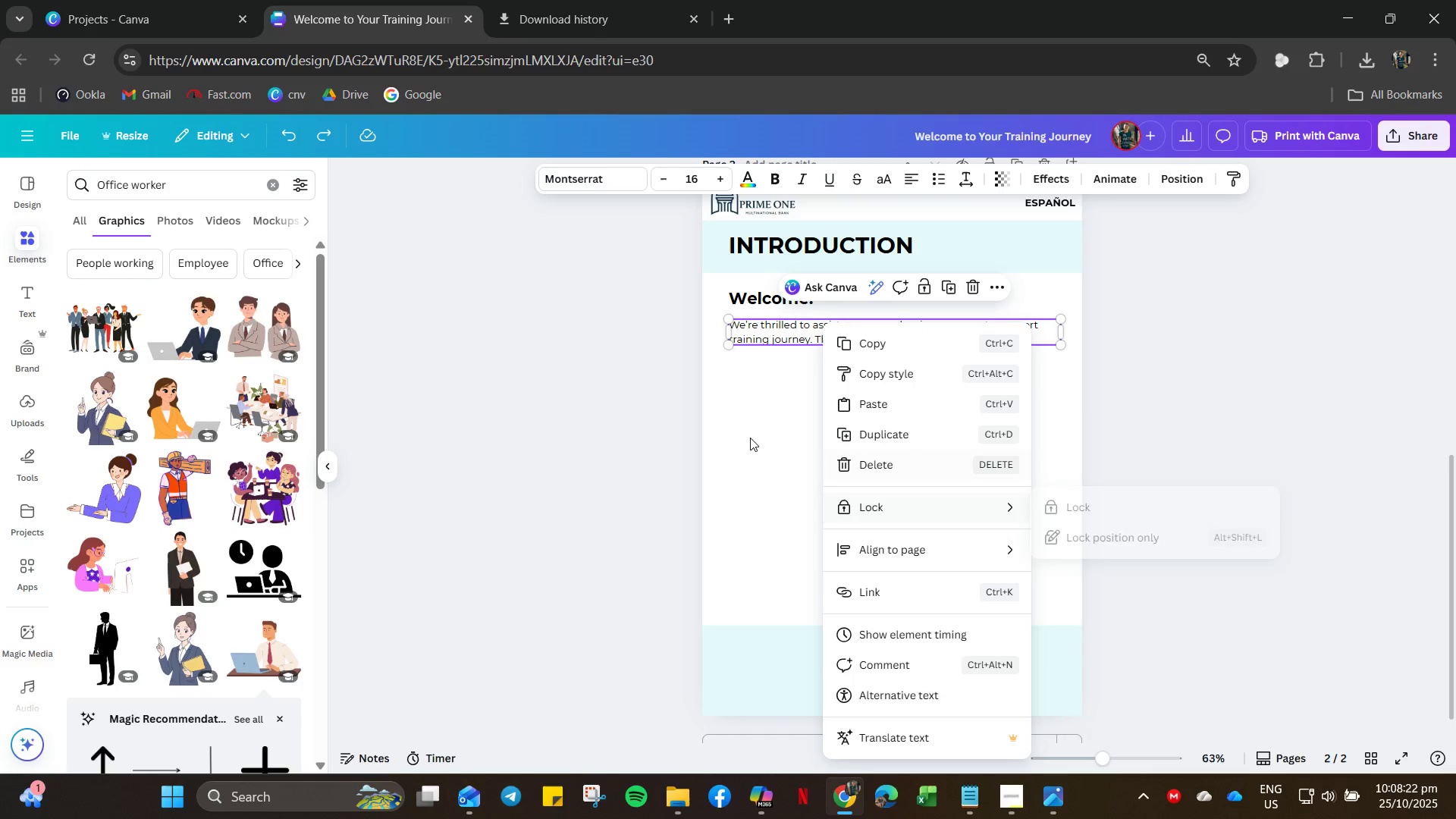 
left_click_drag(start_coordinate=[733, 428], to_coordinate=[739, 428])
 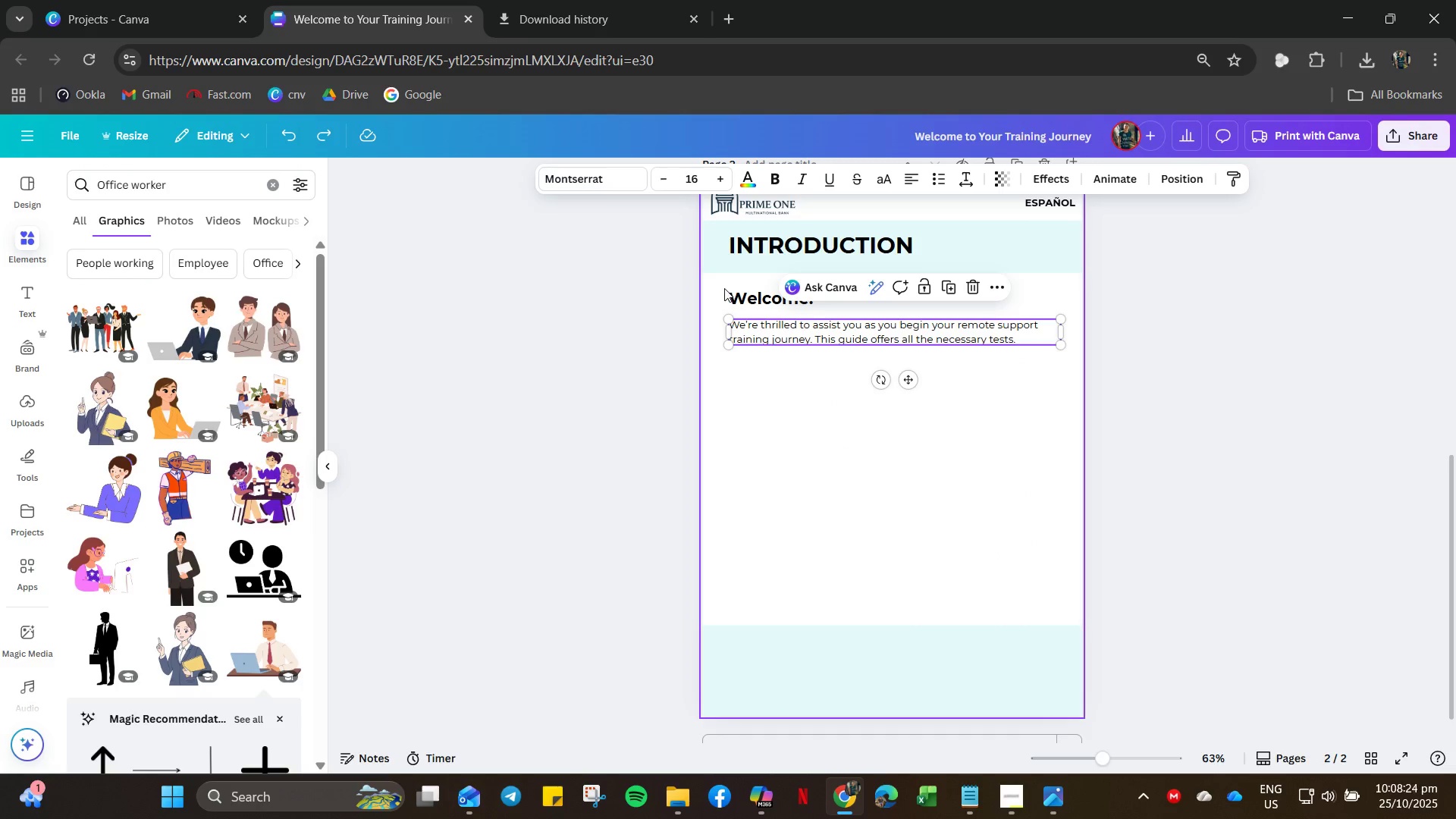 
left_click_drag(start_coordinate=[724, 288], to_coordinate=[768, 346])
 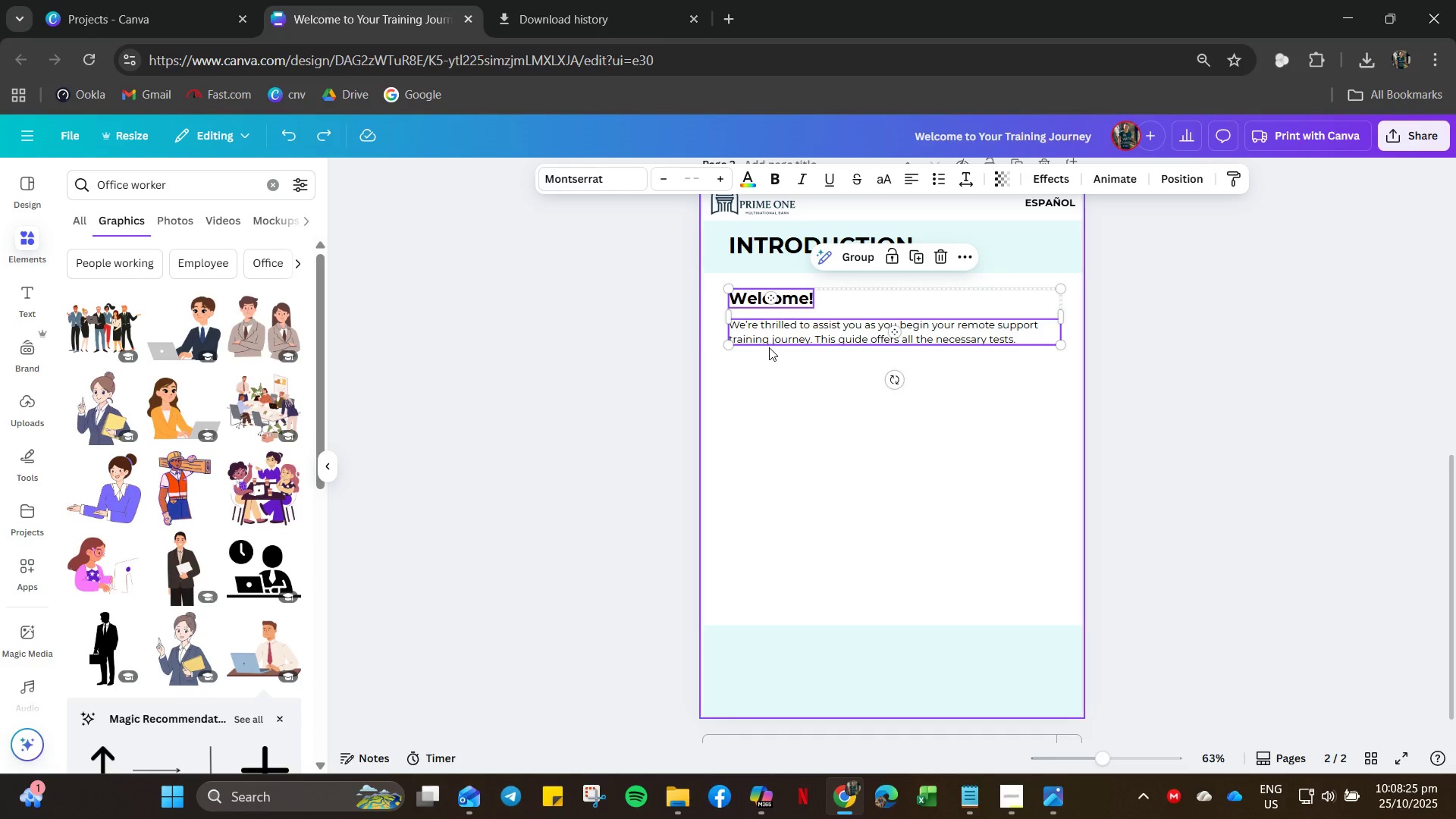 
key(Control+C)
 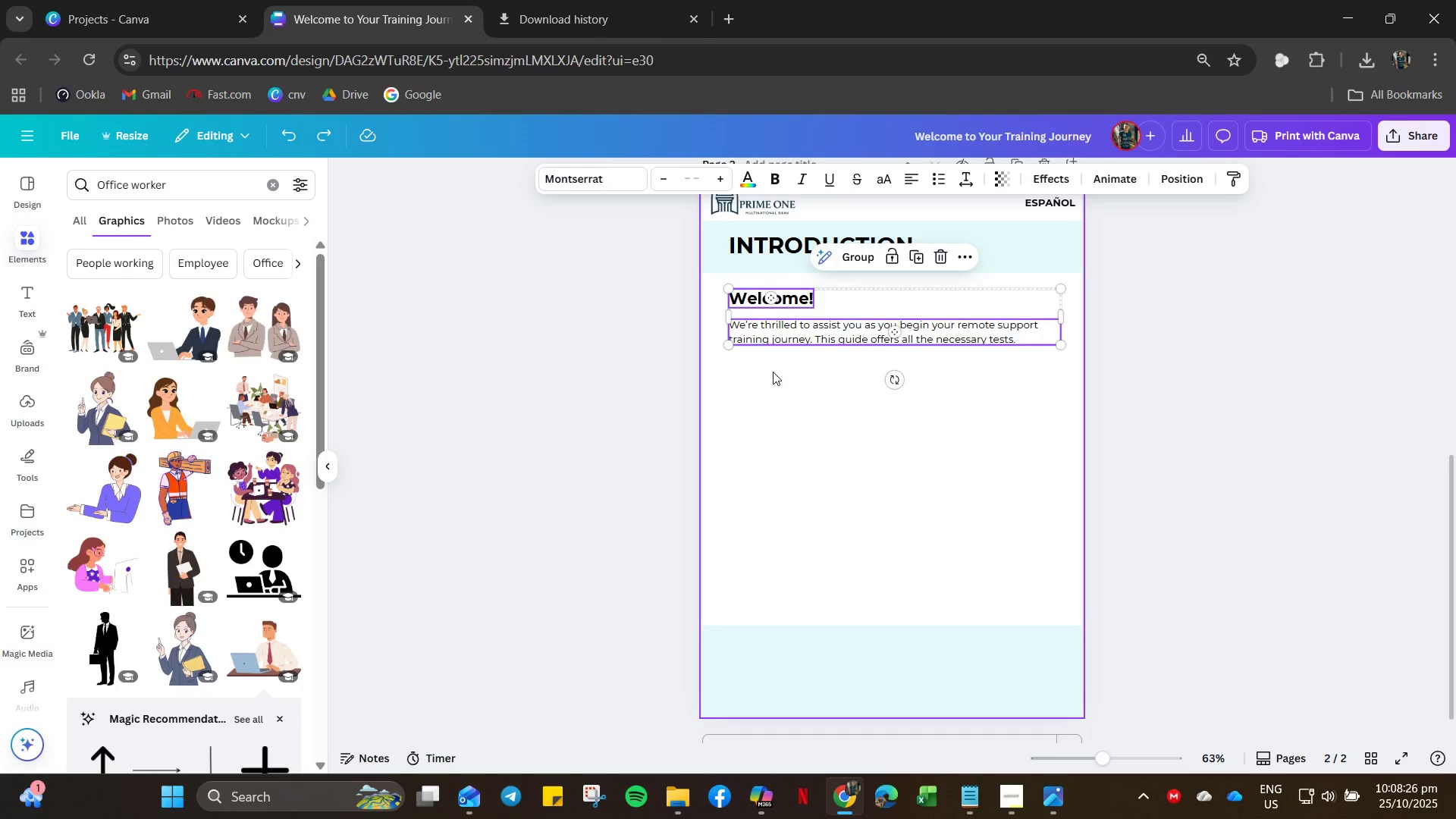 
key(Control+V)
 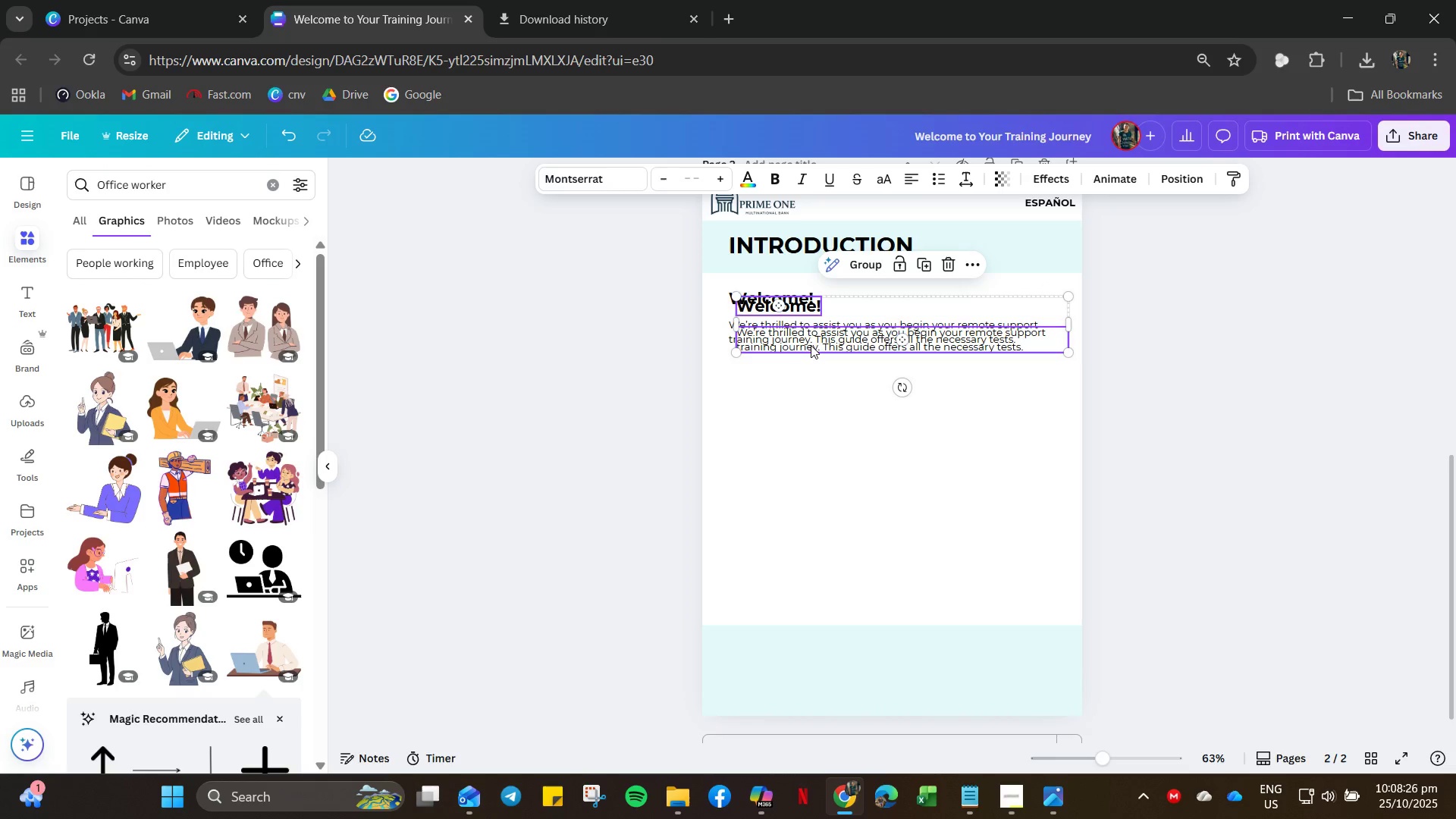 
left_click_drag(start_coordinate=[811, 345], to_coordinate=[801, 419])
 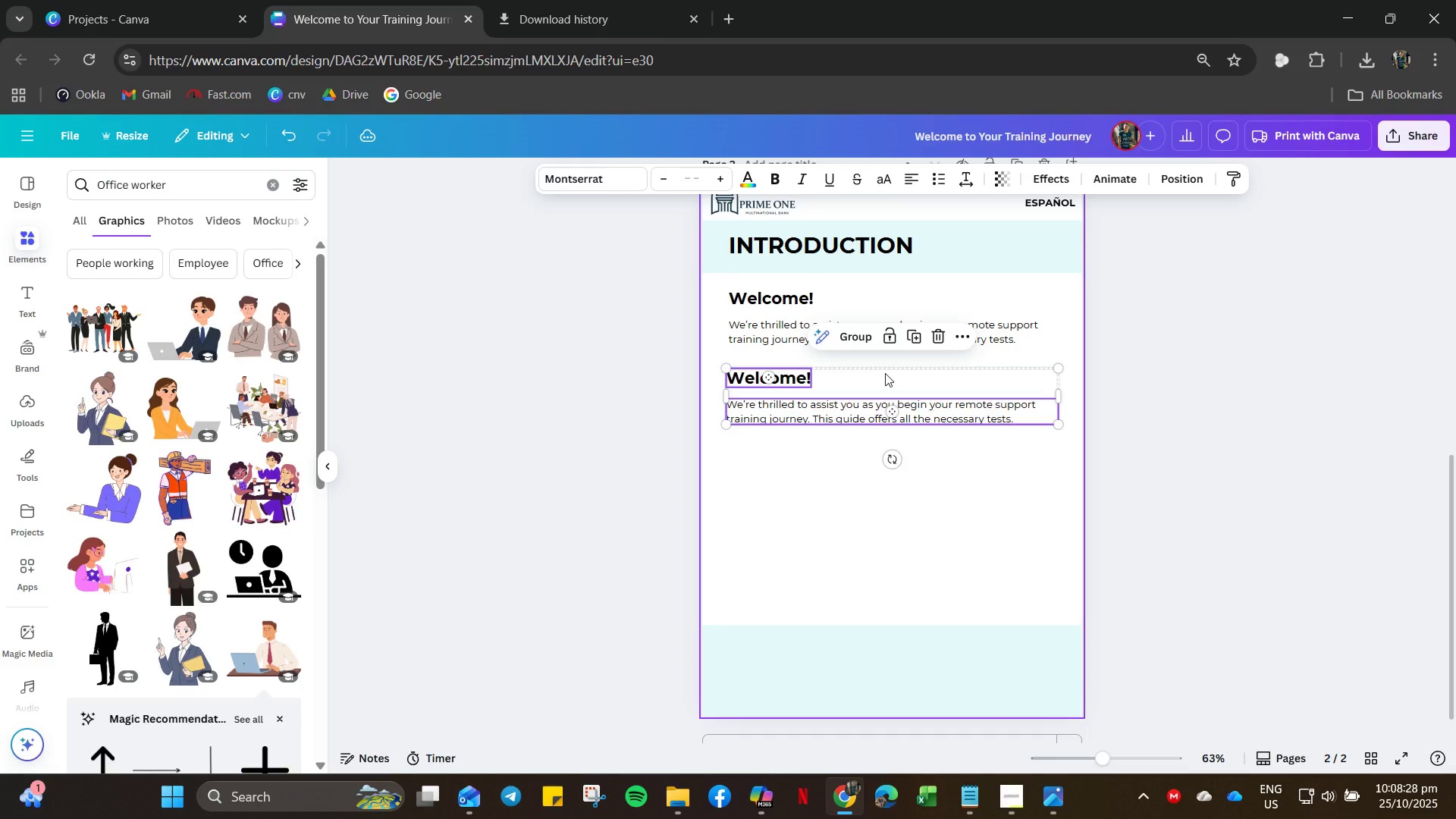 
key(Control+Z)
 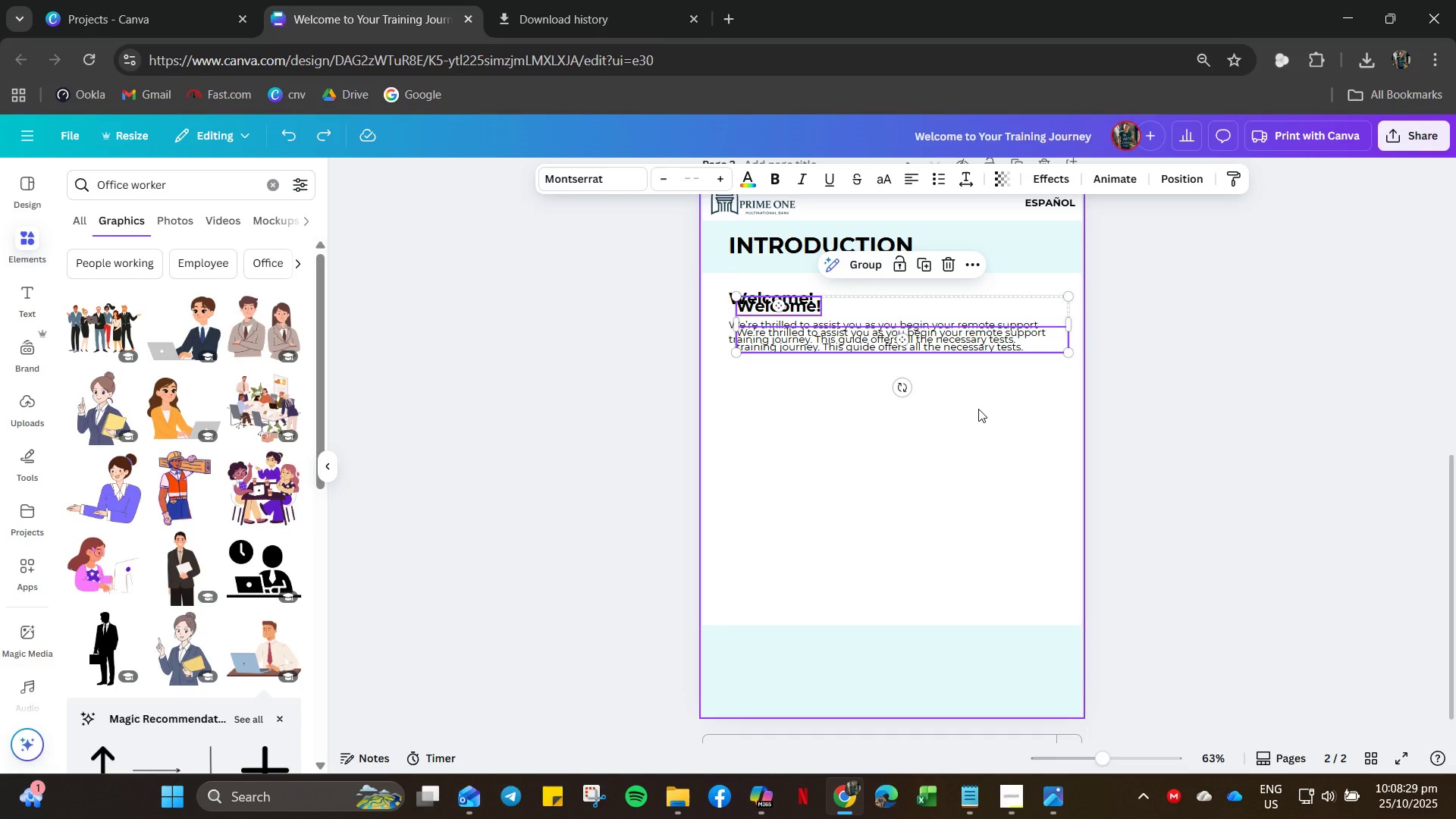 
key(Control+Z)
 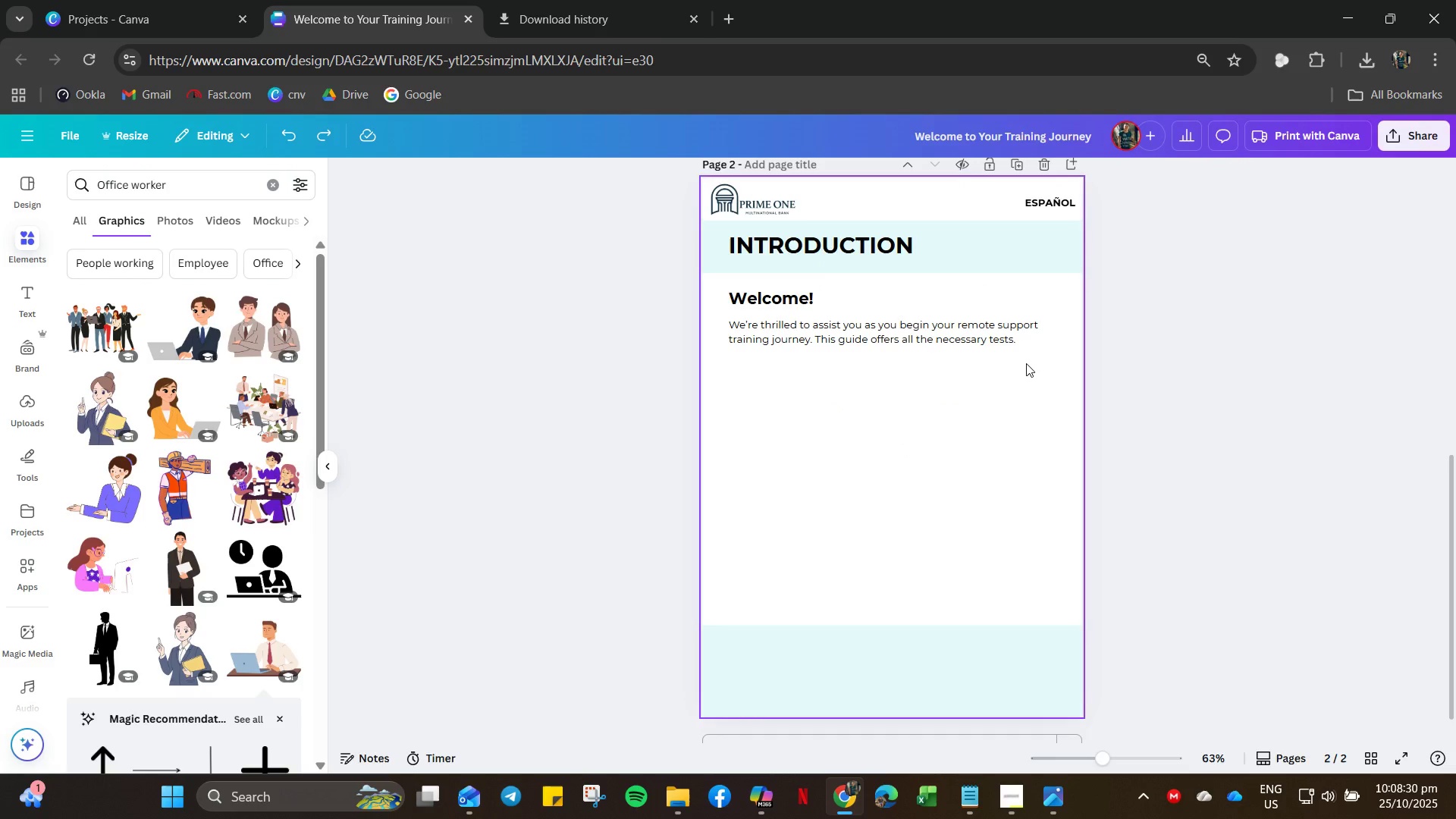 
left_click_drag(start_coordinate=[1026, 363], to_coordinate=[778, 289])
 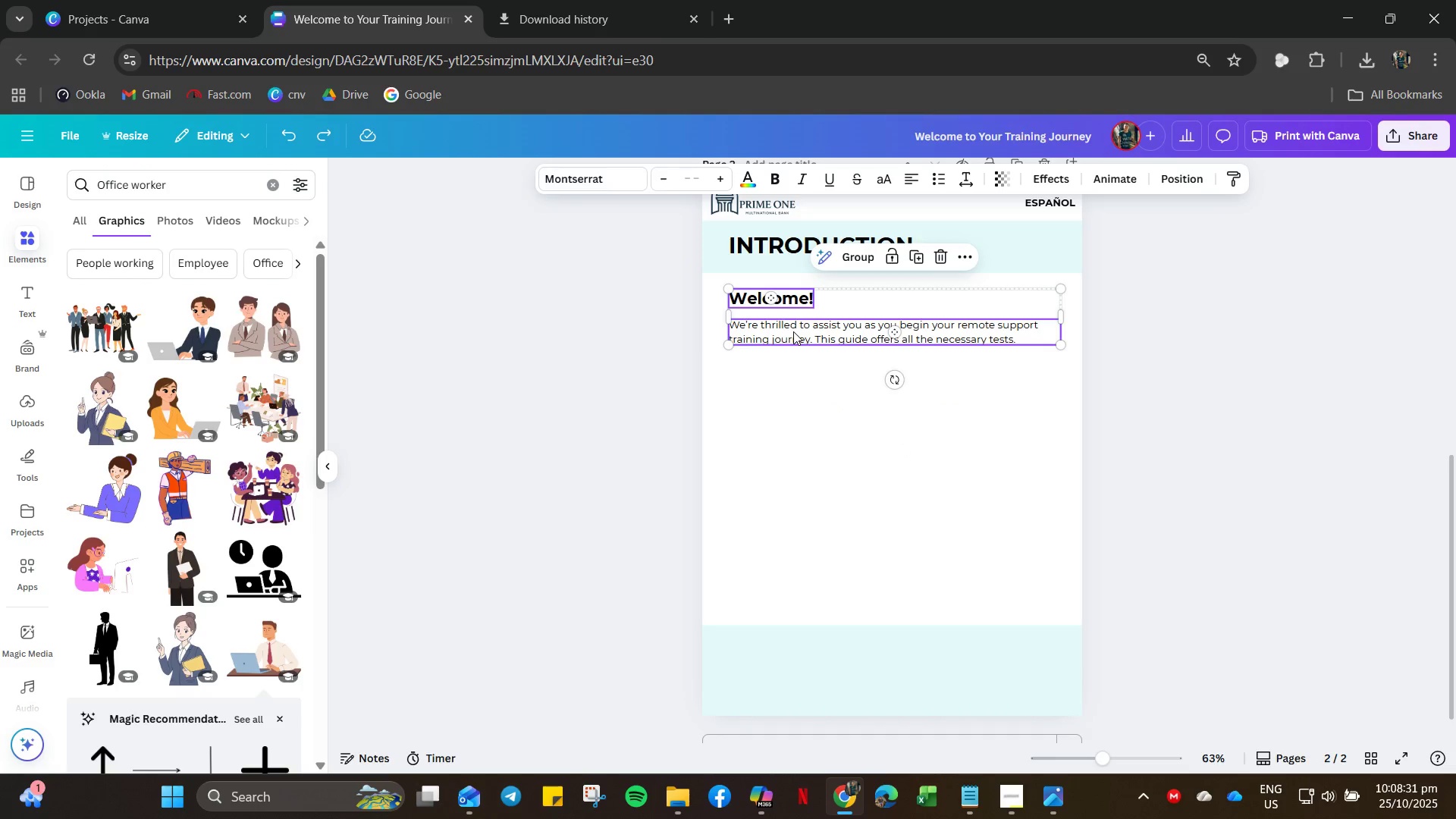 
right_click([793, 331])
 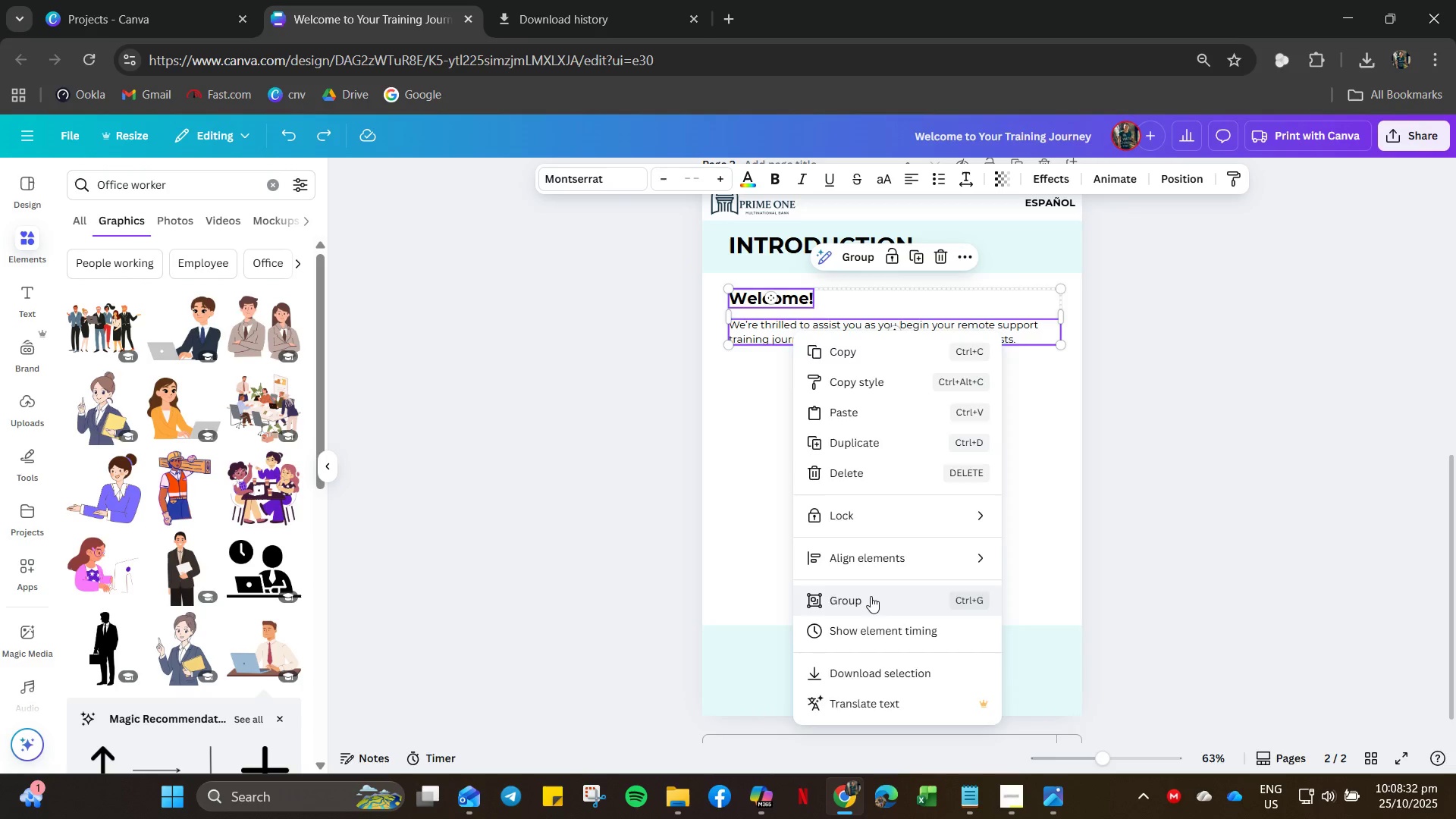 
double_click([723, 493])
 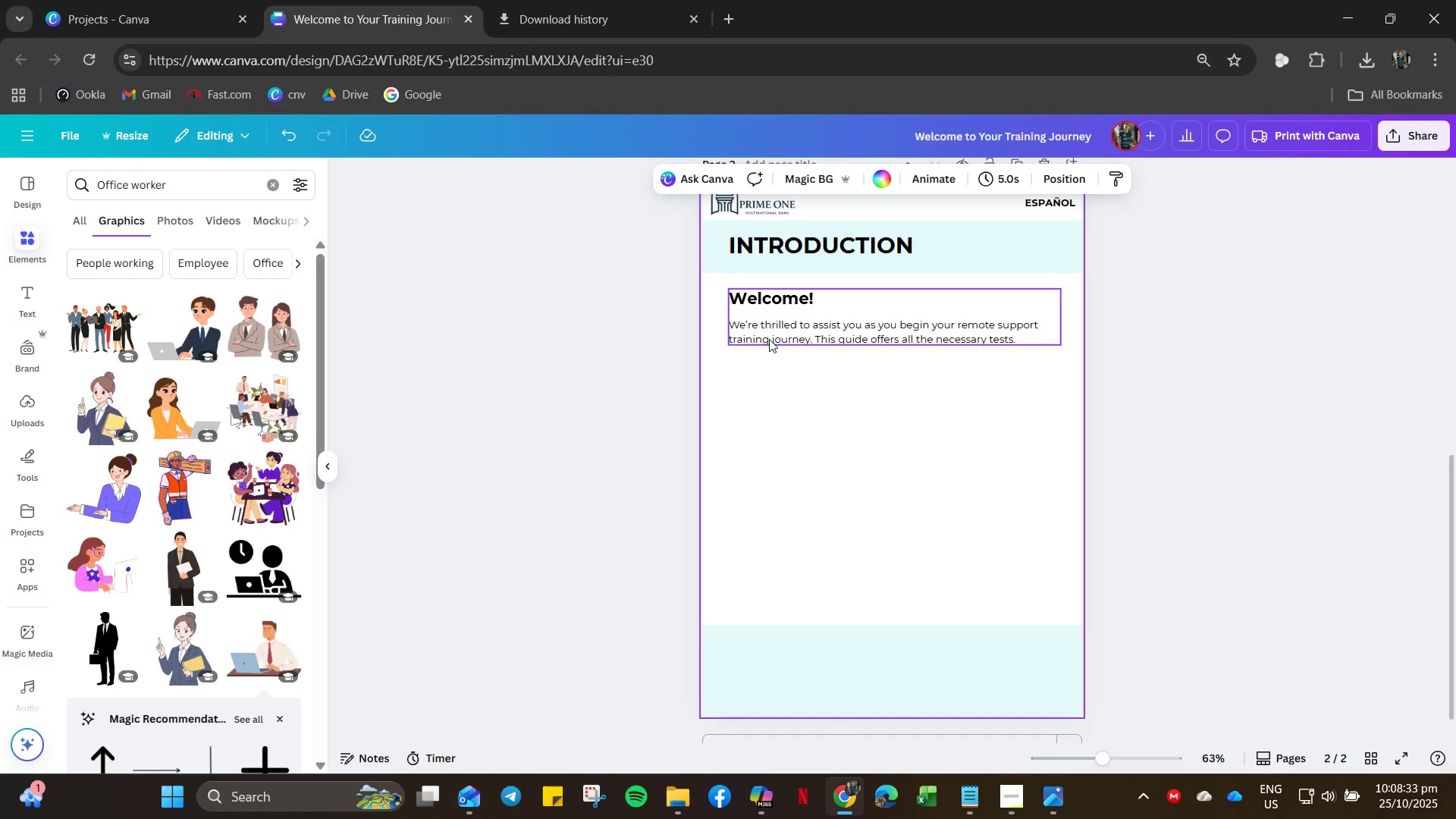 
left_click([769, 331])
 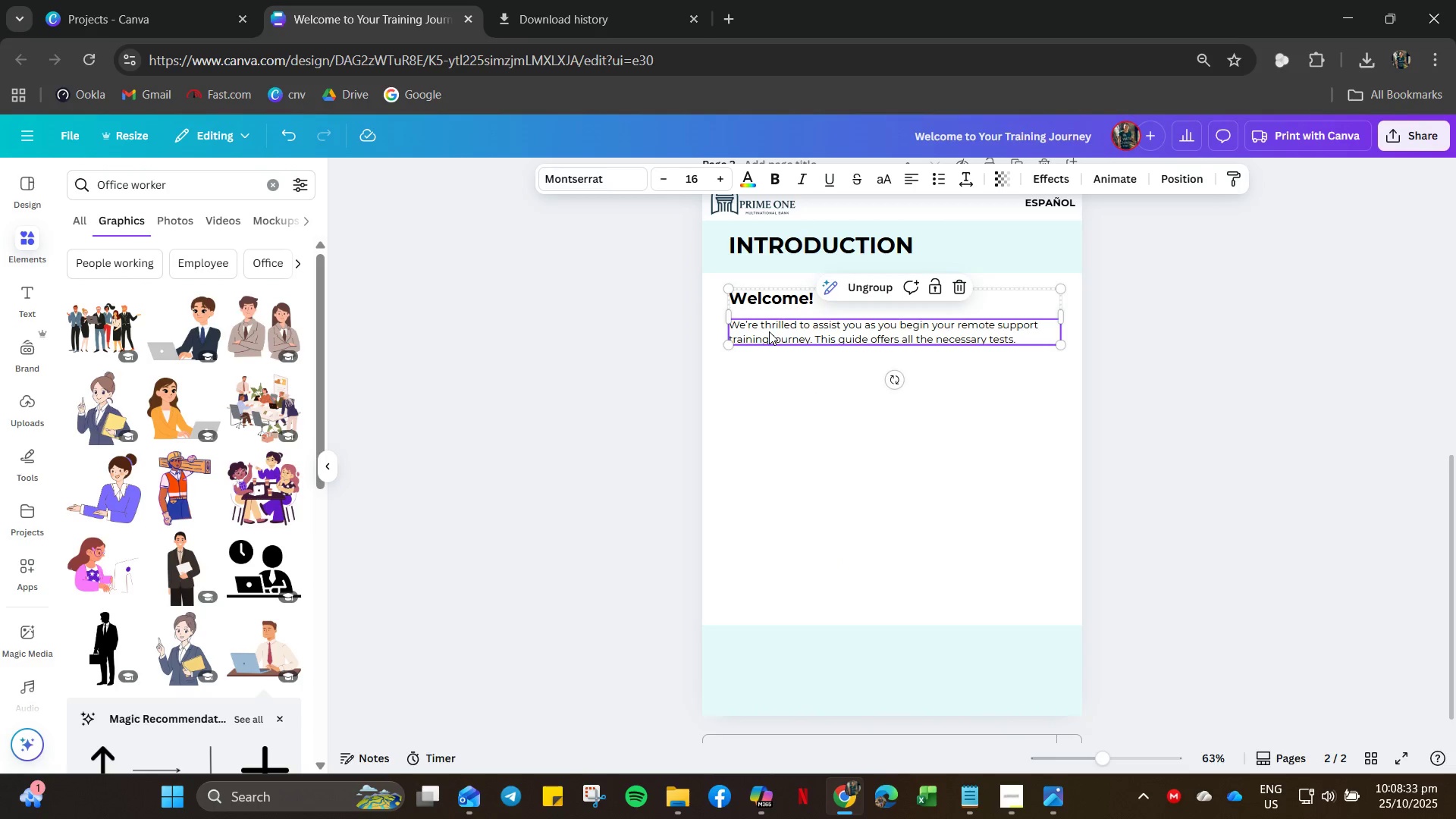 
key(Control+C)
 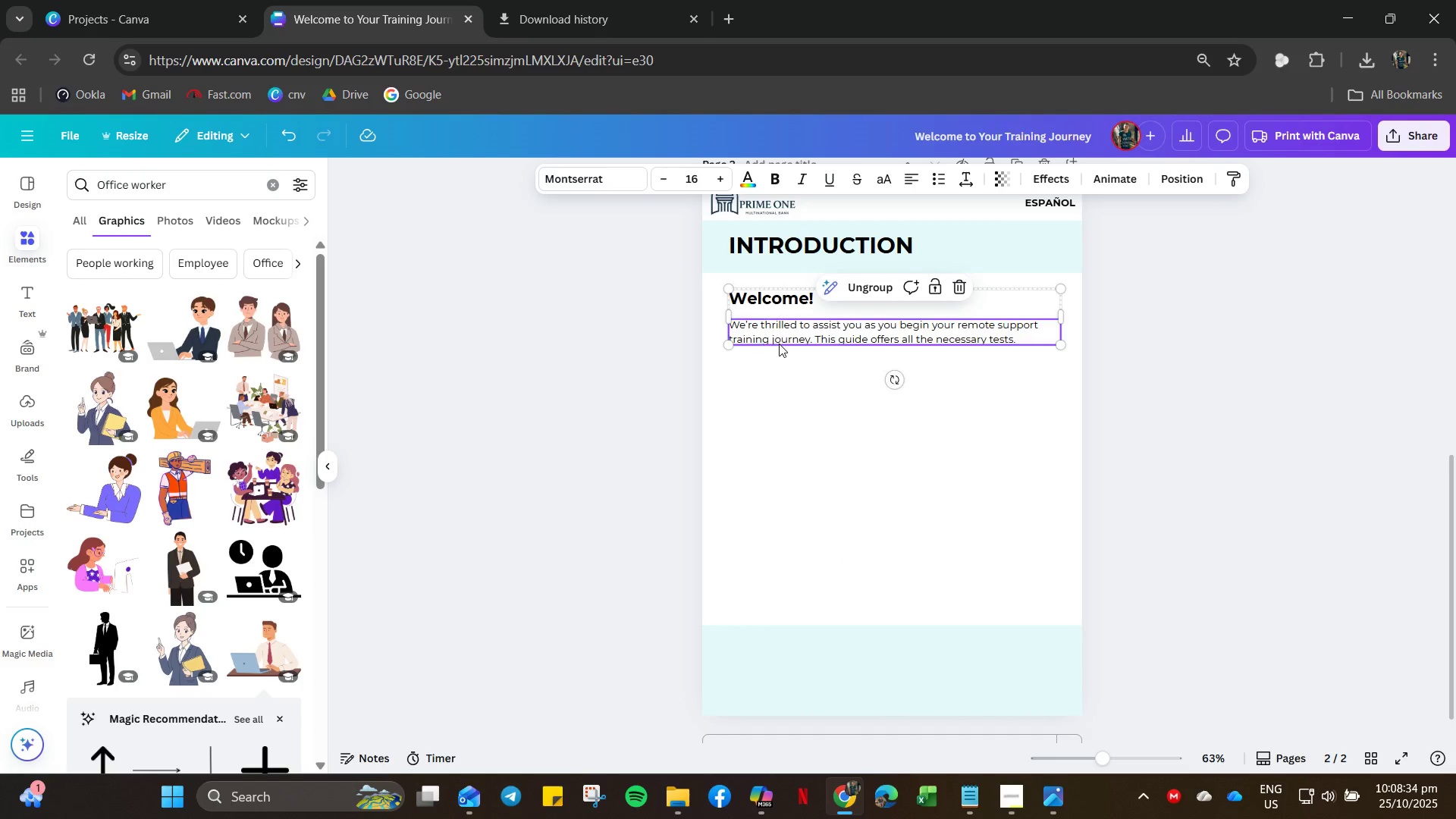 
key(Control+V)
 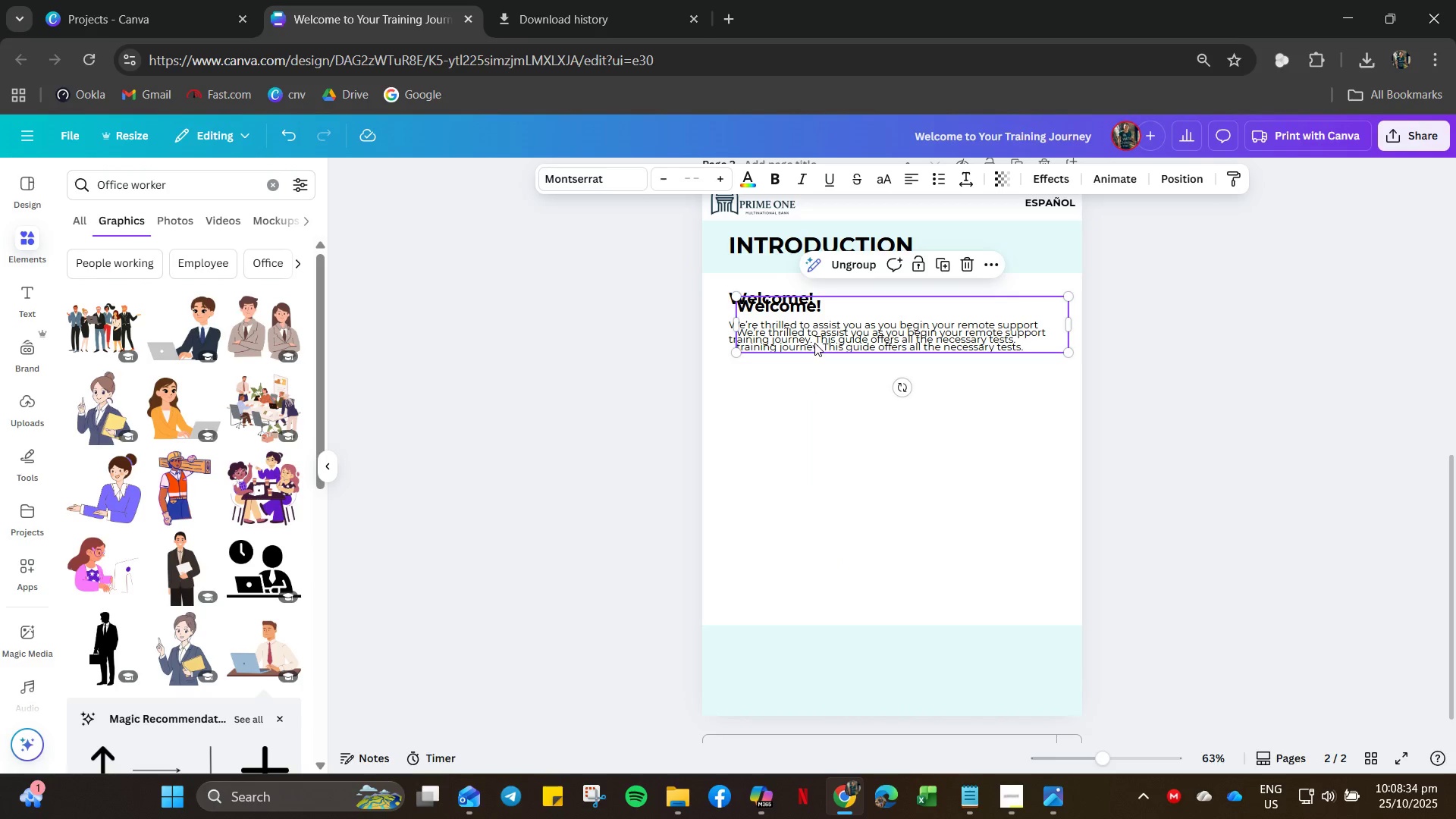 
left_click_drag(start_coordinate=[814, 343], to_coordinate=[806, 428])
 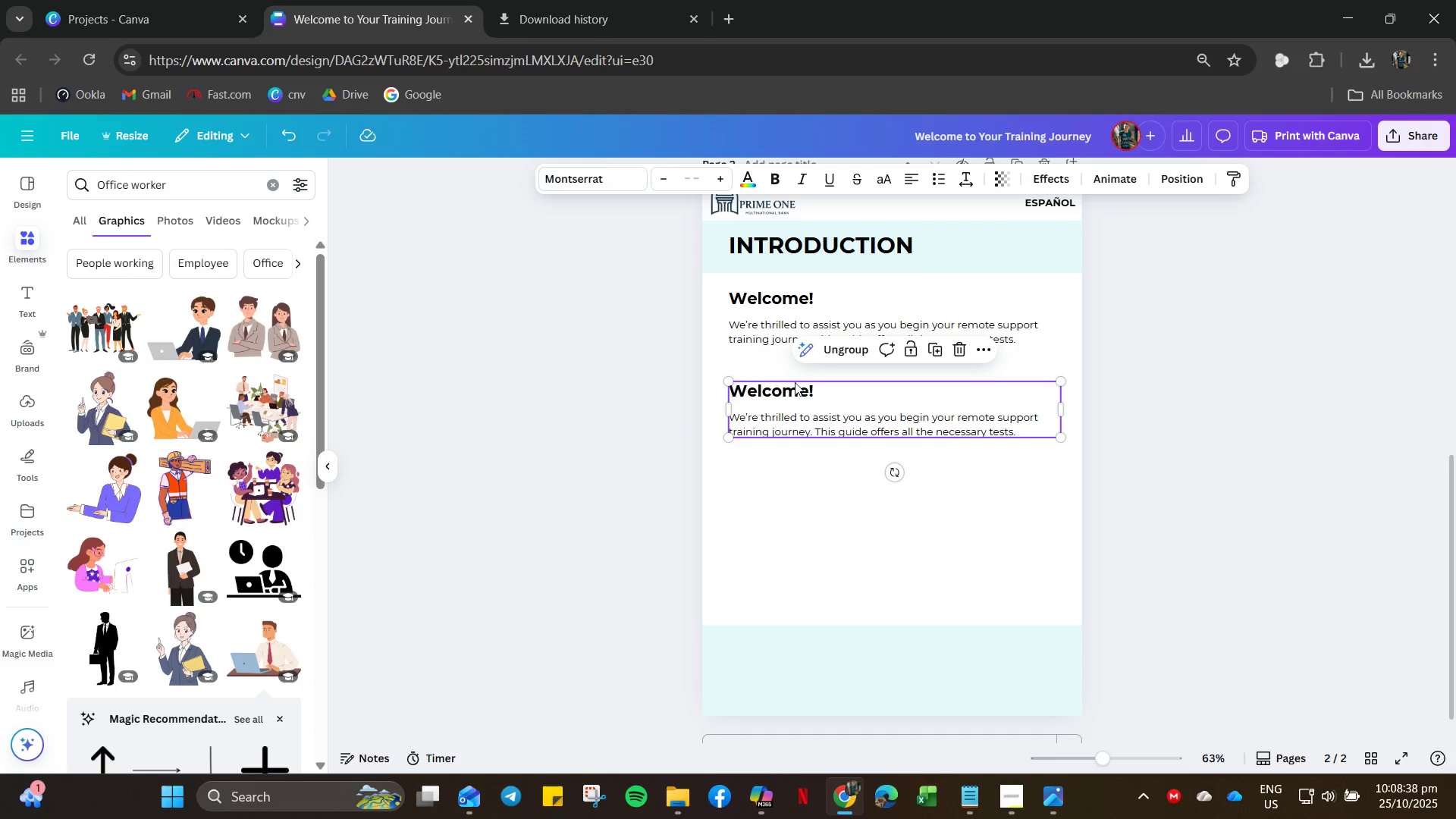 
double_click([792, 381])
 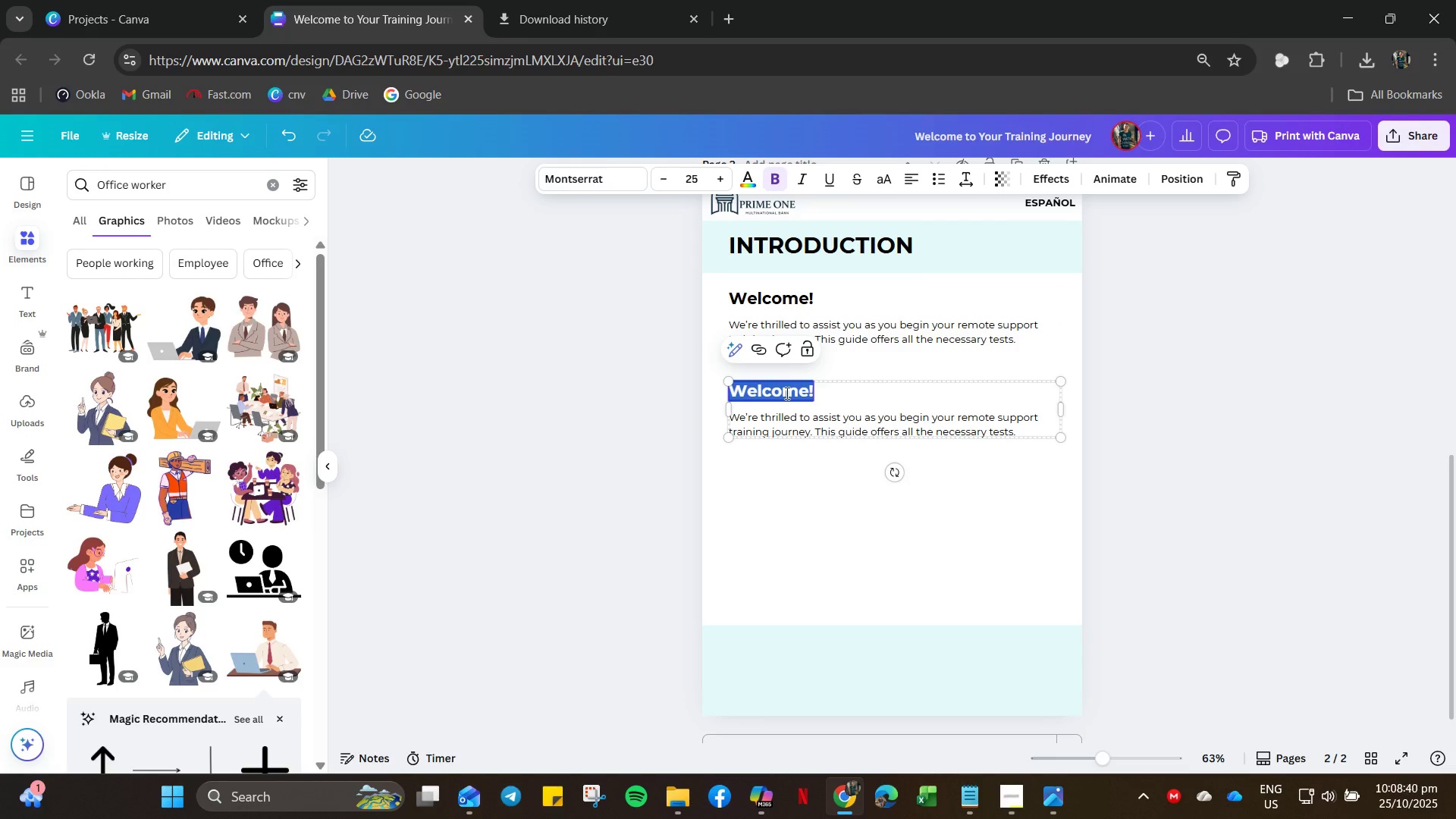 
type(purpose of the guide)
key(Backspace)
key(Backspace)
key(Backspace)
key(Backspace)
key(Backspace)
key(Backspace)
key(Backspace)
key(Backspace)
key(Backspace)
key(Backspace)
key(Backspace)
type(f the Guide)
 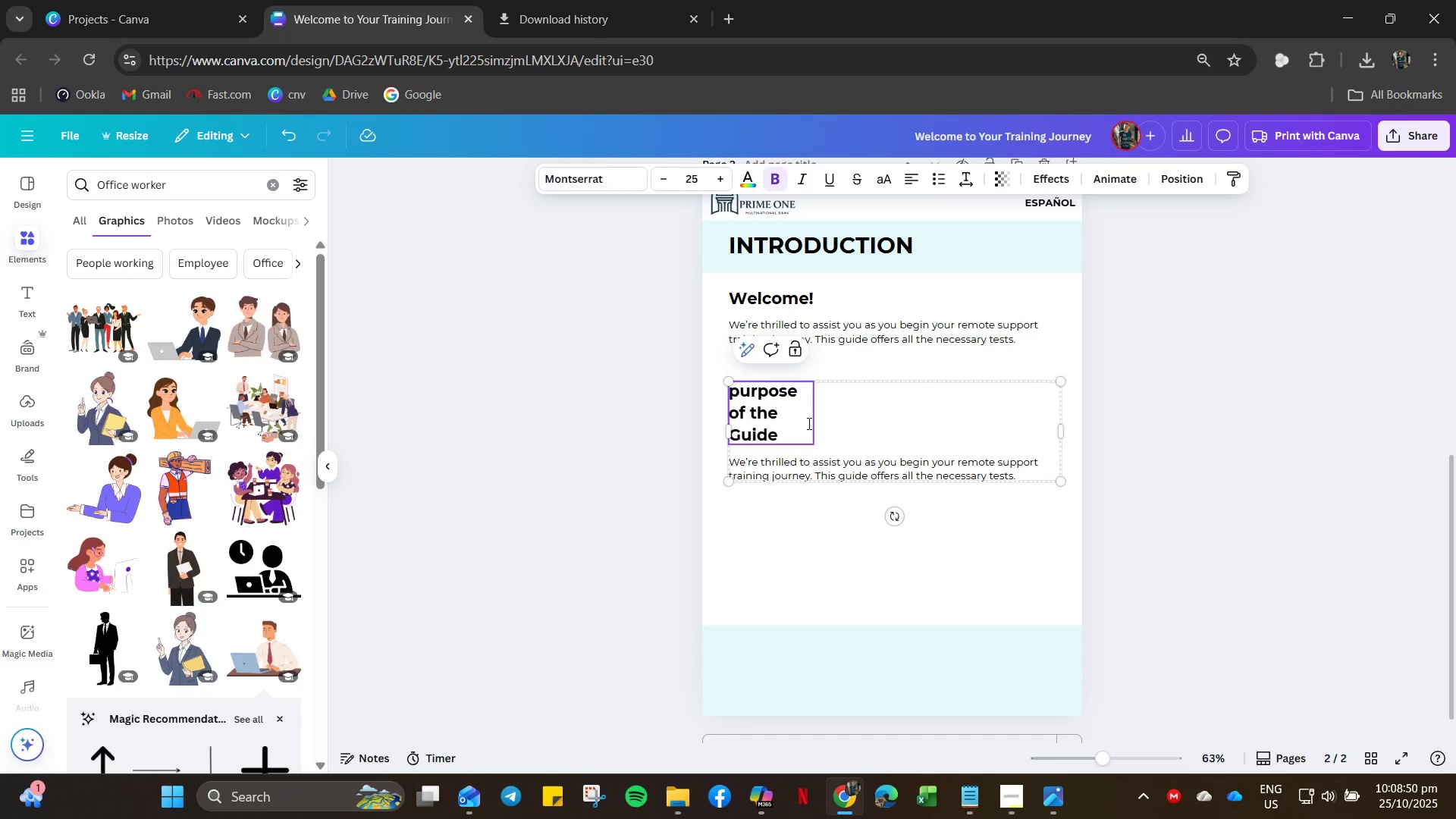 
left_click([839, 420])
 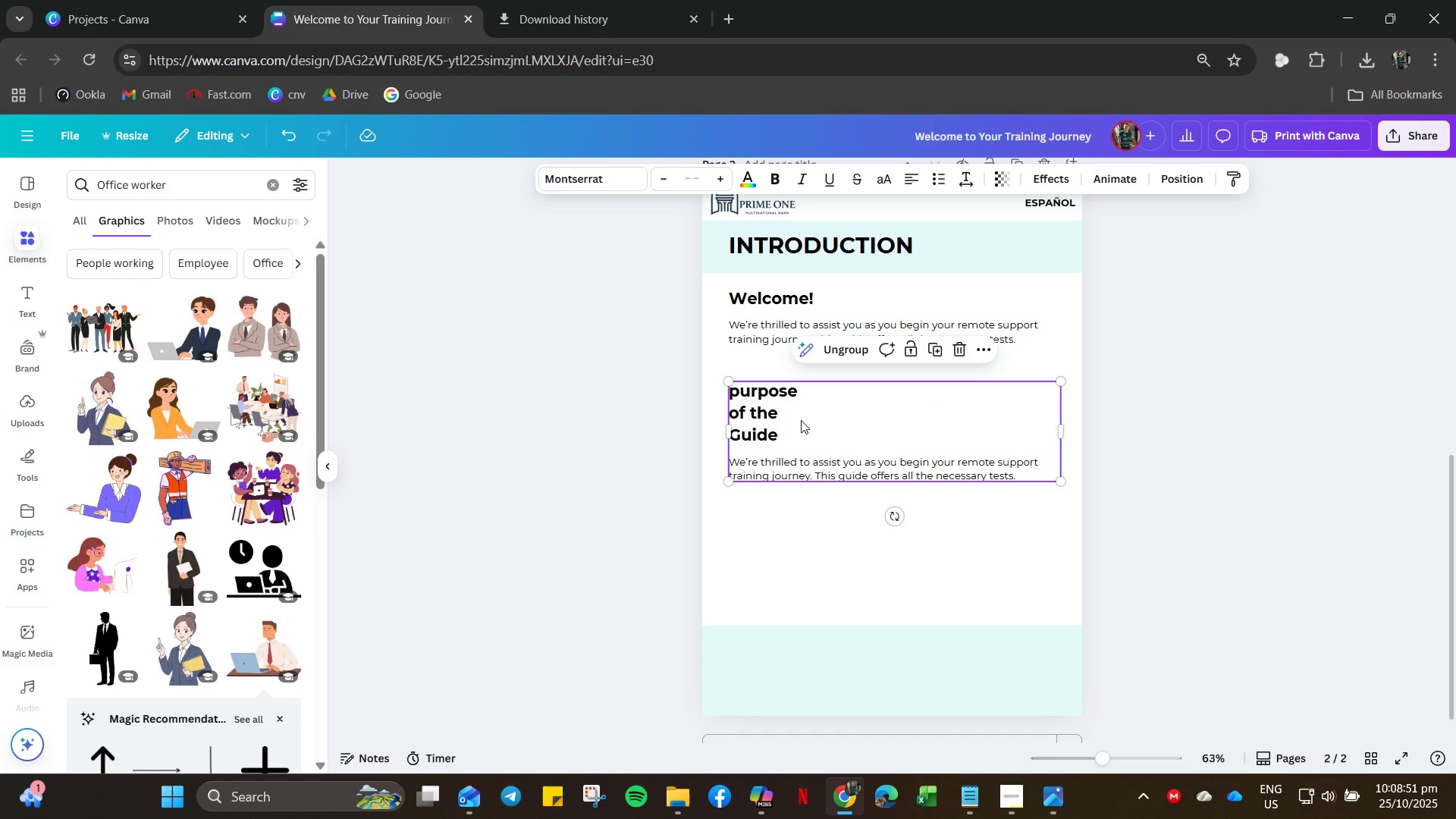 
left_click([799, 417])
 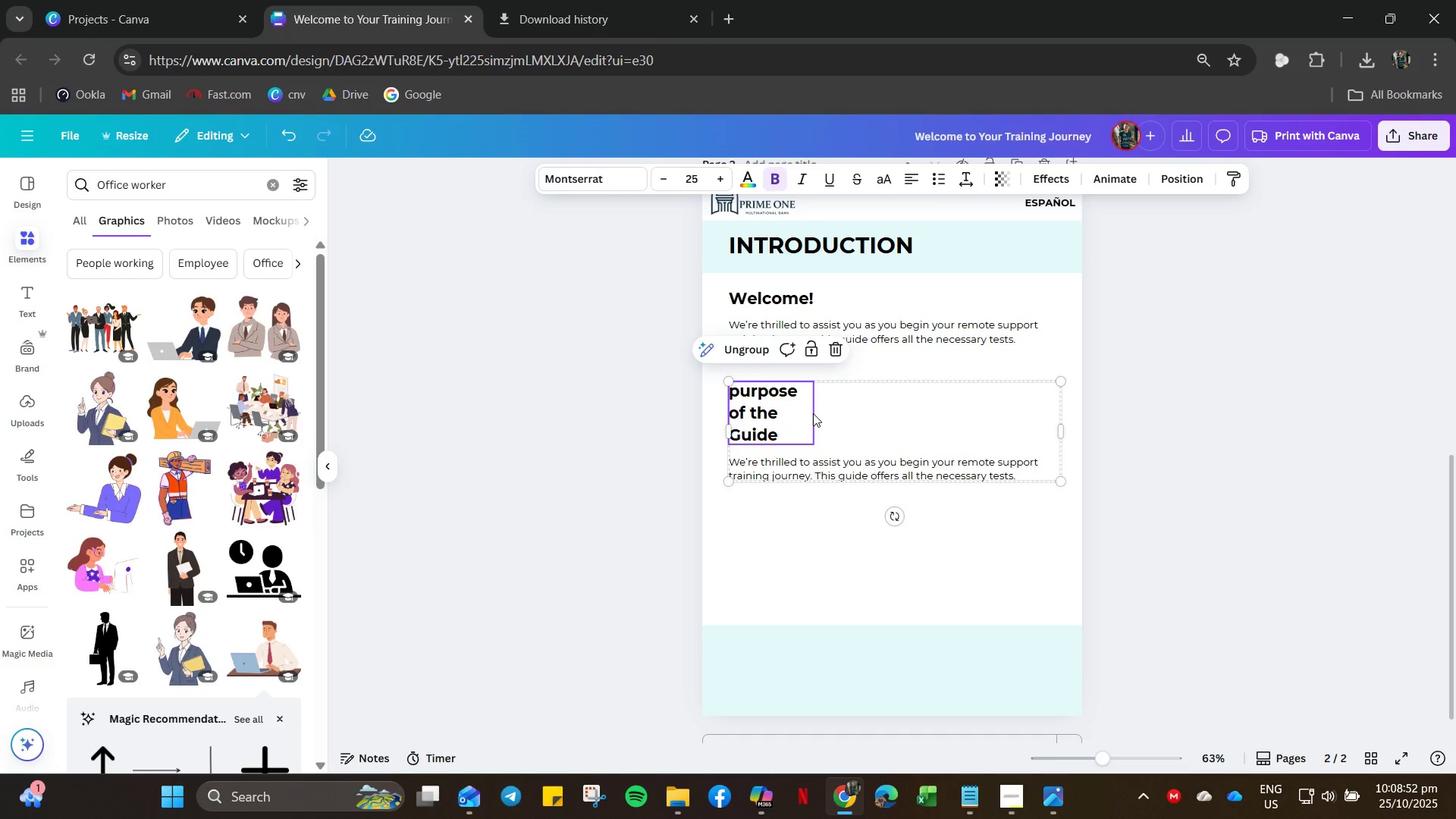 
left_click_drag(start_coordinate=[813, 413], to_coordinate=[874, 416])
 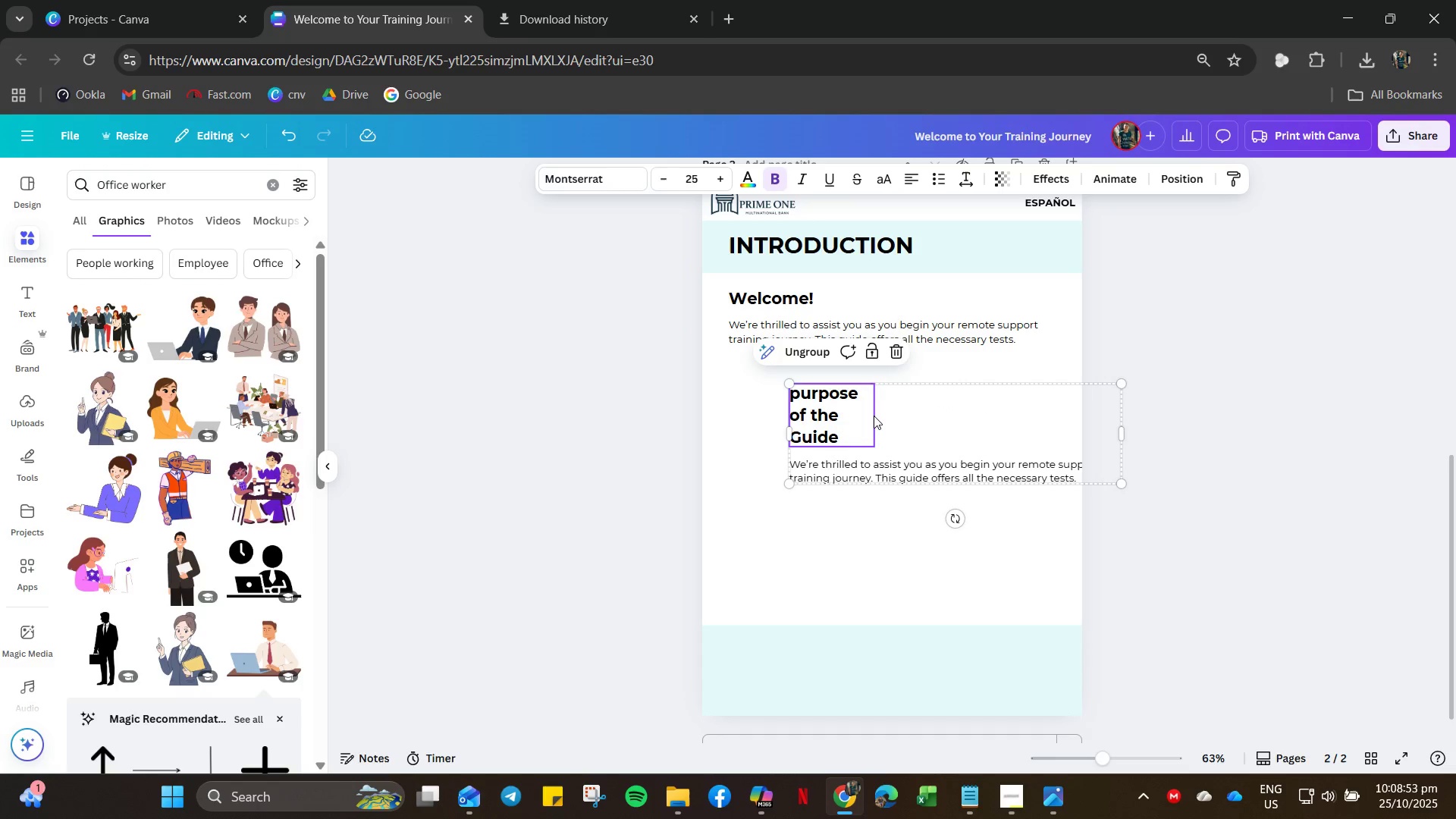 
key(Control+Z)
 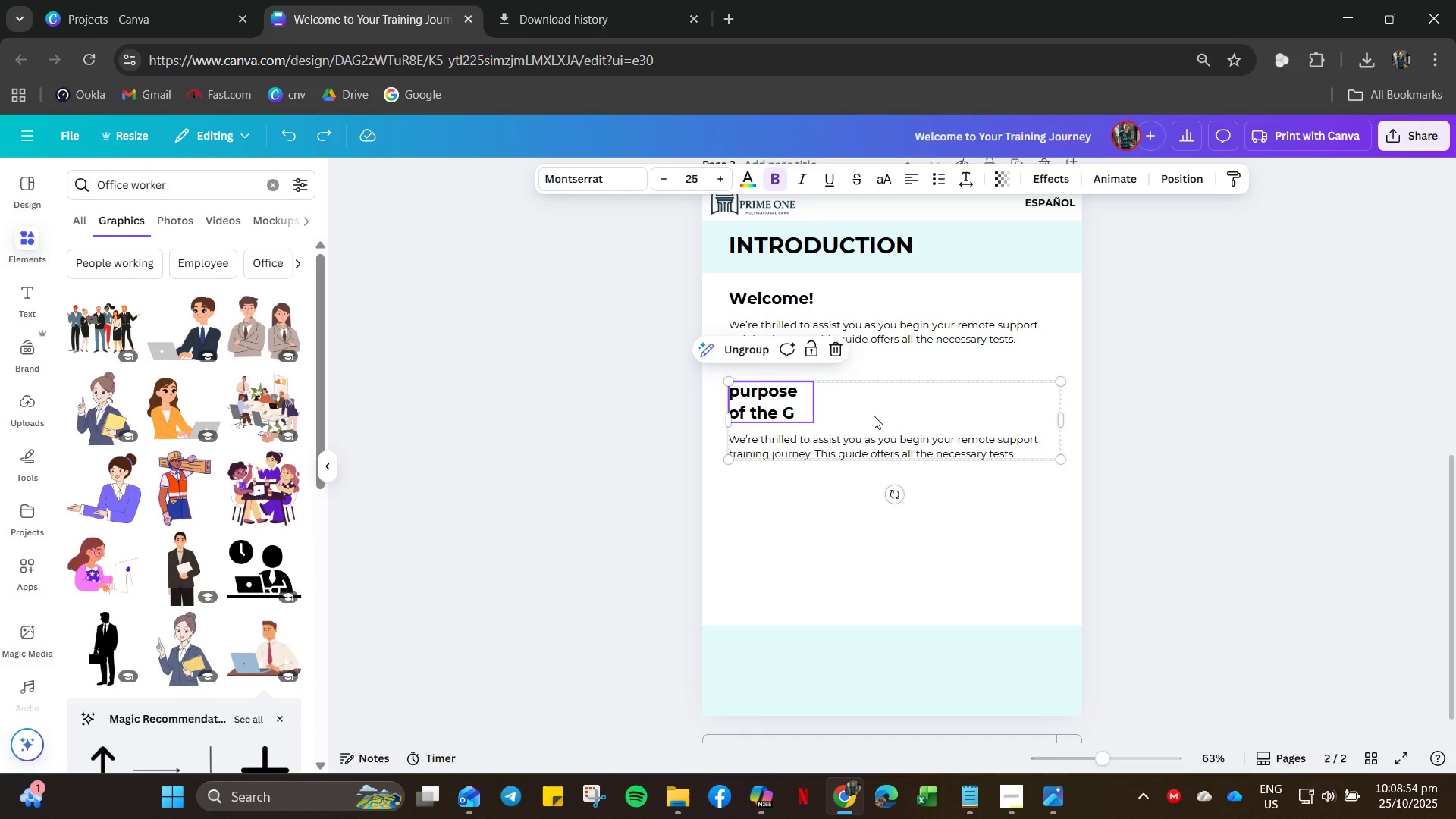 
key(Control+Z)
 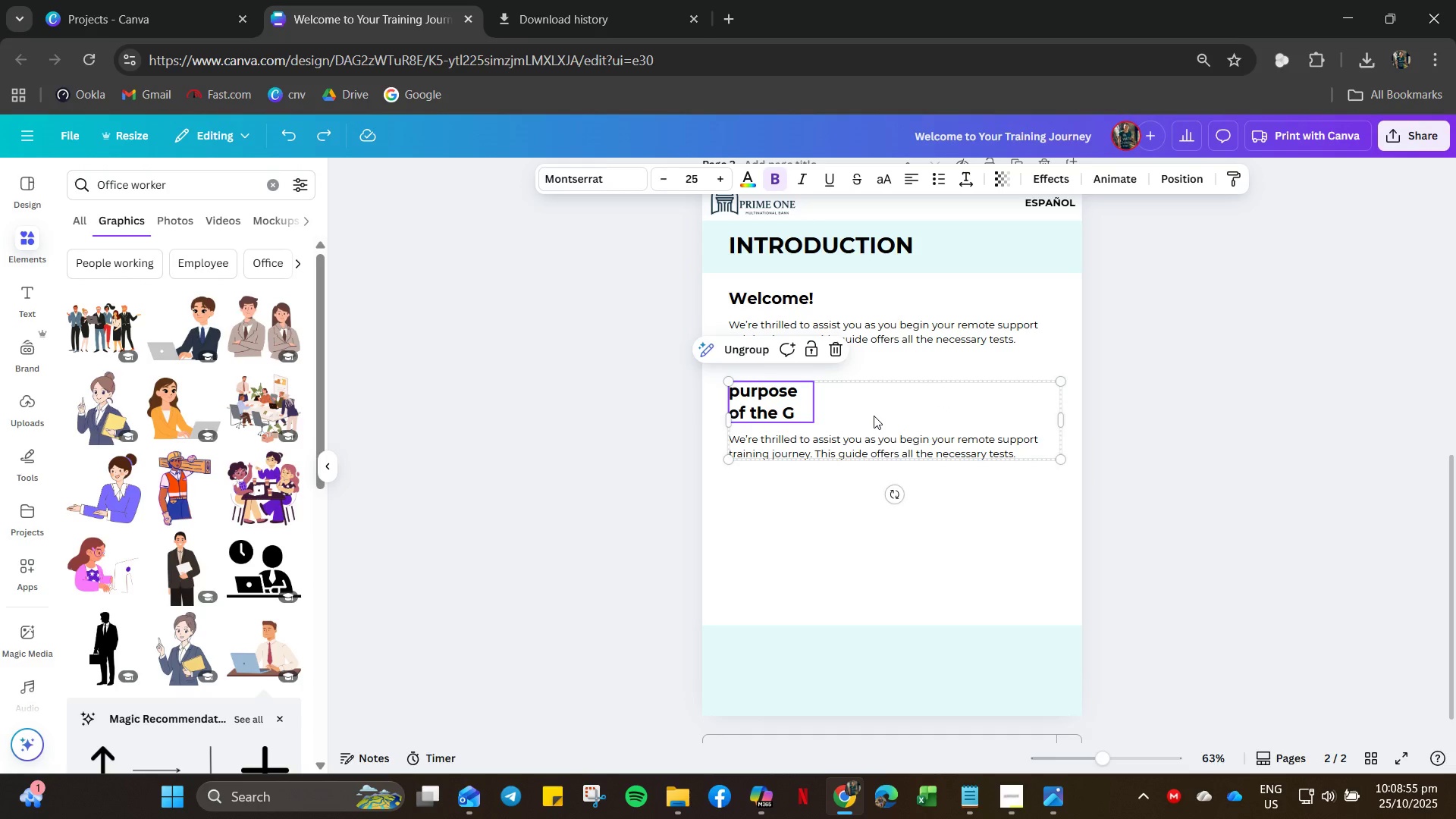 
key(Control+Z)
 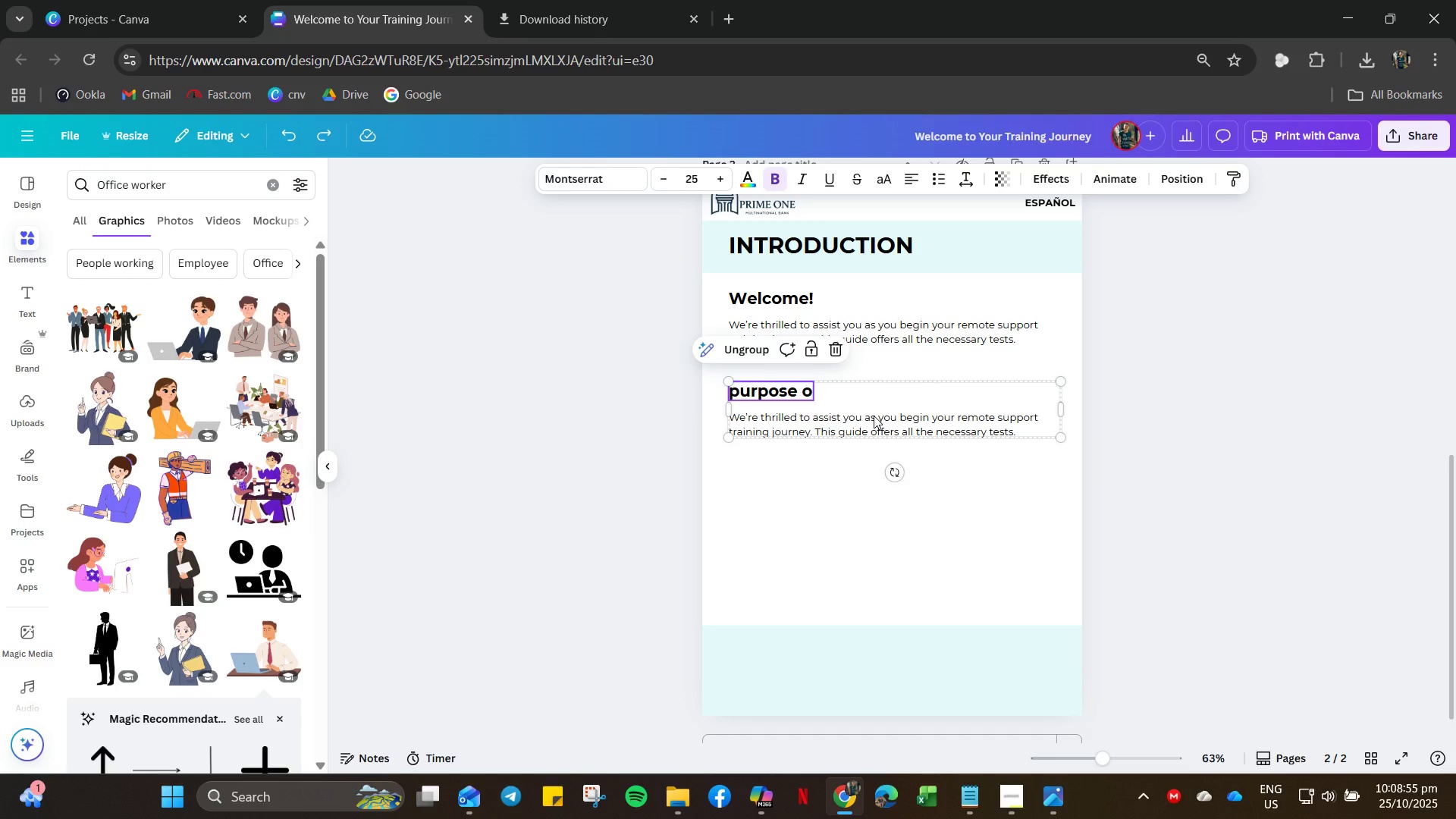 
key(Control+Z)
 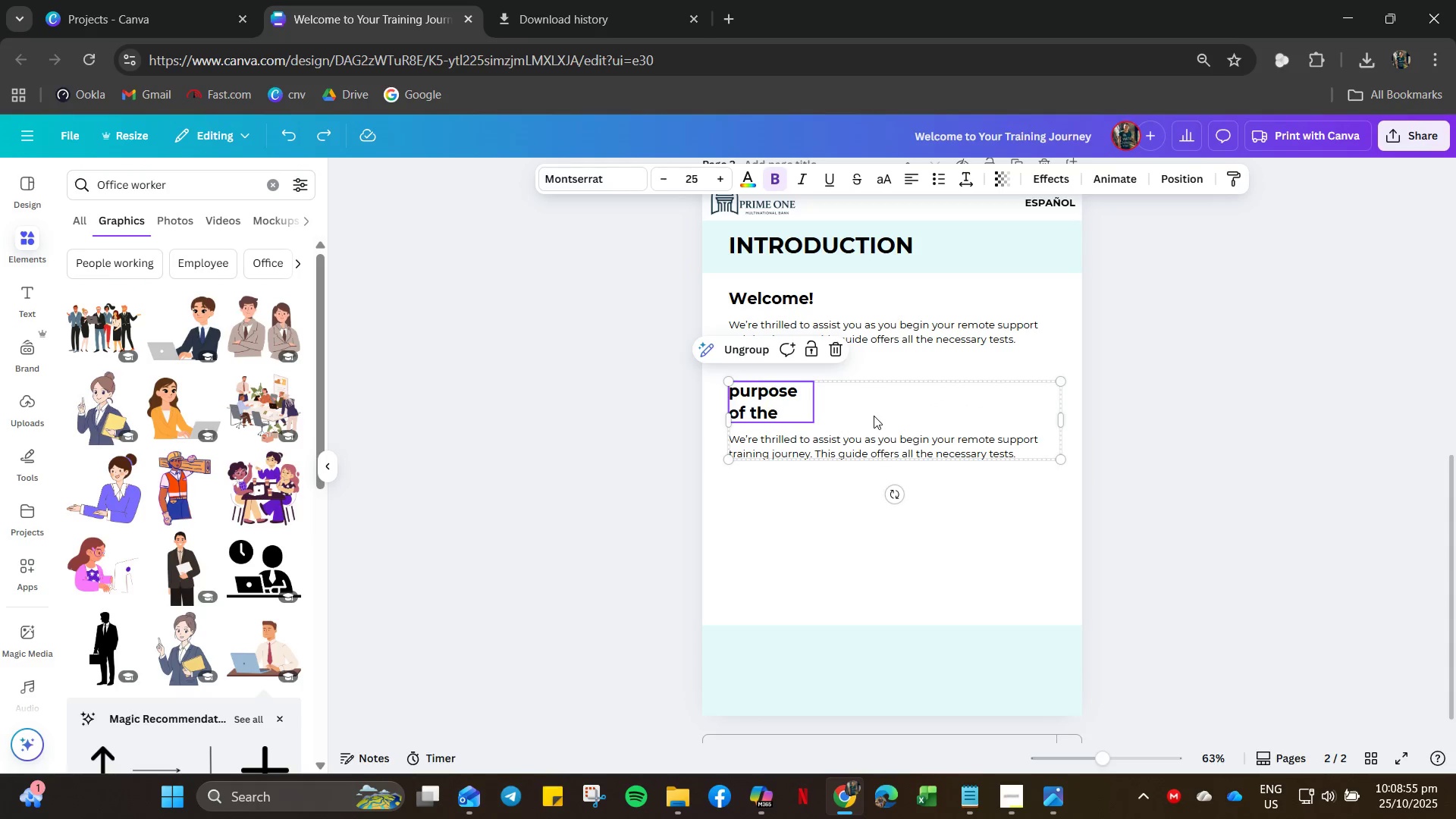 
key(Control+Z)
 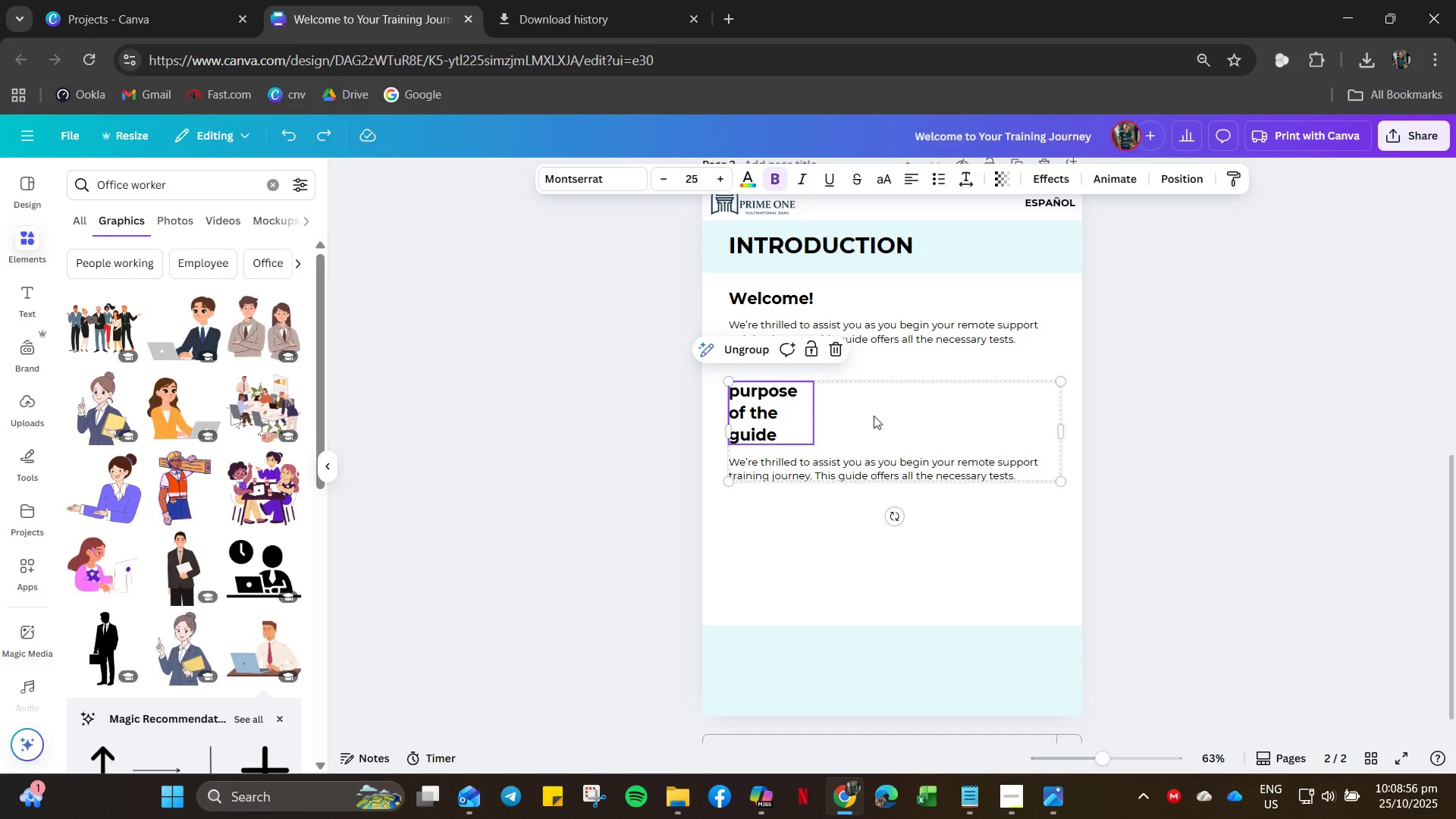 
key(Control+Z)
 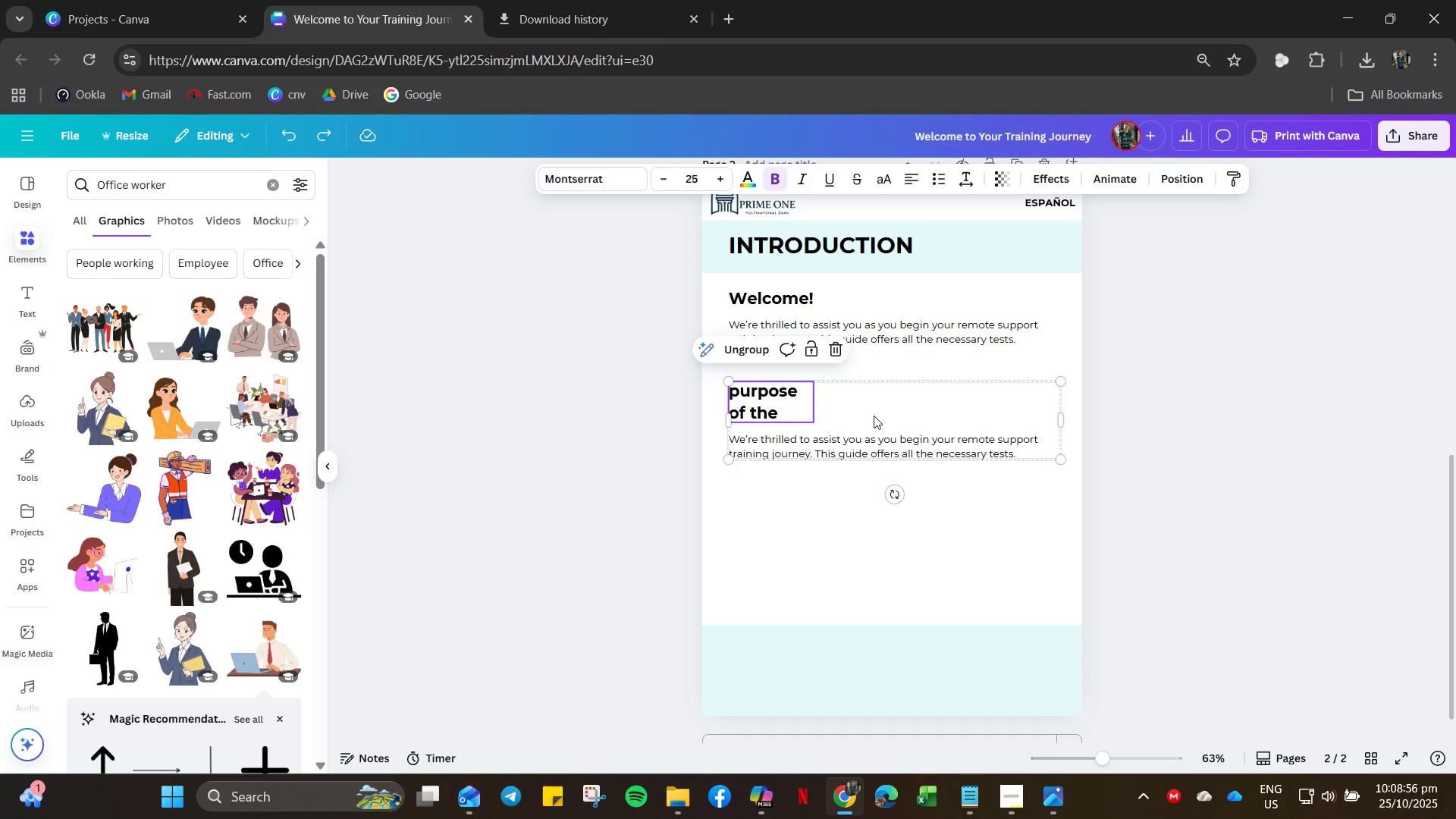 
key(Control+Z)
 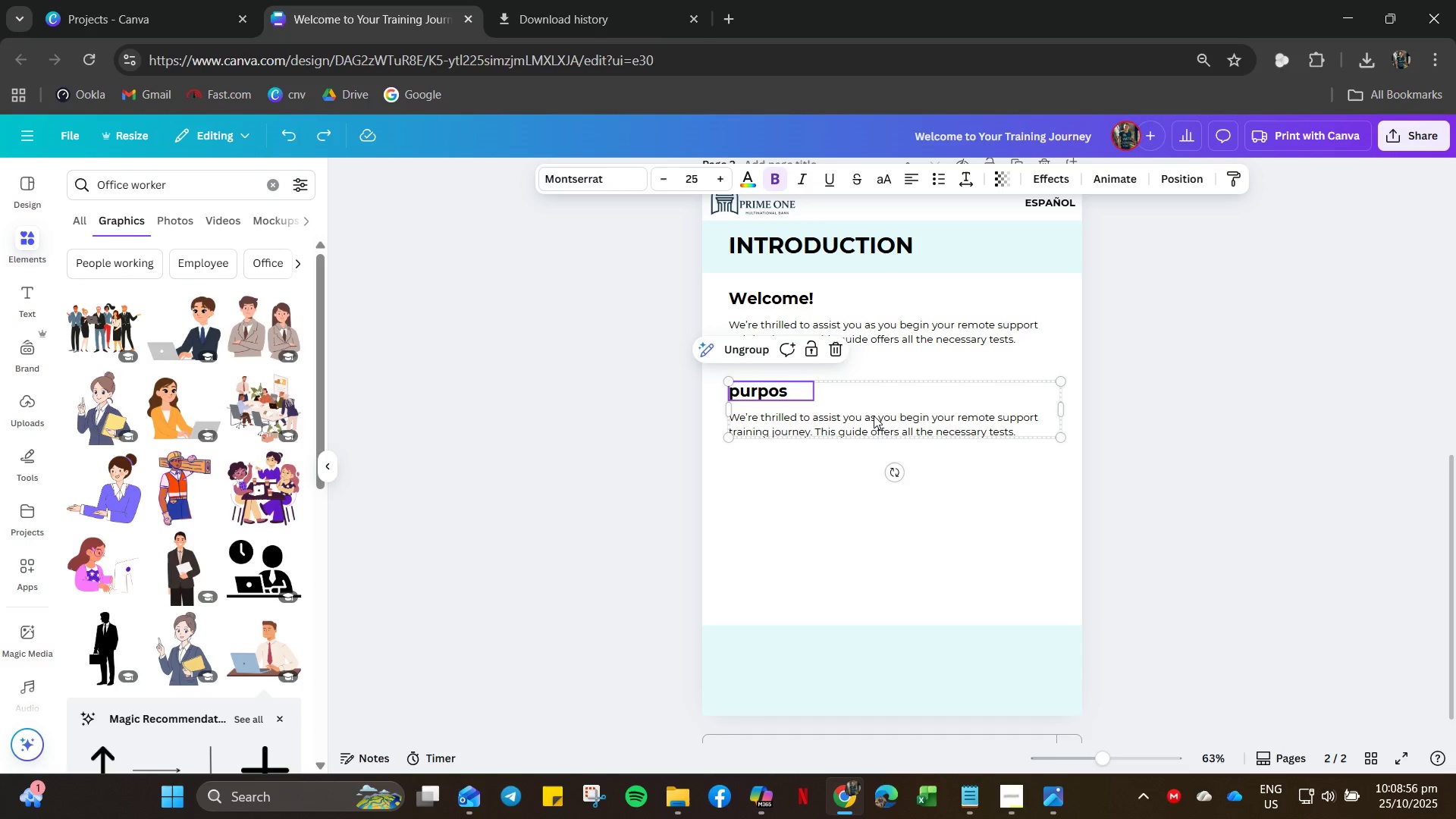 
key(Control+Z)
 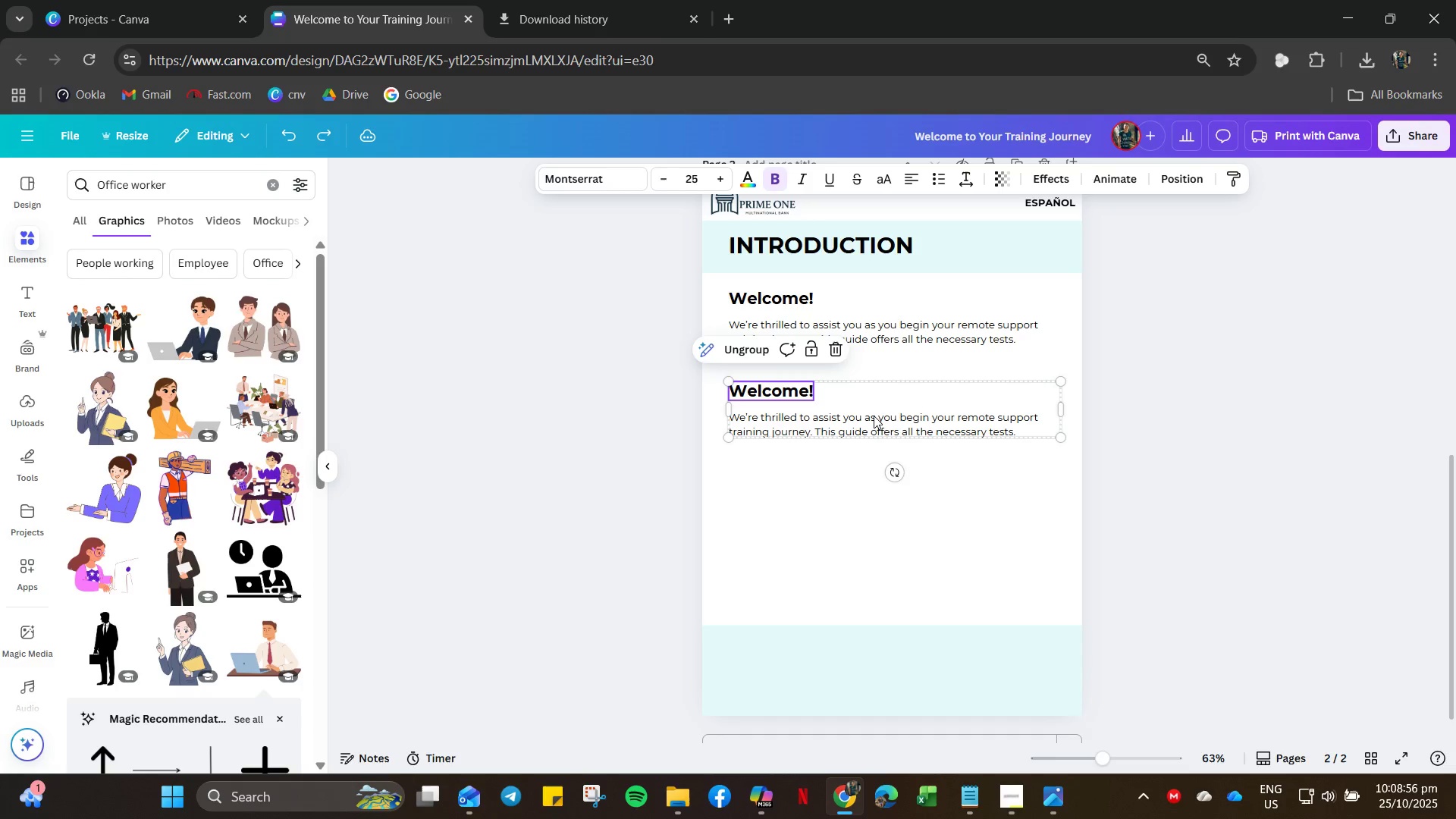 
key(Control+Z)
 